 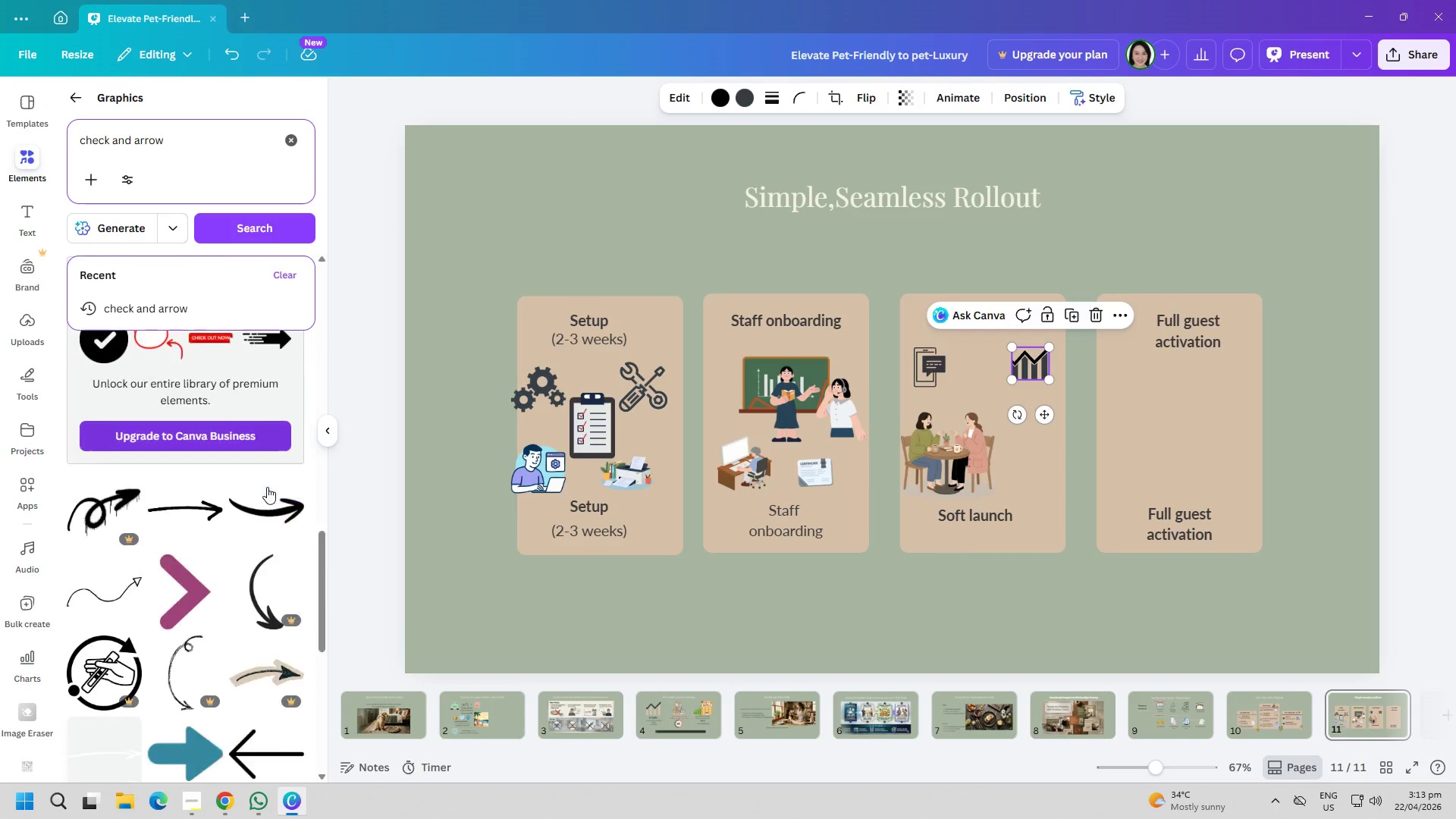 
scroll: coordinate [180, 582], scroll_direction: down, amount: 11.0
 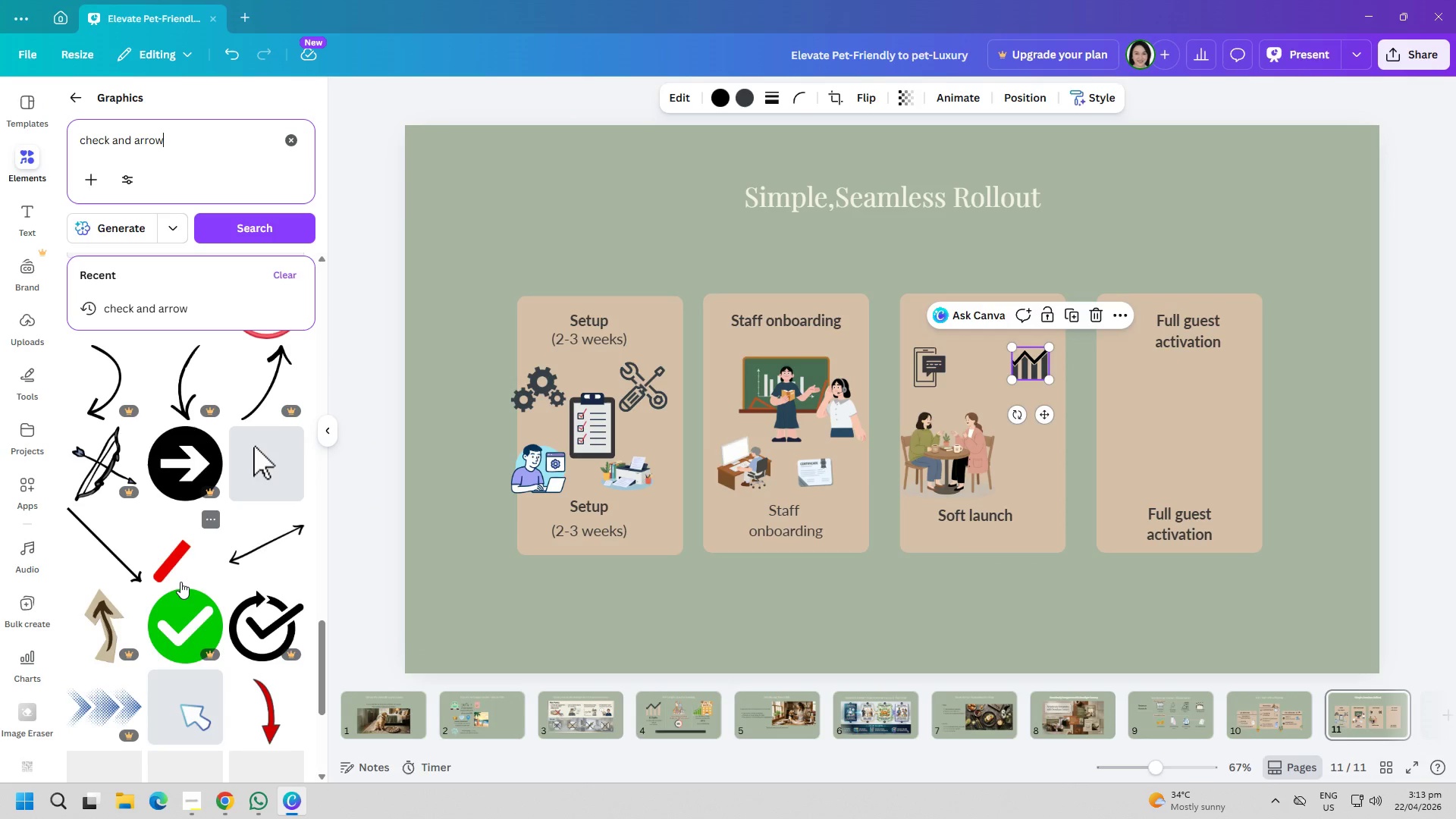 
scroll: coordinate [170, 556], scroll_direction: up, amount: 36.0
 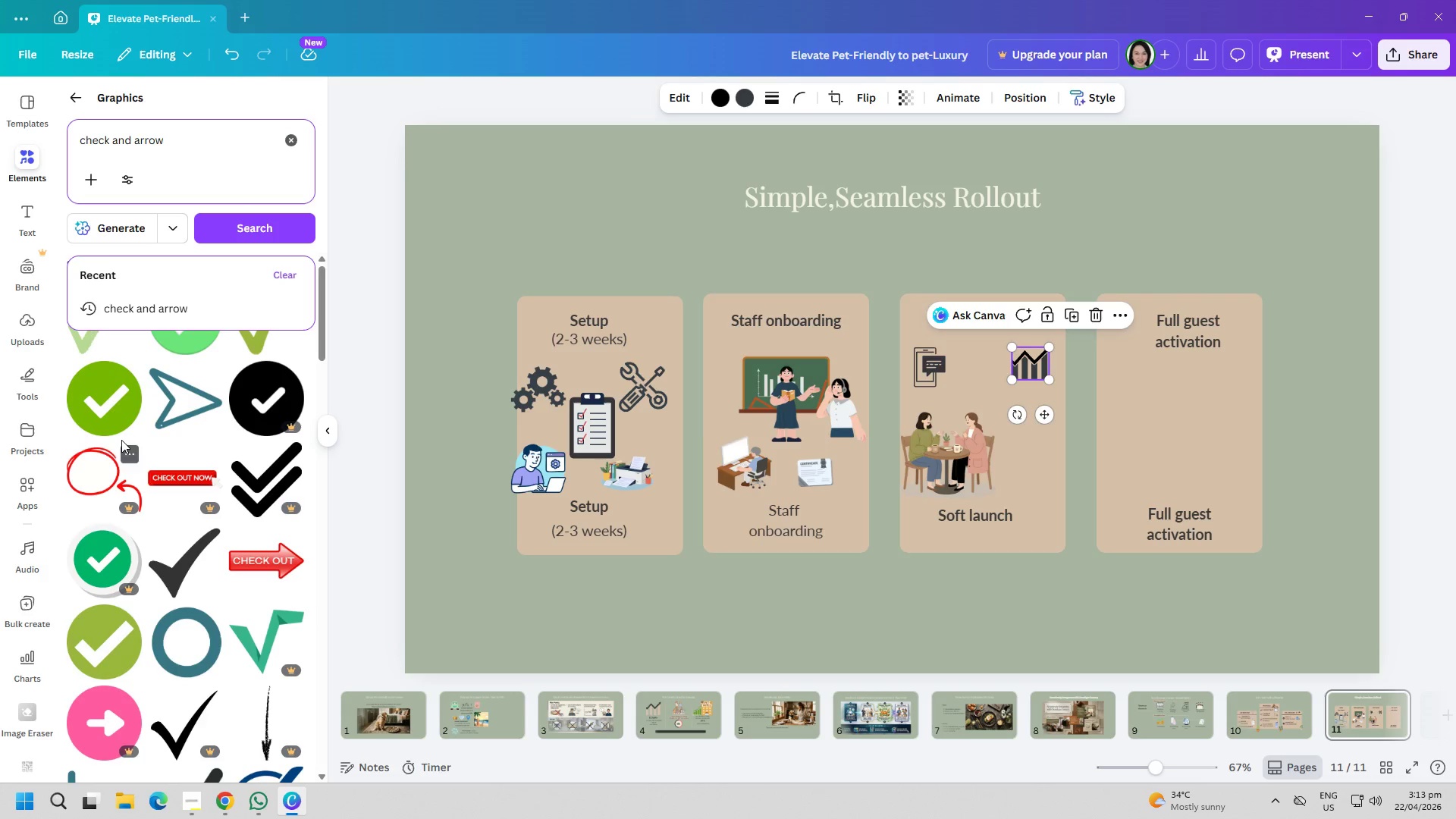 
left_click([121, 438])
 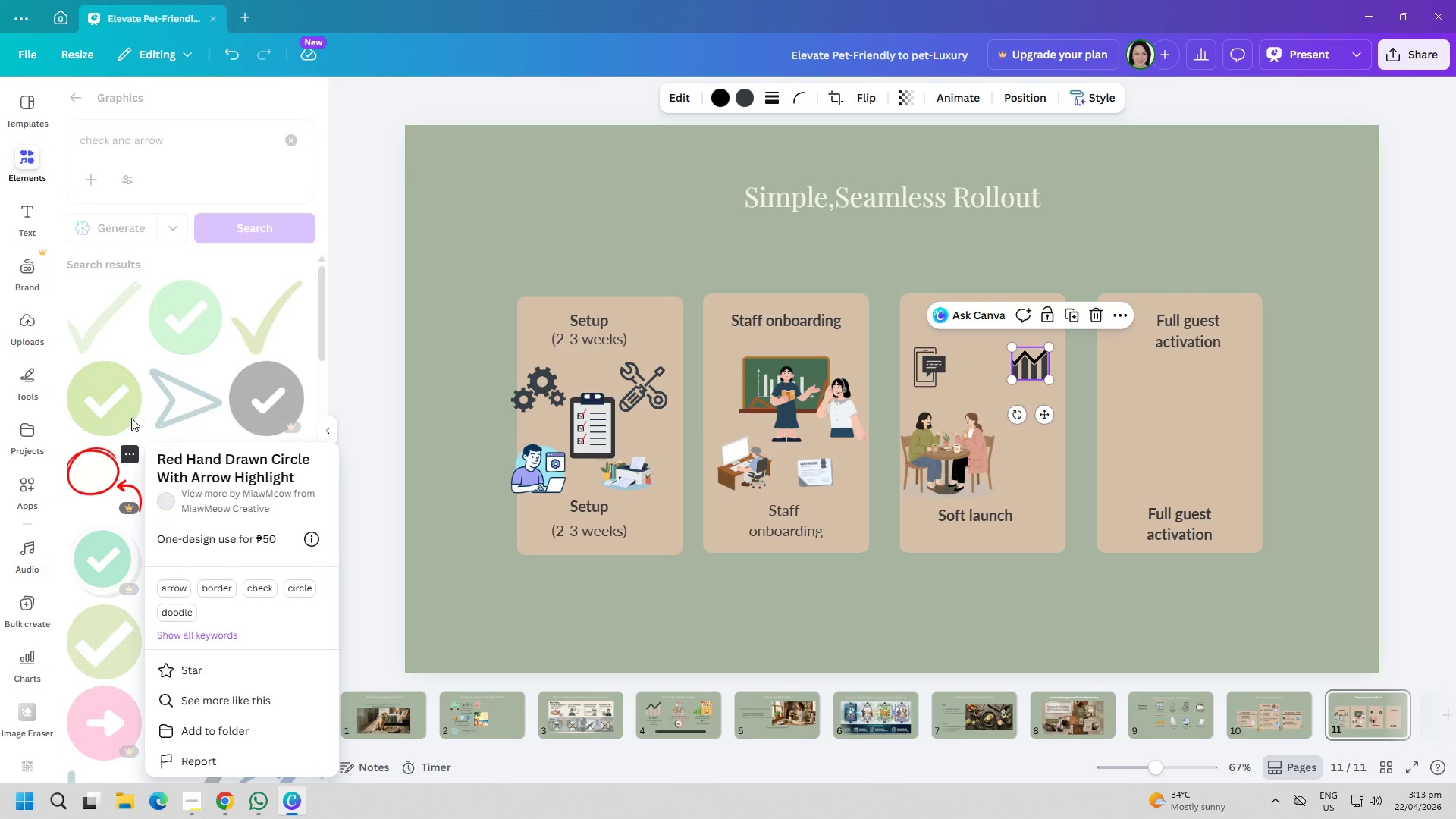 
double_click([116, 407])
 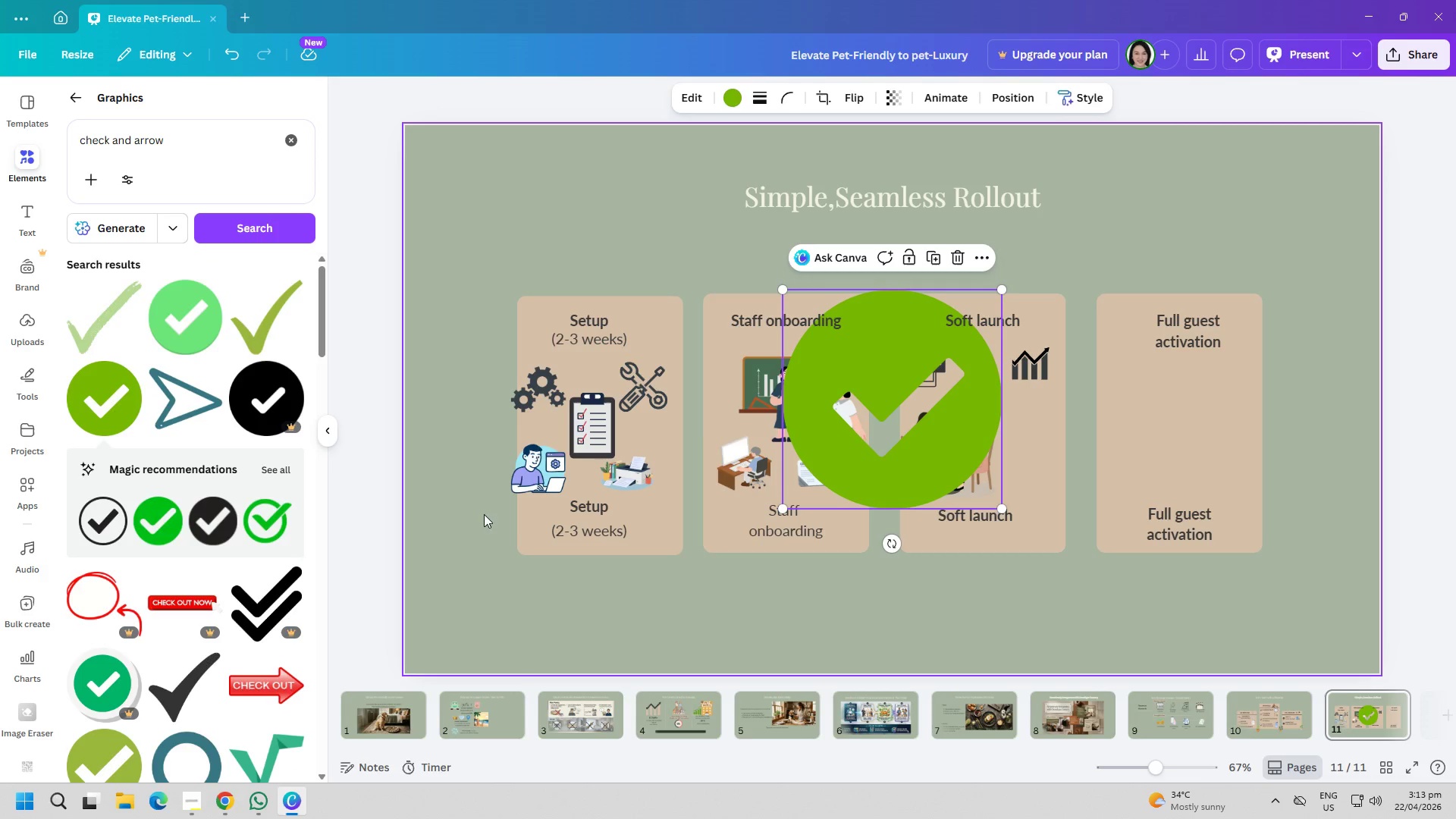 
wait(6.25)
 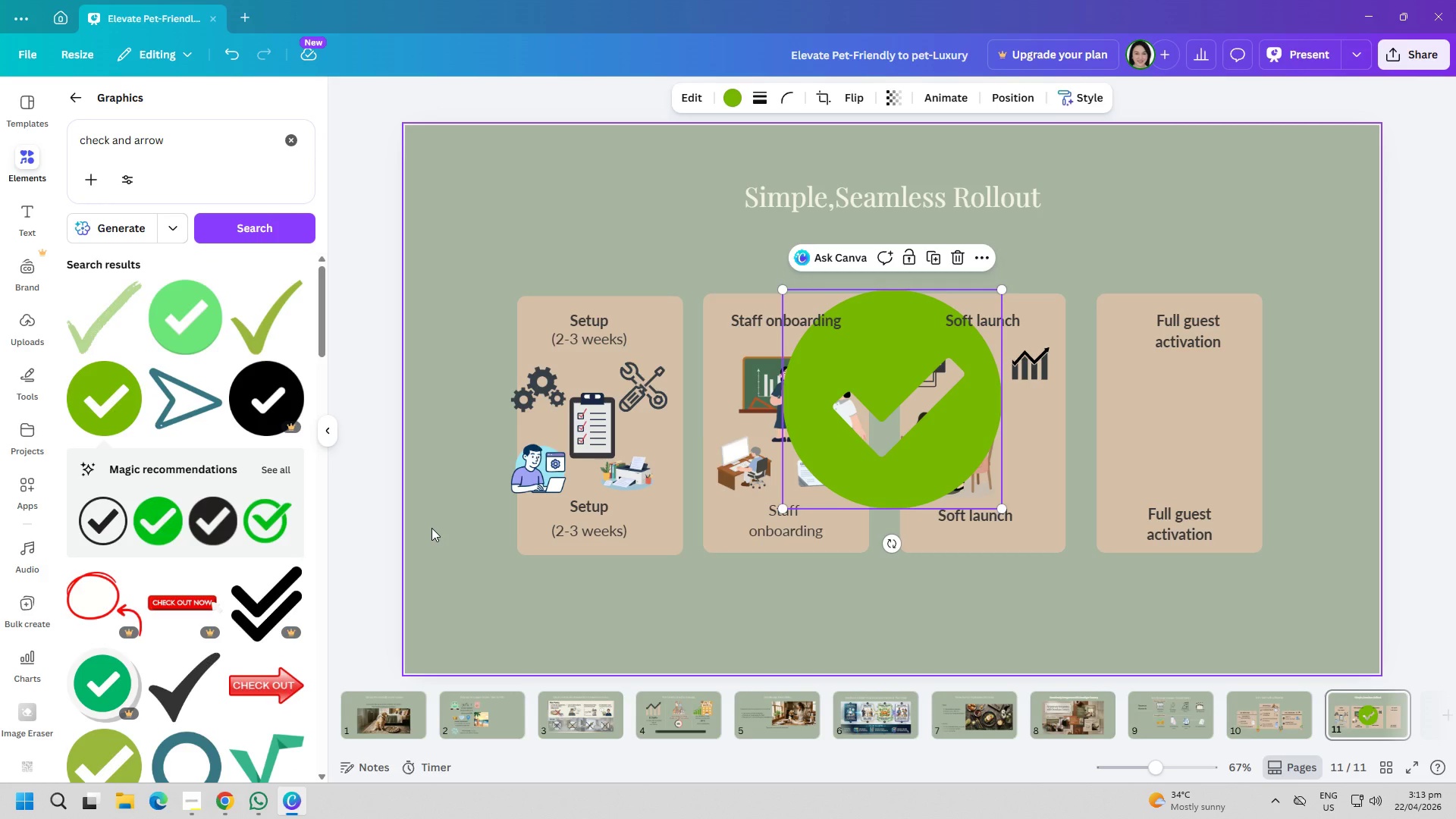 
left_click_drag(start_coordinate=[998, 505], to_coordinate=[849, 365])
 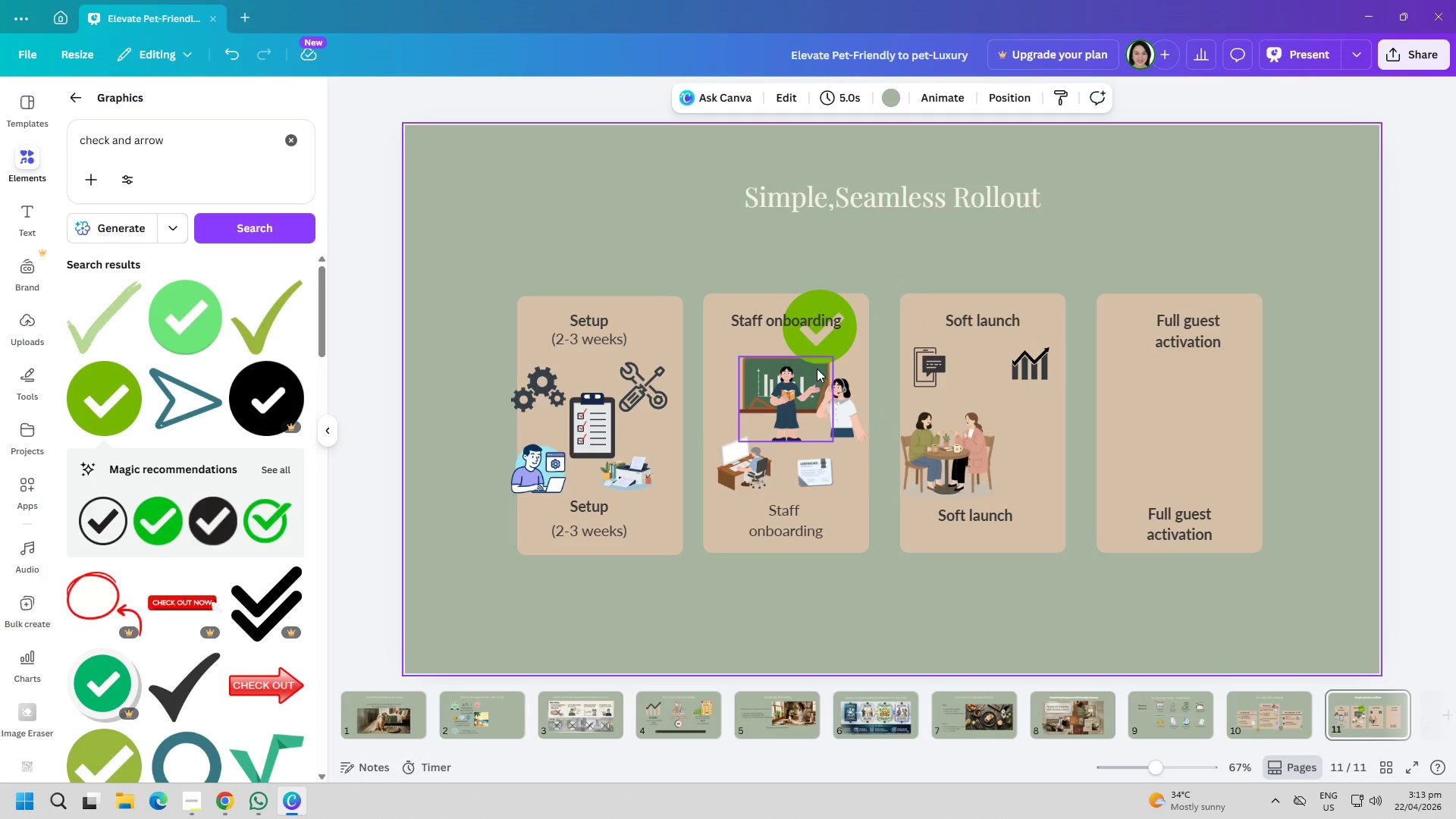 
left_click_drag(start_coordinate=[833, 346], to_coordinate=[995, 395])
 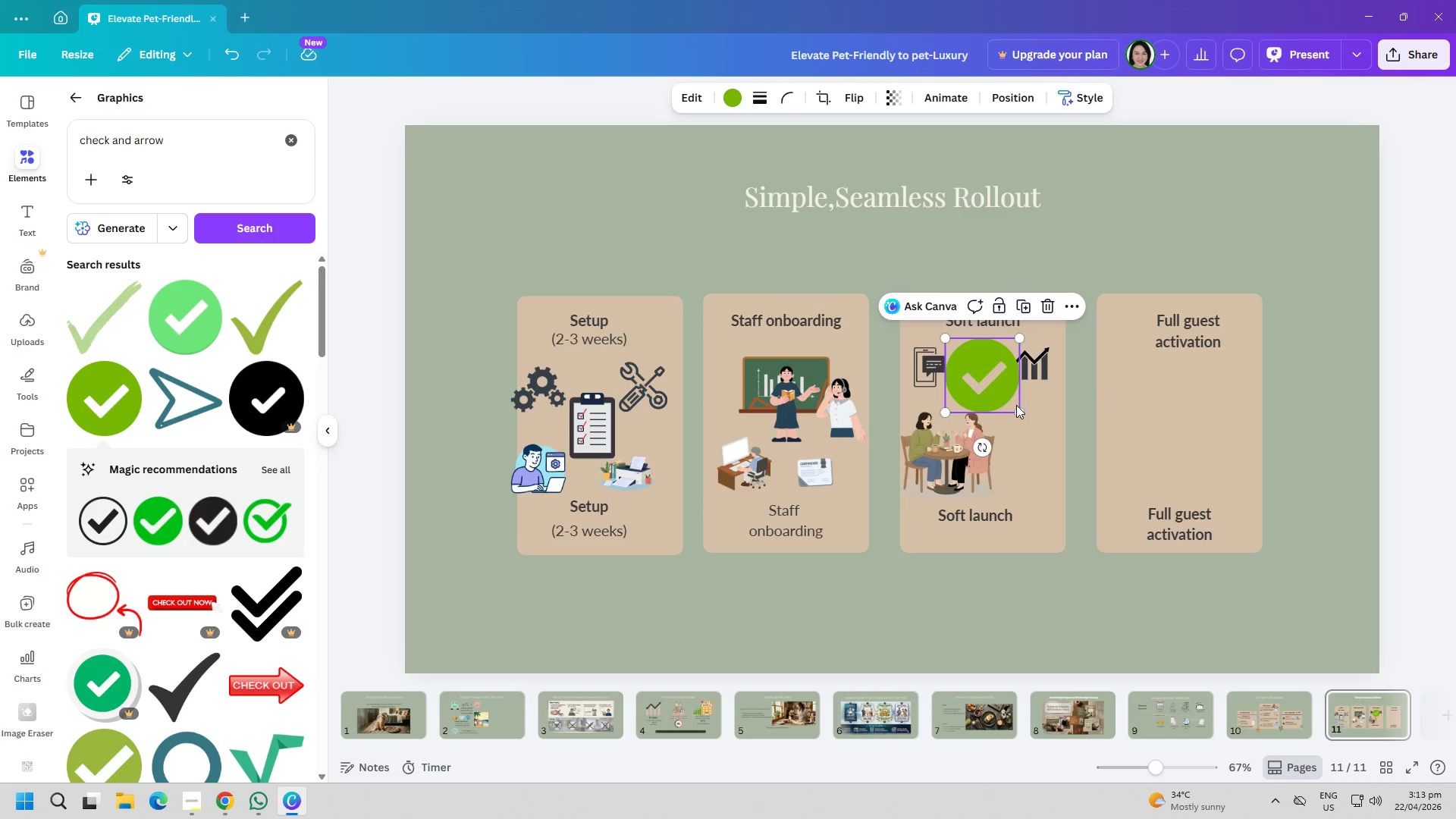 
left_click_drag(start_coordinate=[1016, 405], to_coordinate=[1006, 403])
 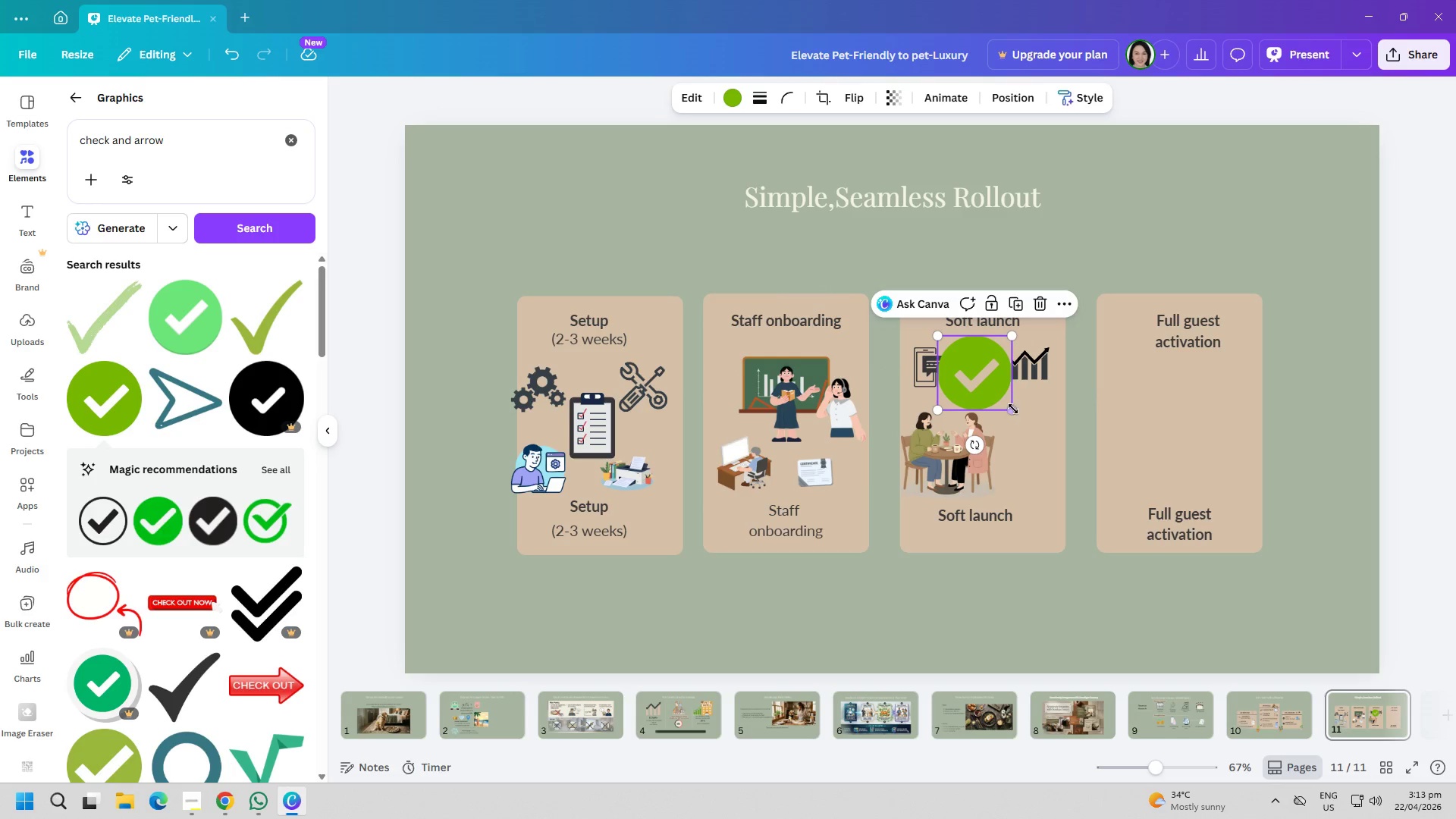 
left_click_drag(start_coordinate=[1013, 409], to_coordinate=[996, 392])
 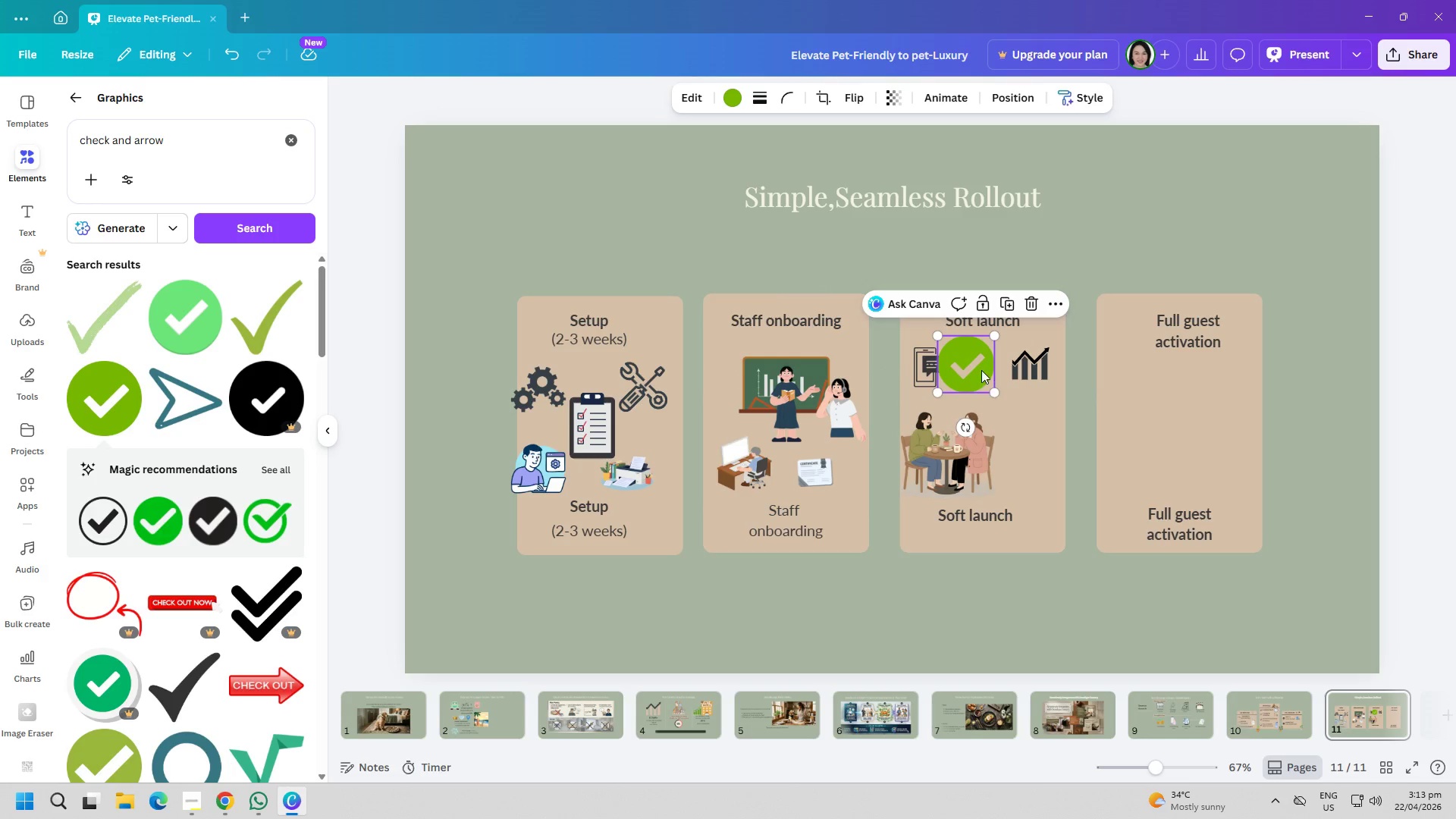 
left_click_drag(start_coordinate=[981, 370], to_coordinate=[987, 378])
 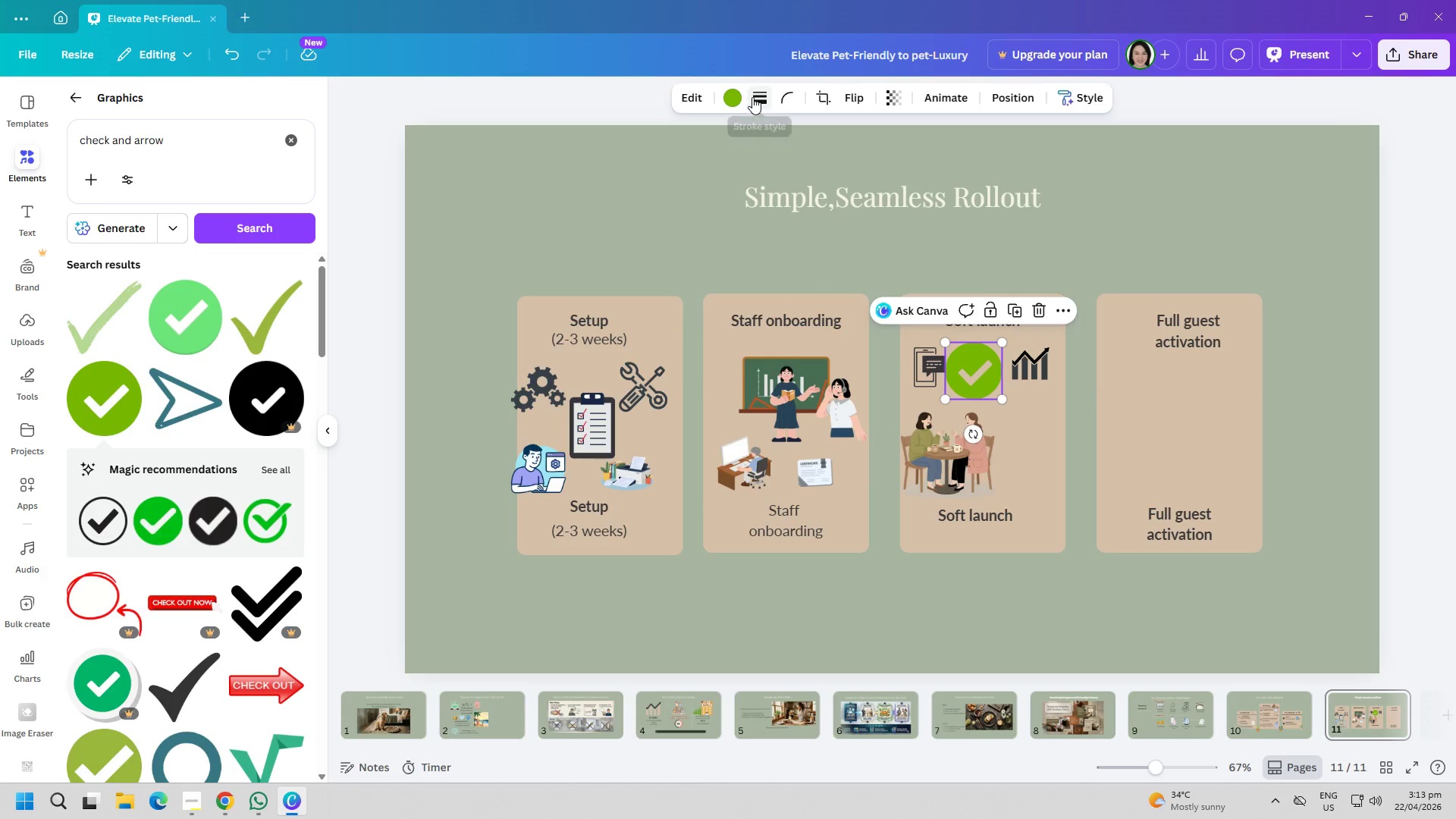 
left_click([742, 93])
 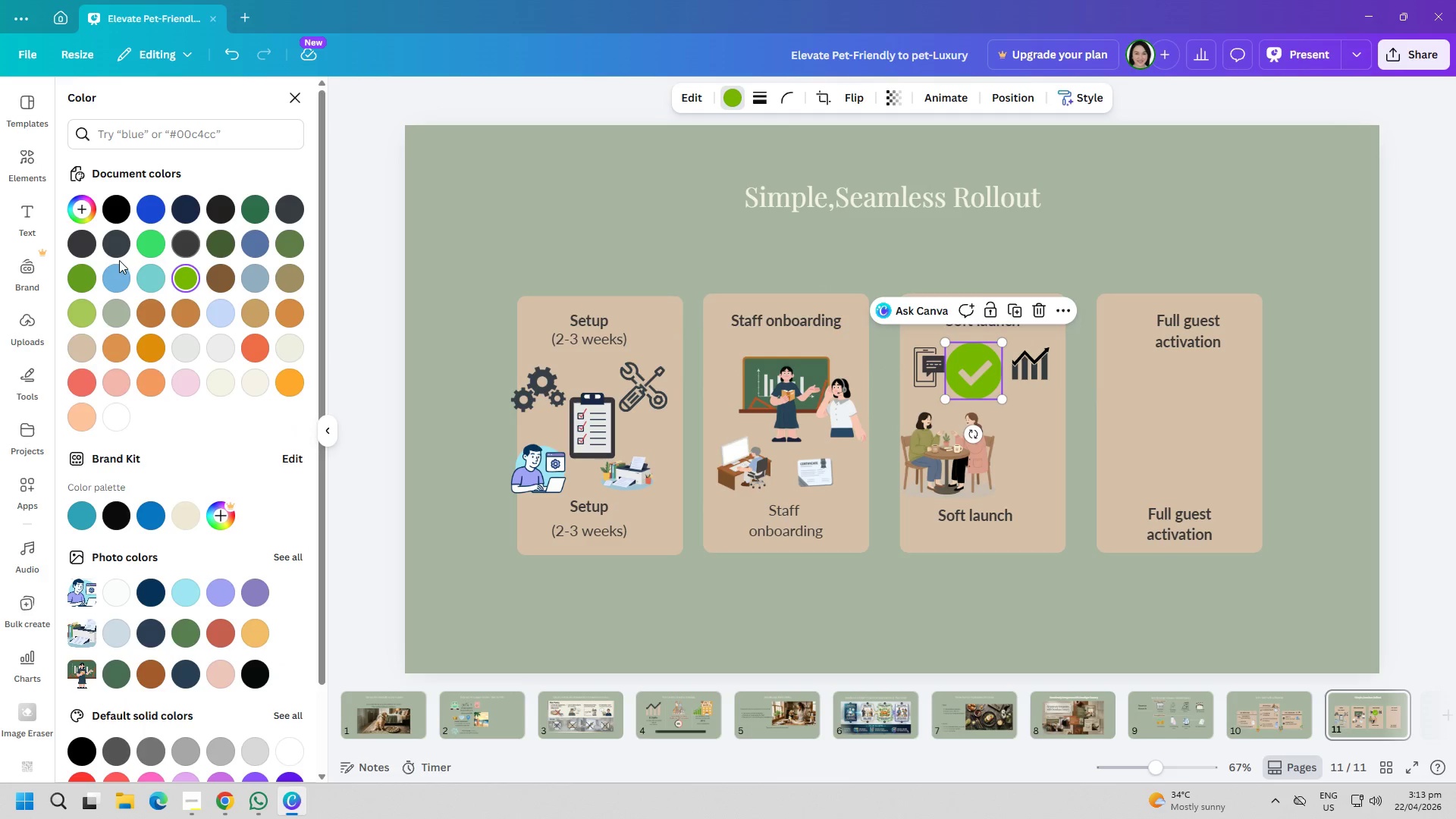 
left_click([107, 243])
 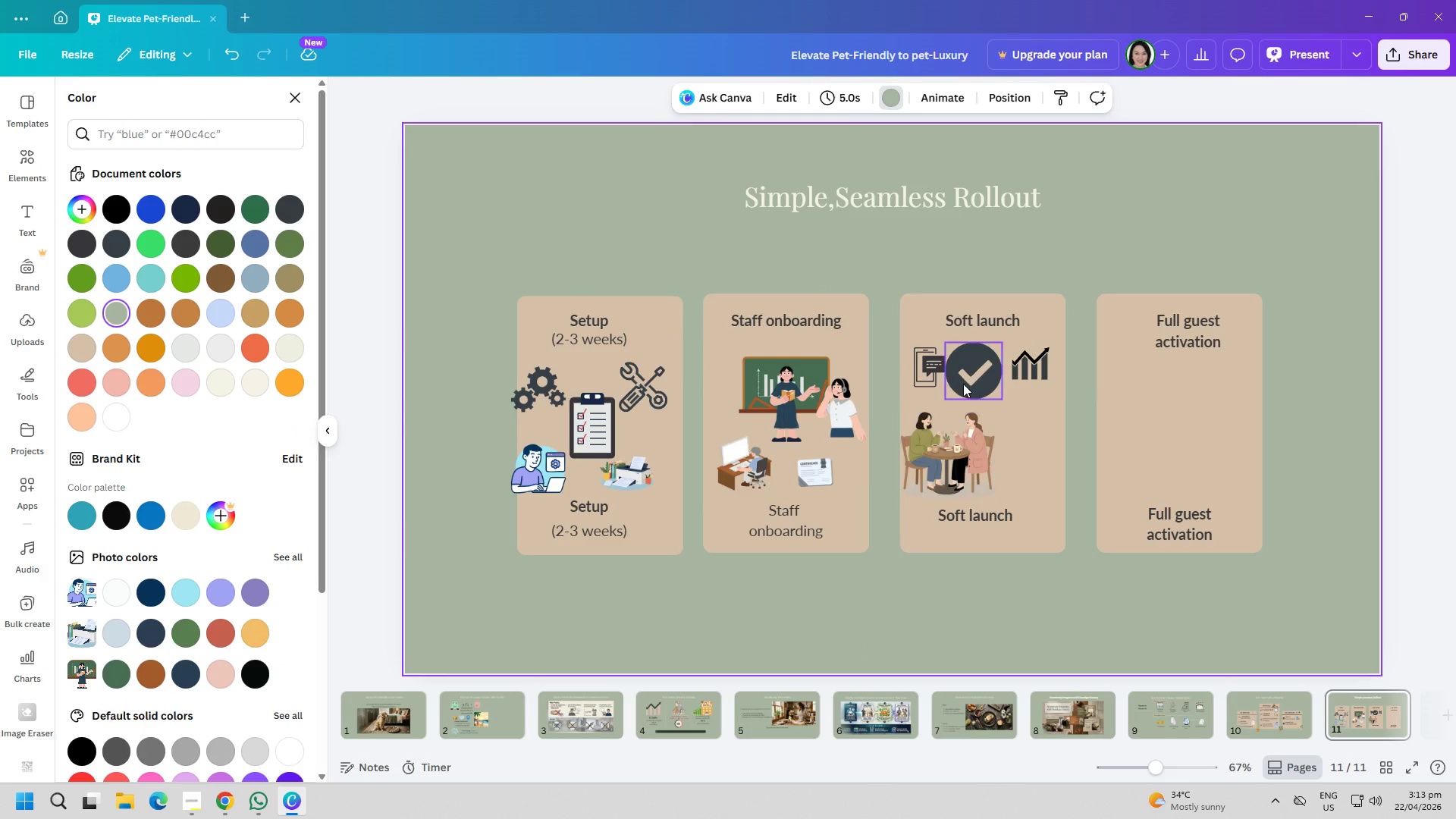 
double_click([986, 366])
 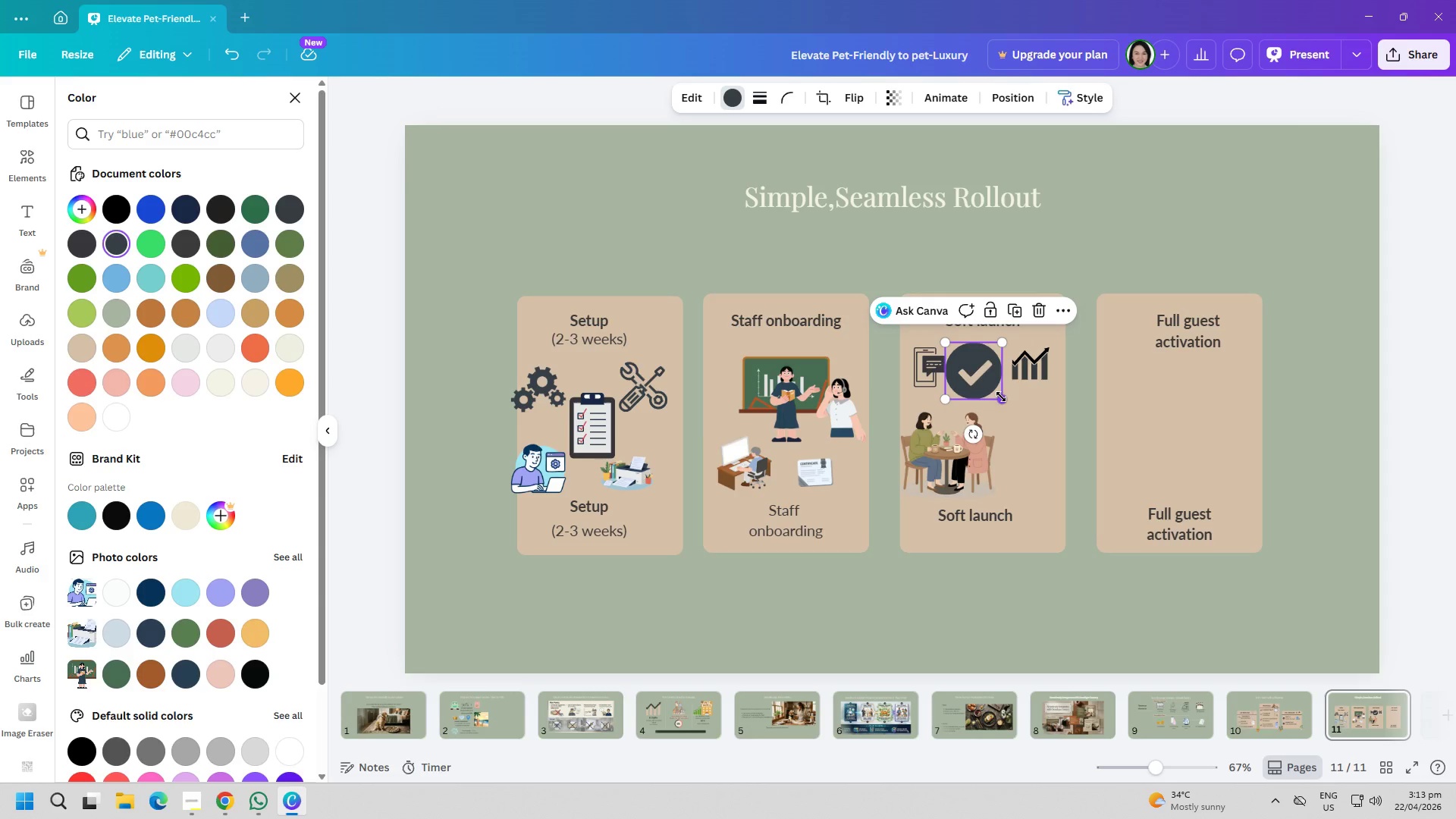 
left_click_drag(start_coordinate=[1001, 397], to_coordinate=[990, 391])
 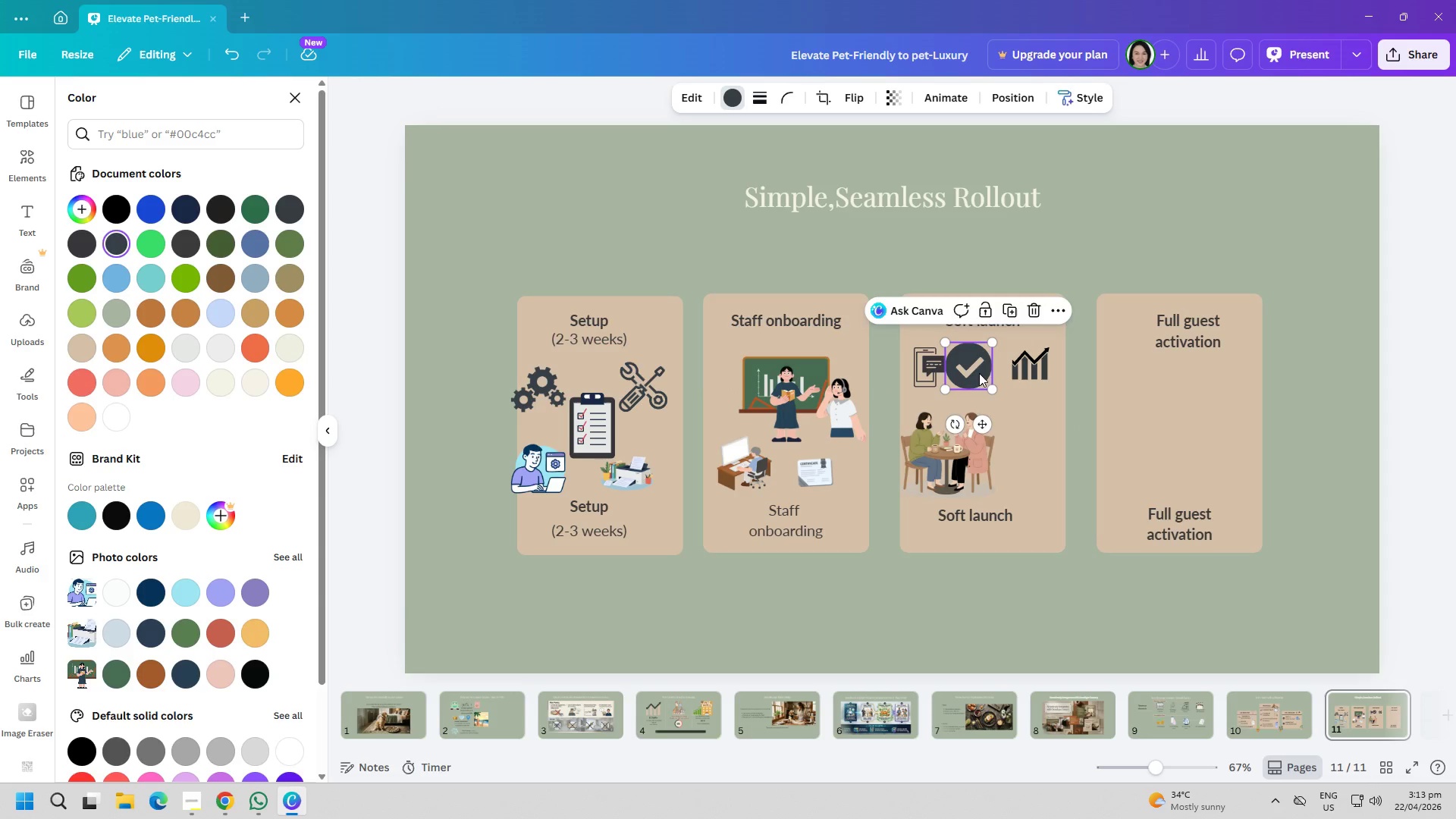 
left_click_drag(start_coordinate=[979, 373], to_coordinate=[984, 375])
 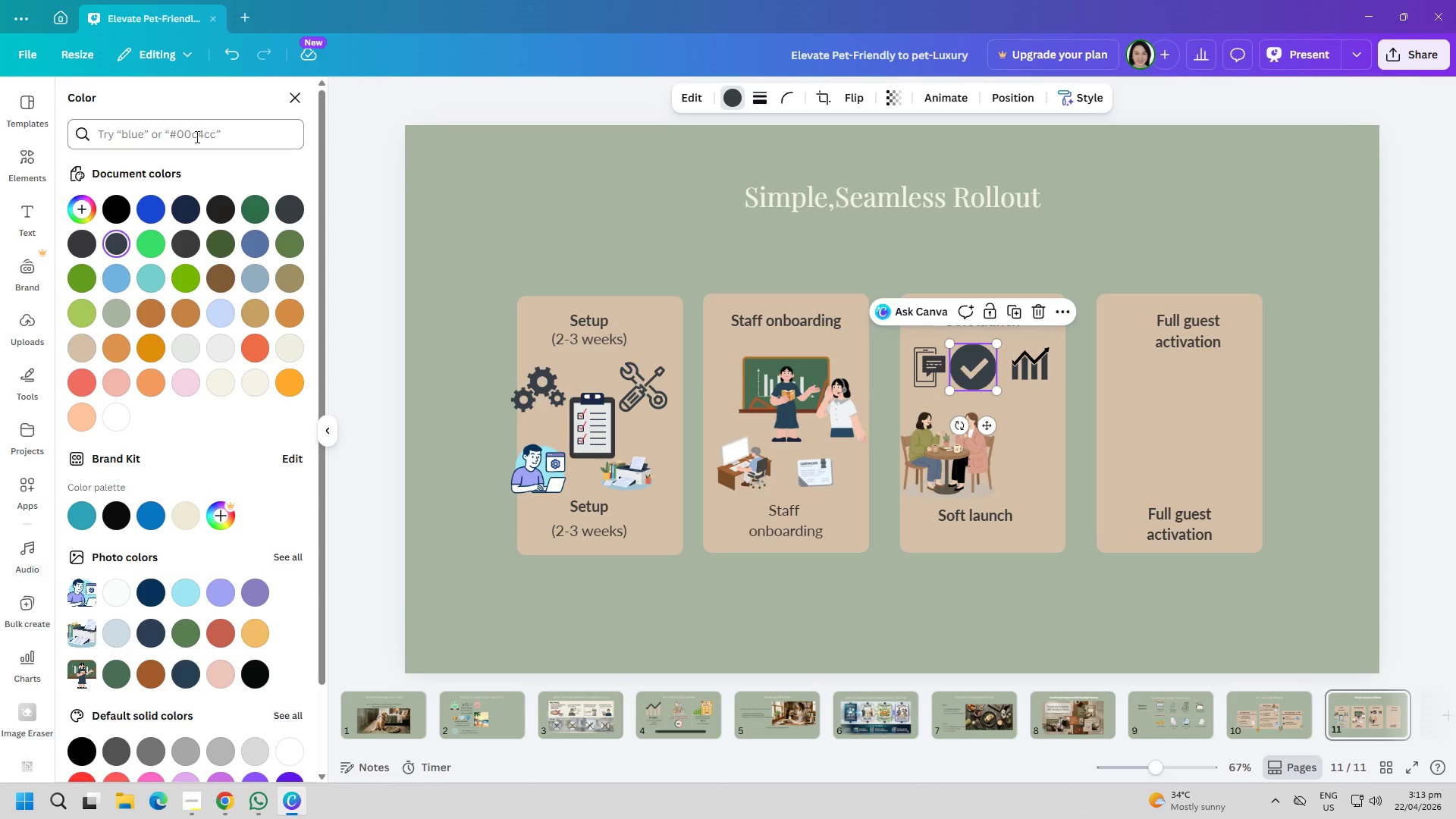 
left_click([212, 131])
 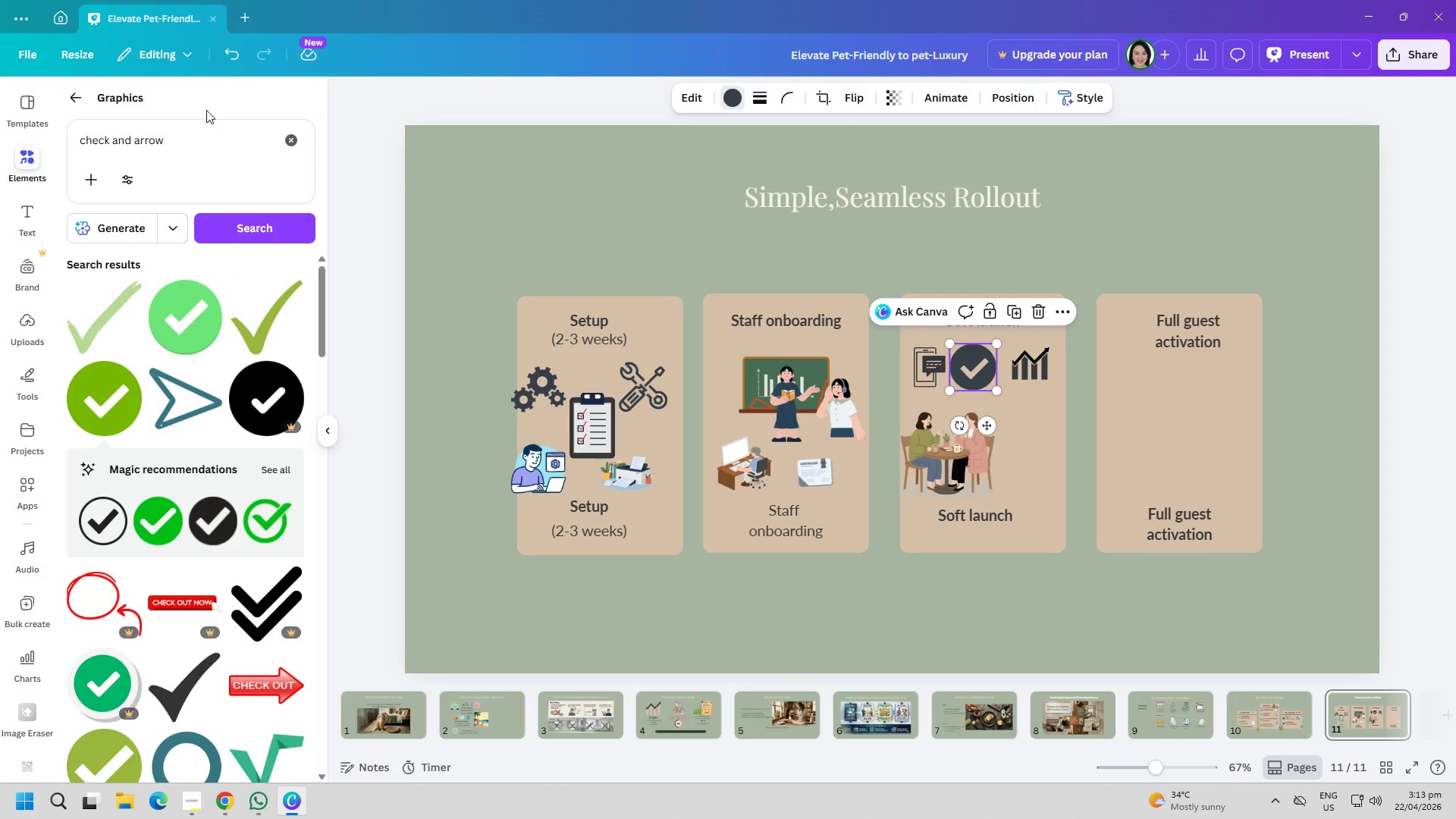 
double_click([114, 144])
 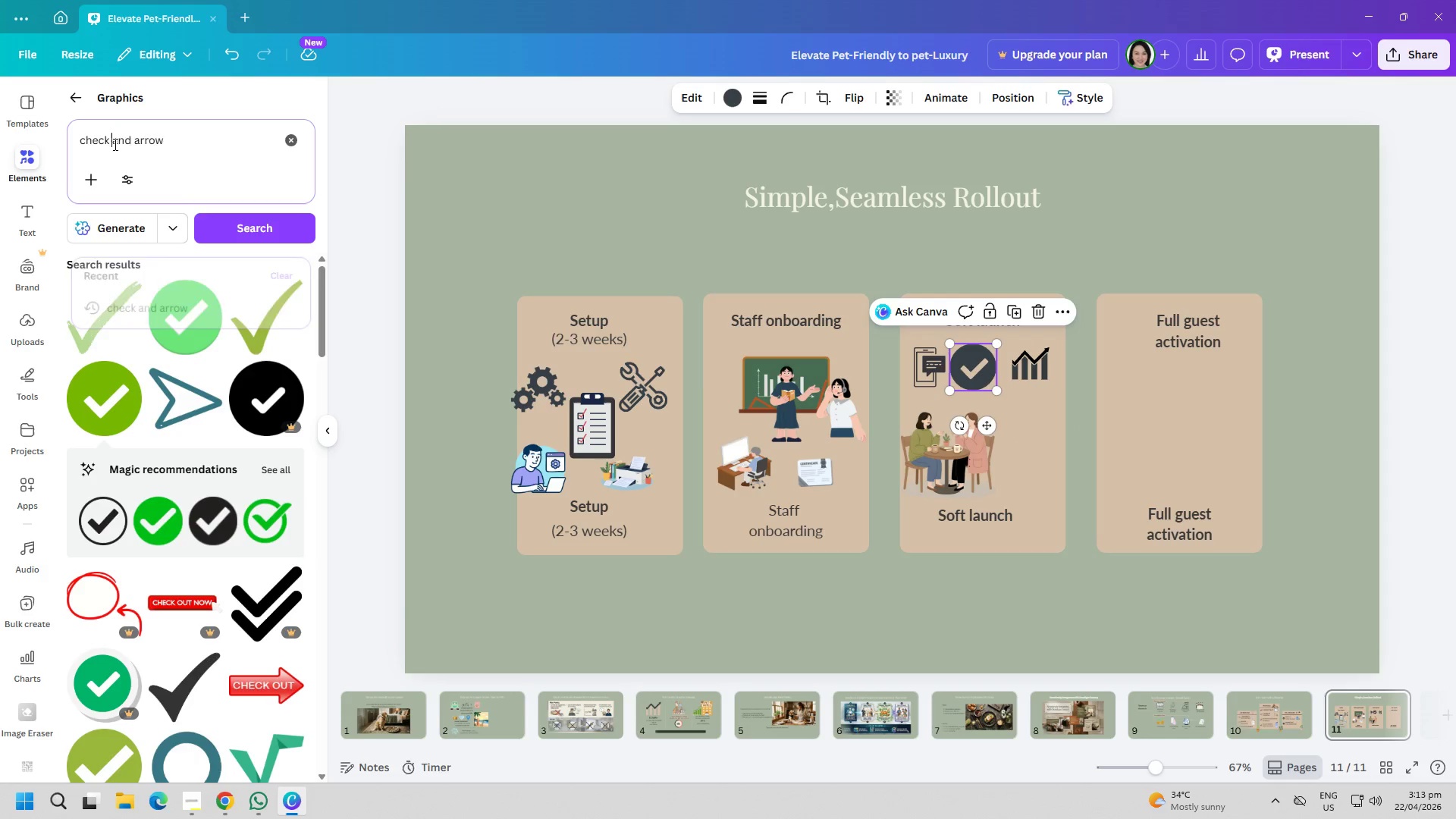 
triple_click([115, 144])
 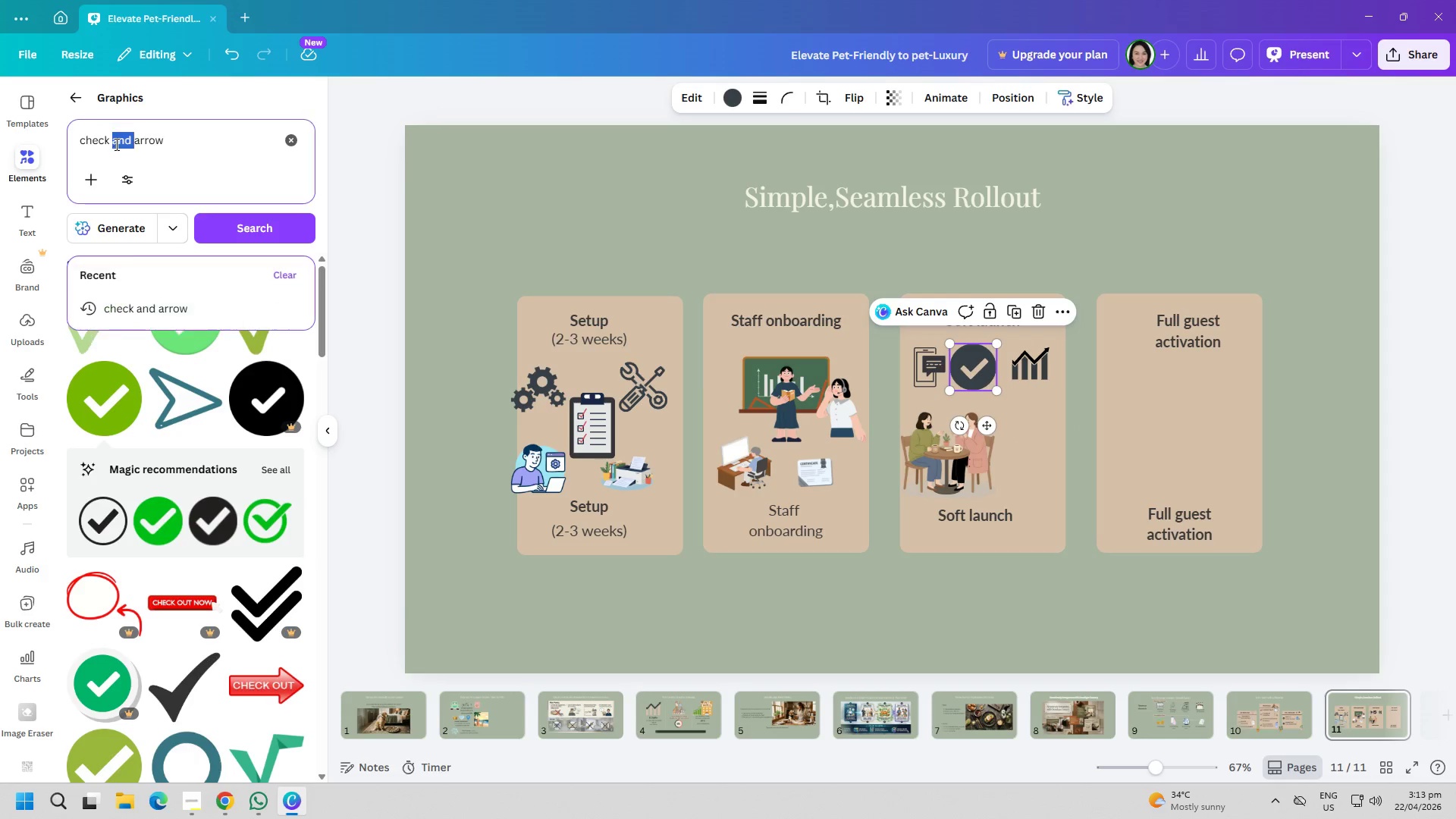 
triple_click([115, 144])
 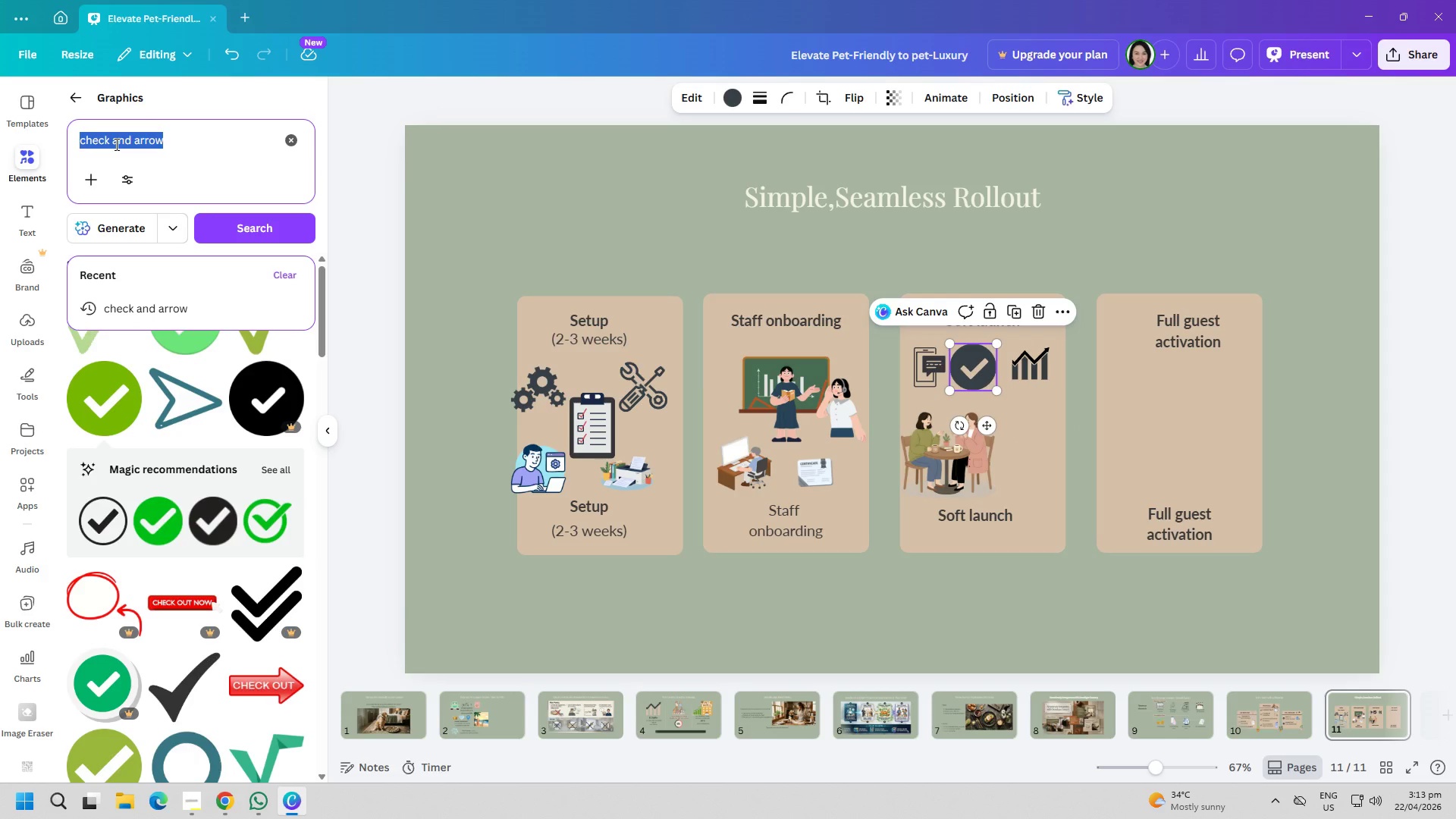 
type(meeting)
 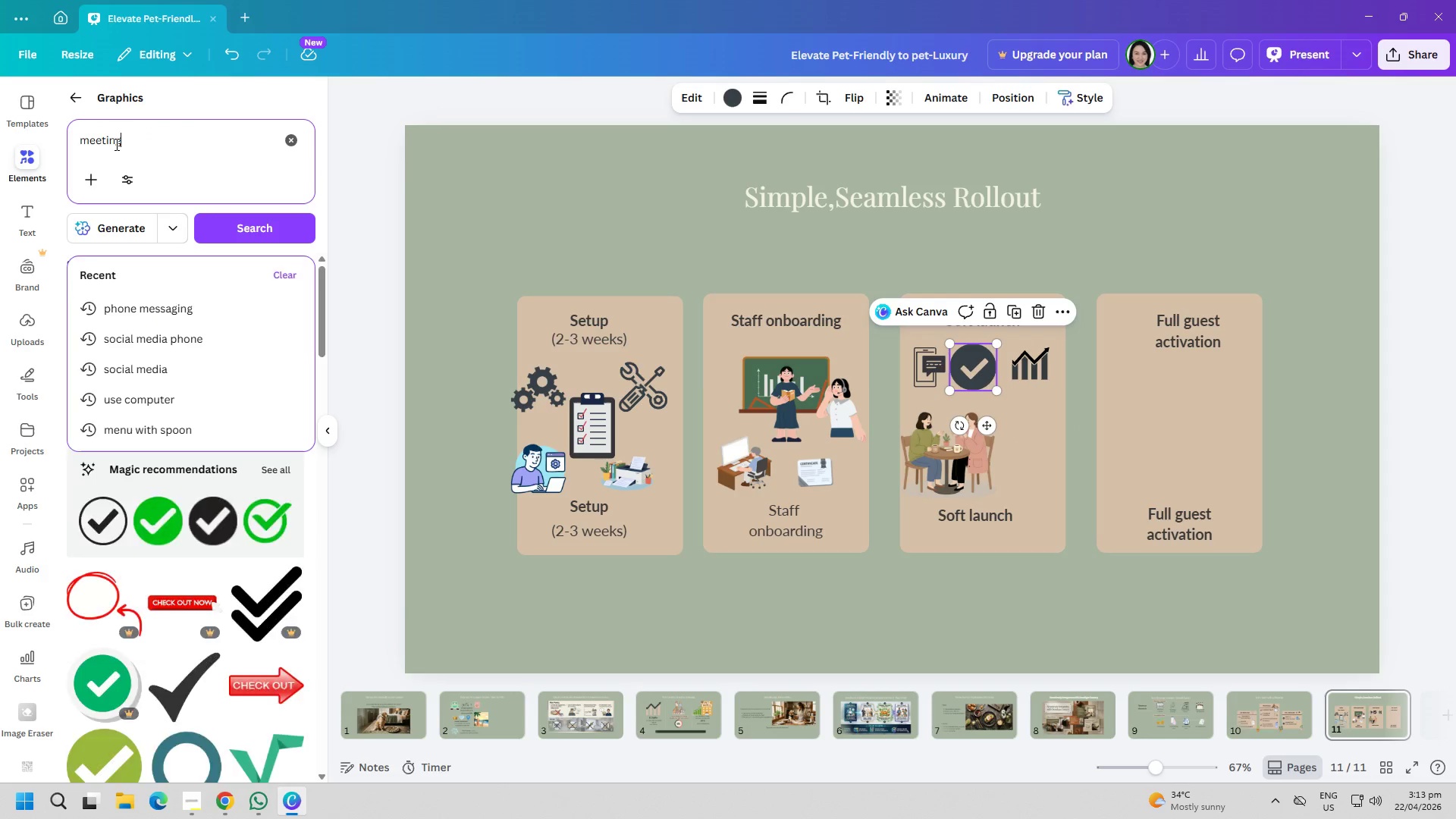 
key(Enter)
 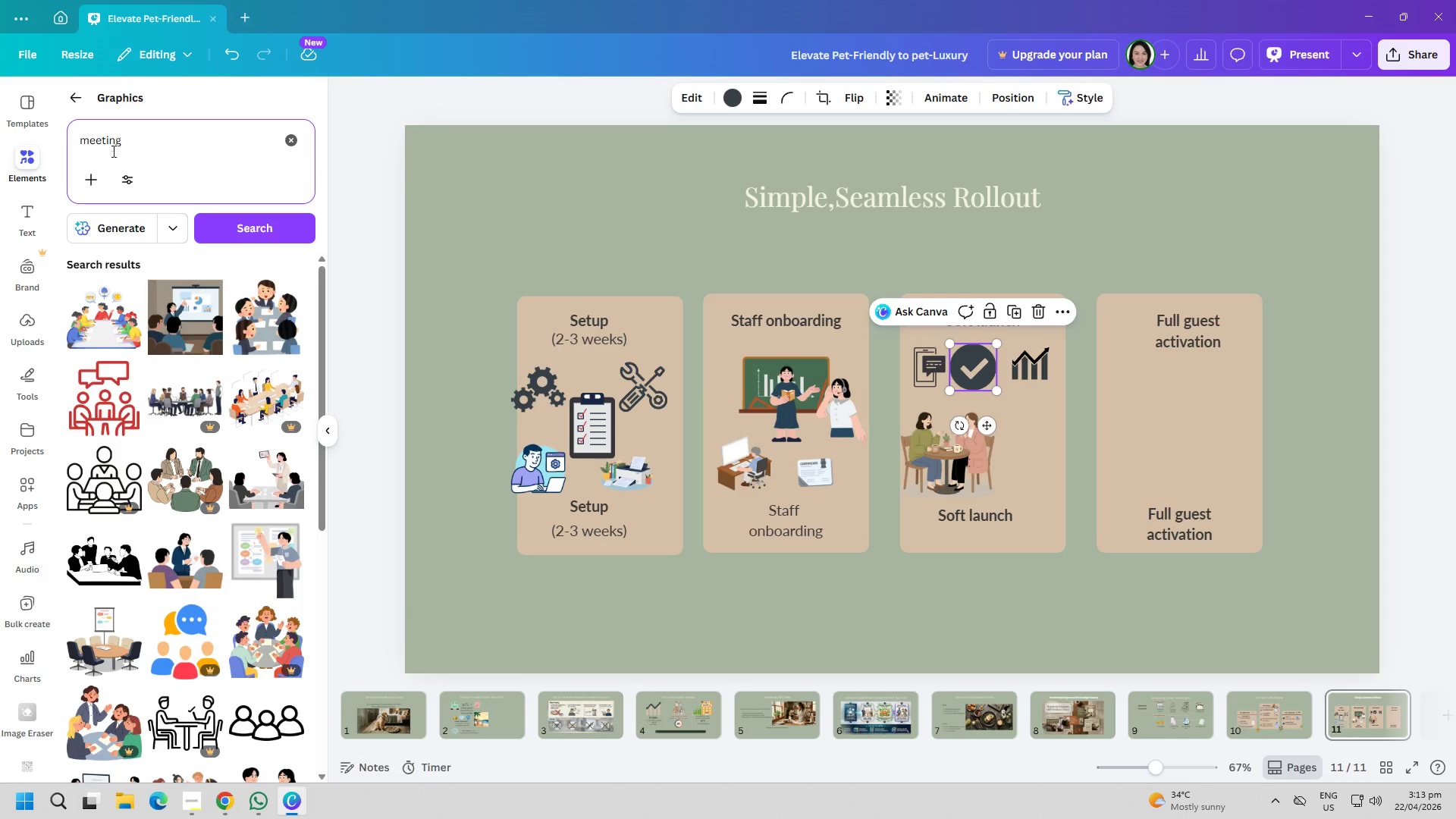 
mouse_move([163, 325])
 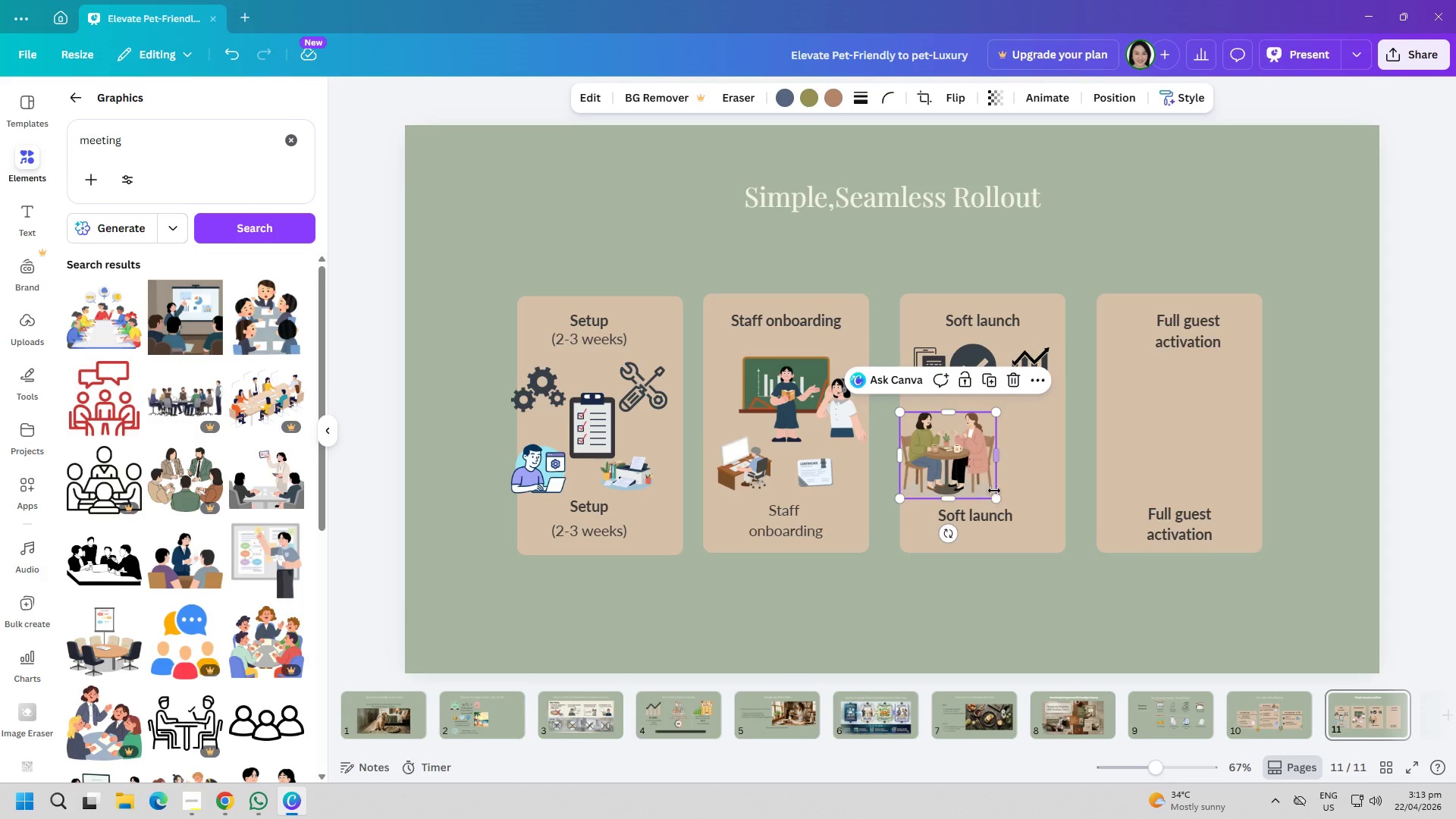 
left_click_drag(start_coordinate=[997, 496], to_coordinate=[949, 481])
 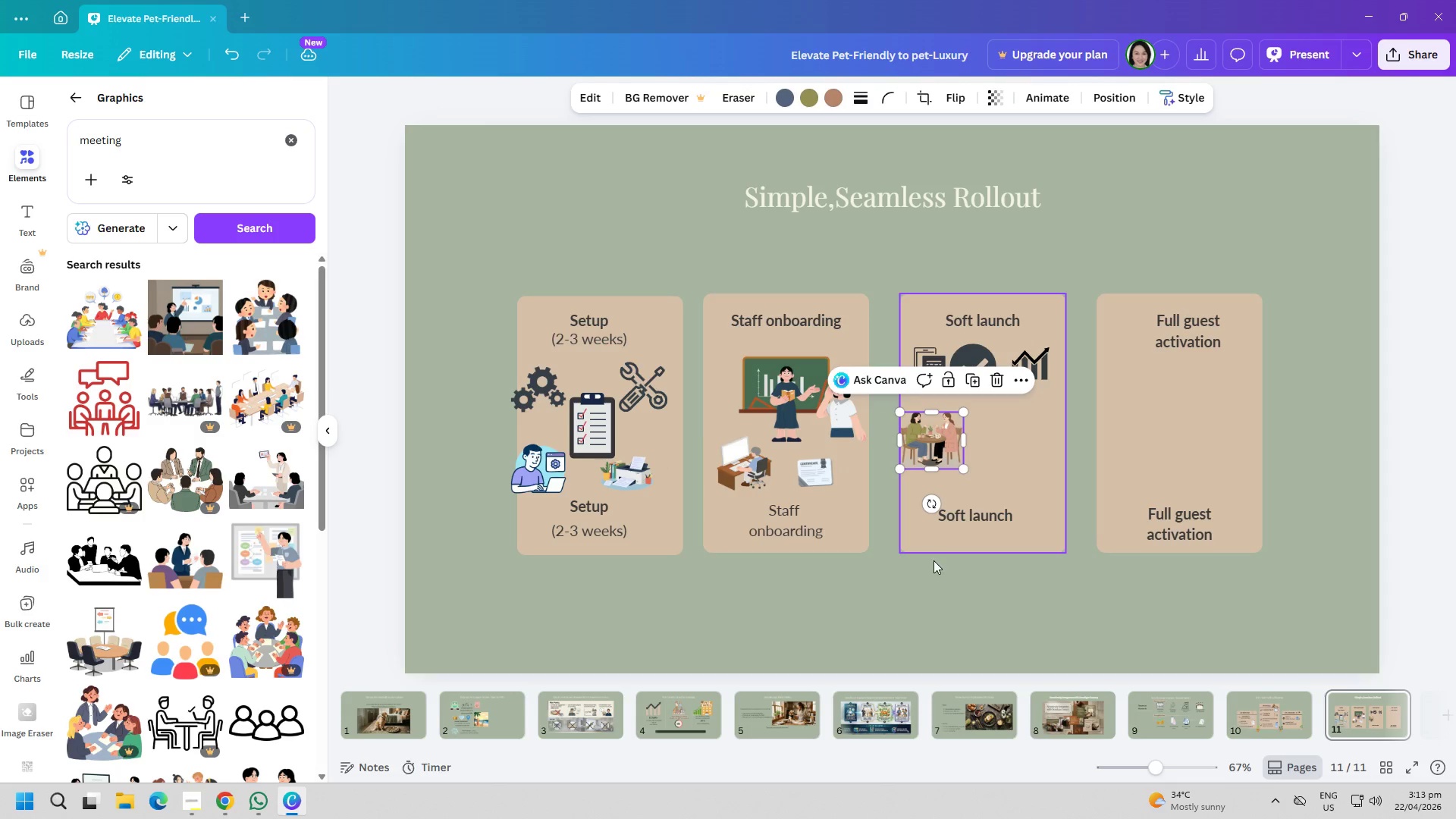 
left_click([928, 585])
 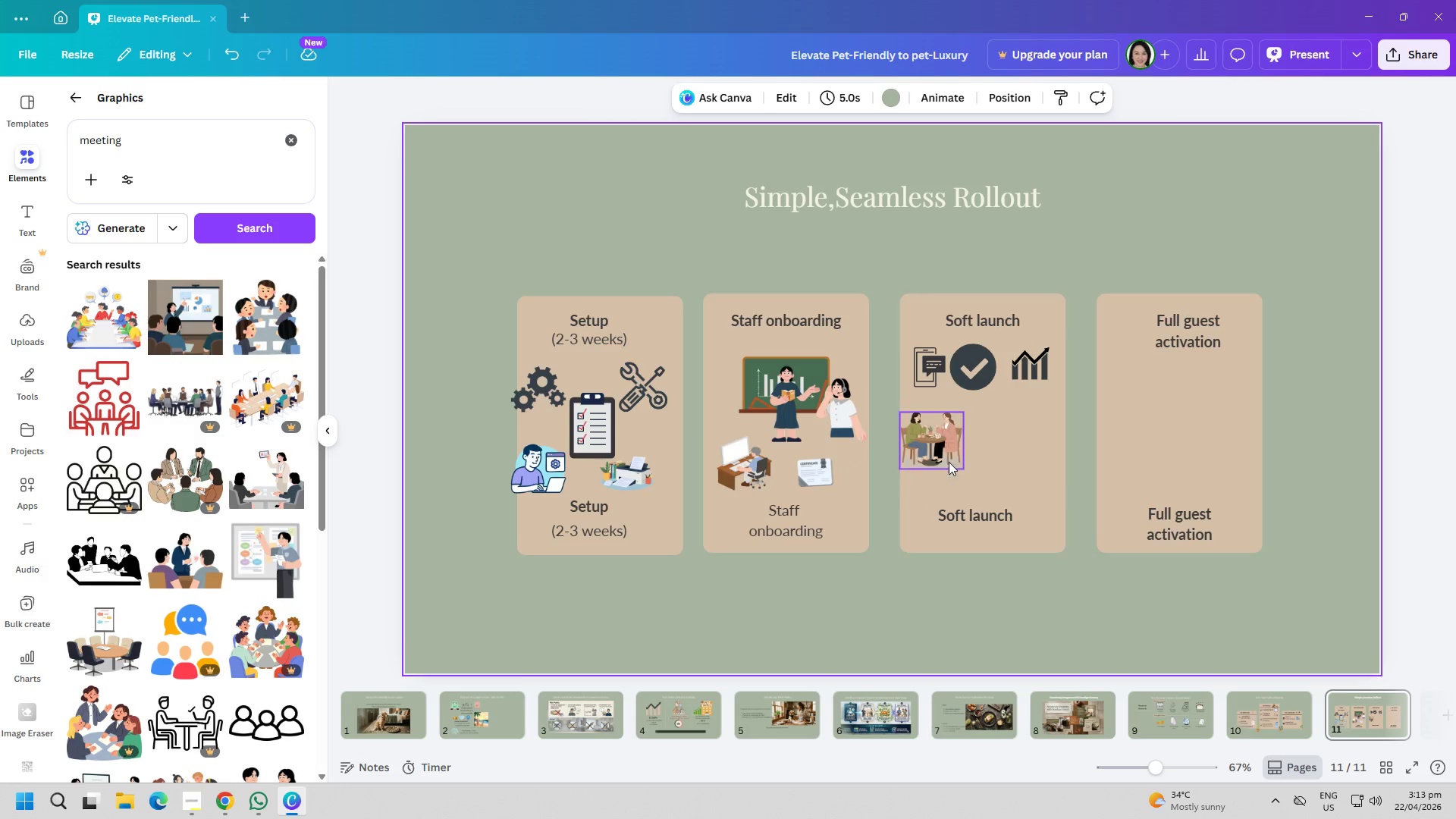 
left_click_drag(start_coordinate=[938, 445], to_coordinate=[938, 462])
 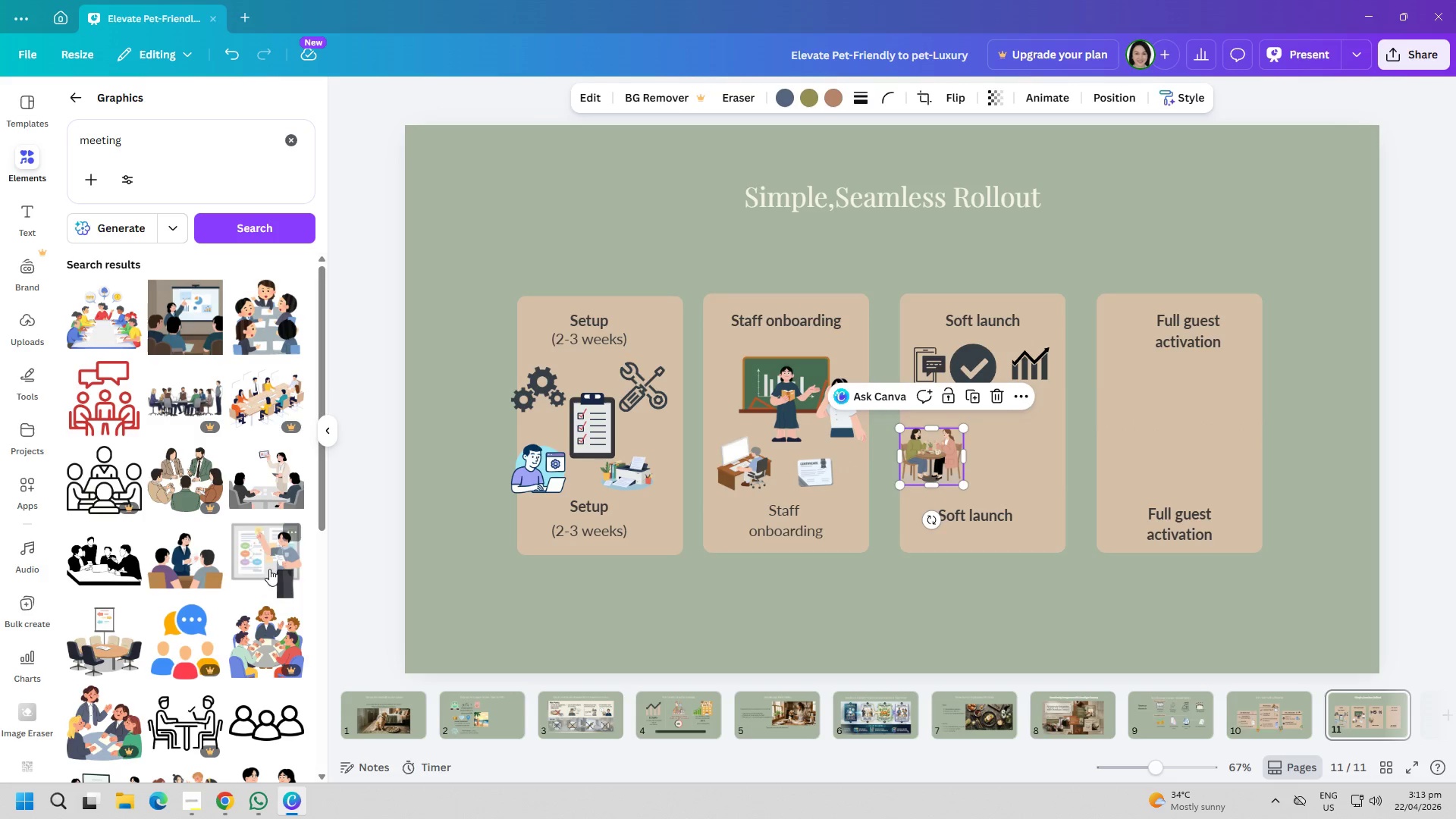 
mouse_move([218, 566])
 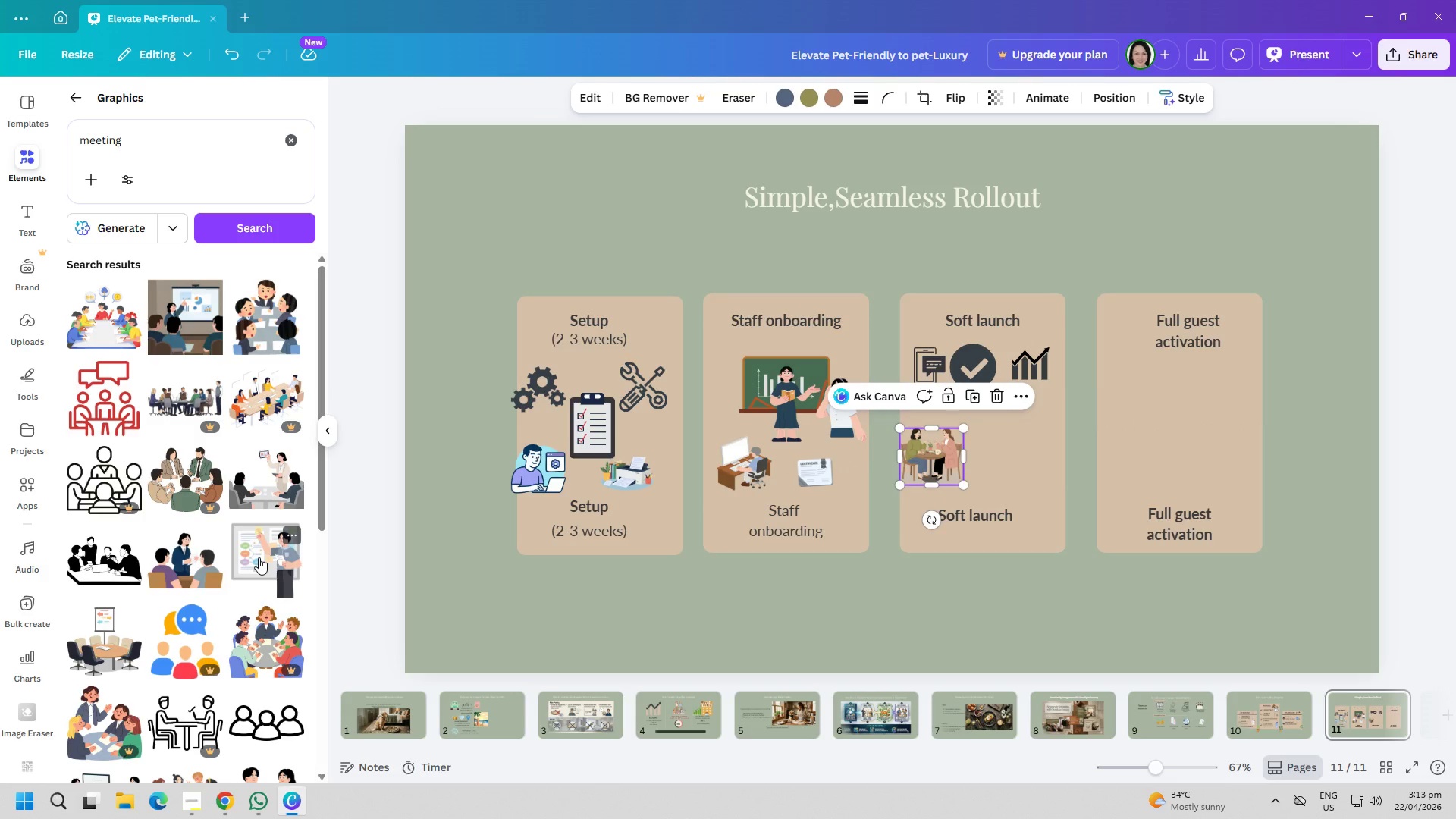 
scroll: coordinate [259, 557], scroll_direction: down, amount: 2.0
 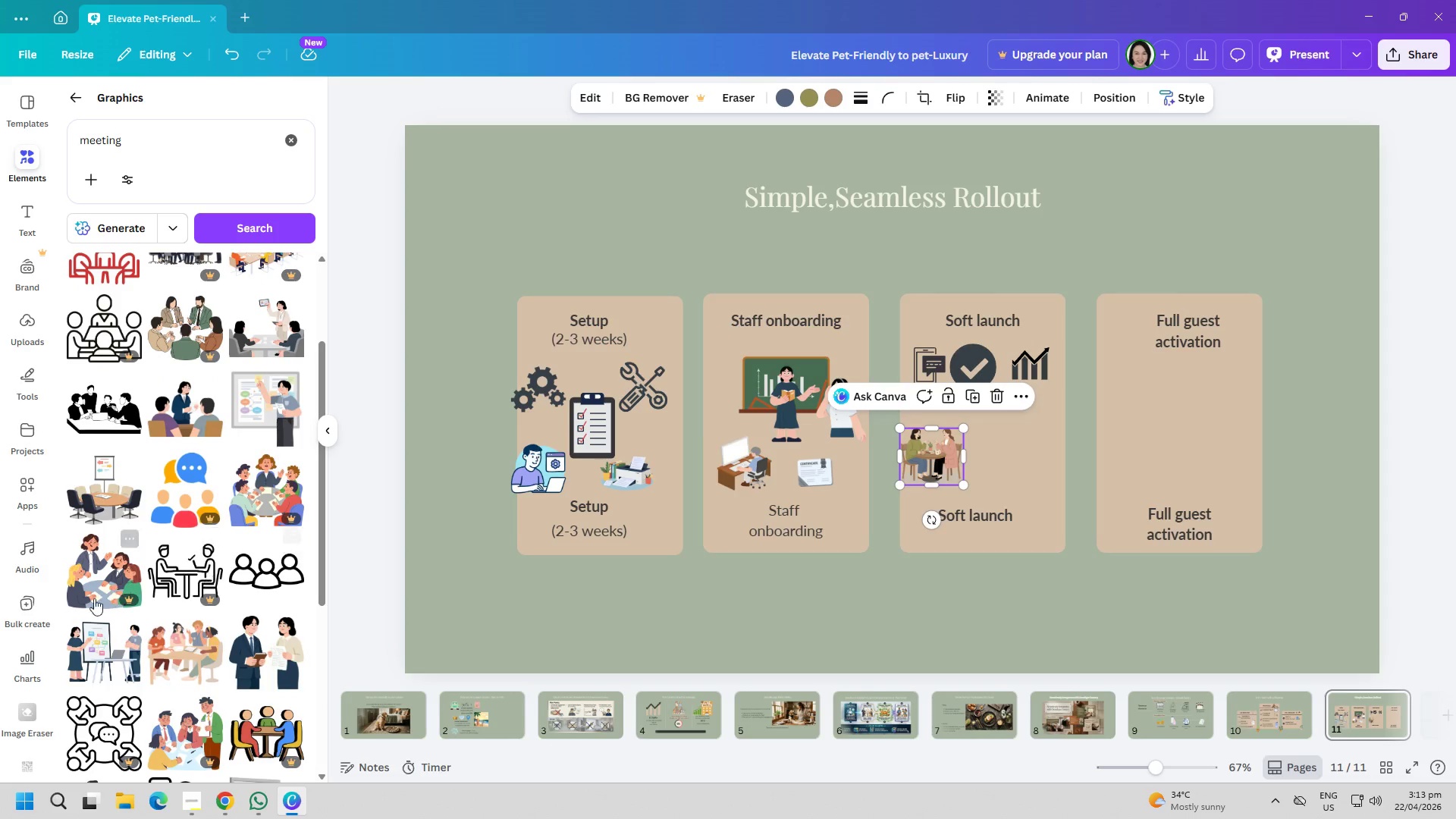 
left_click([93, 641])
 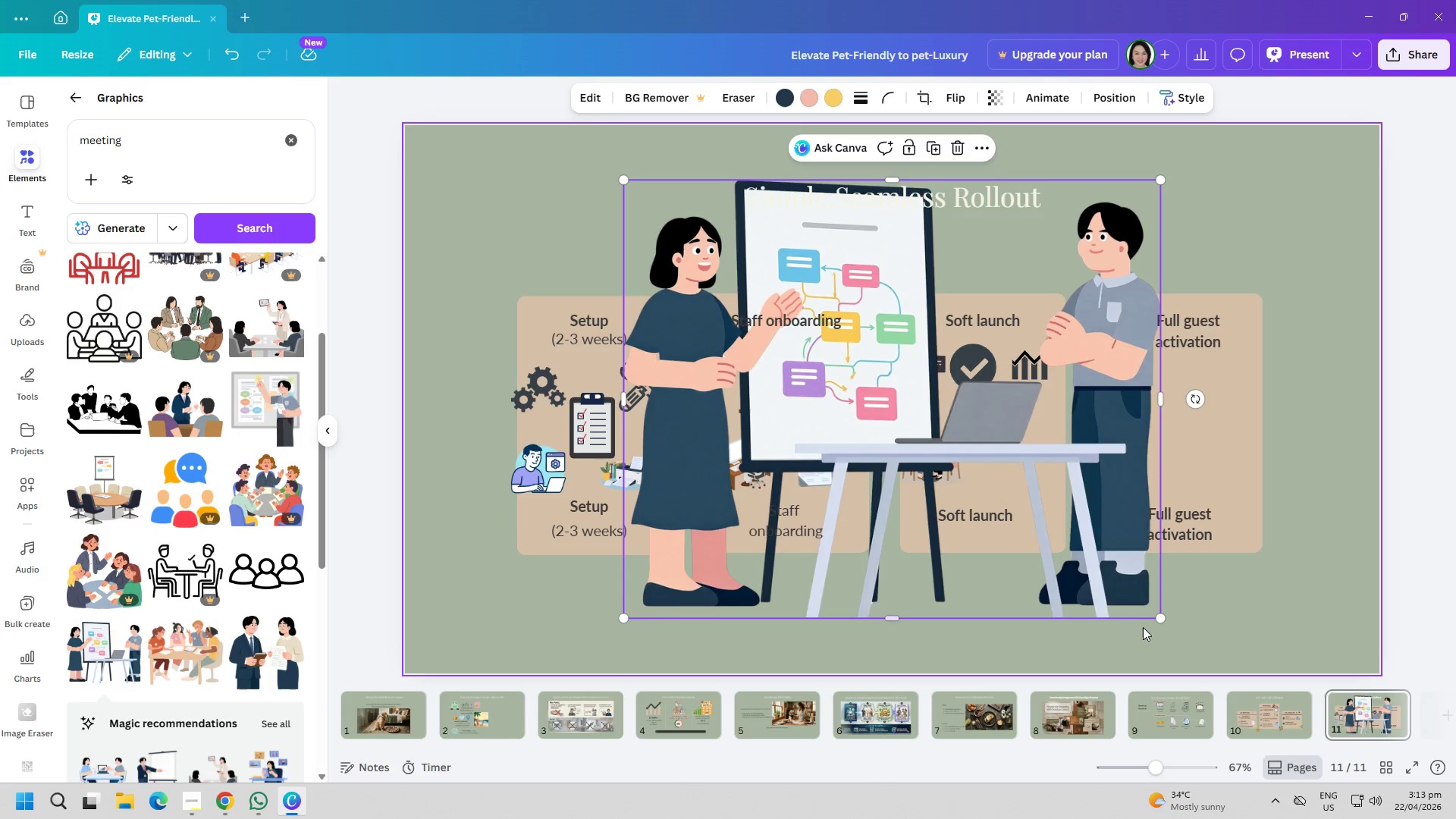 
left_click_drag(start_coordinate=[1161, 619], to_coordinate=[638, 271])
 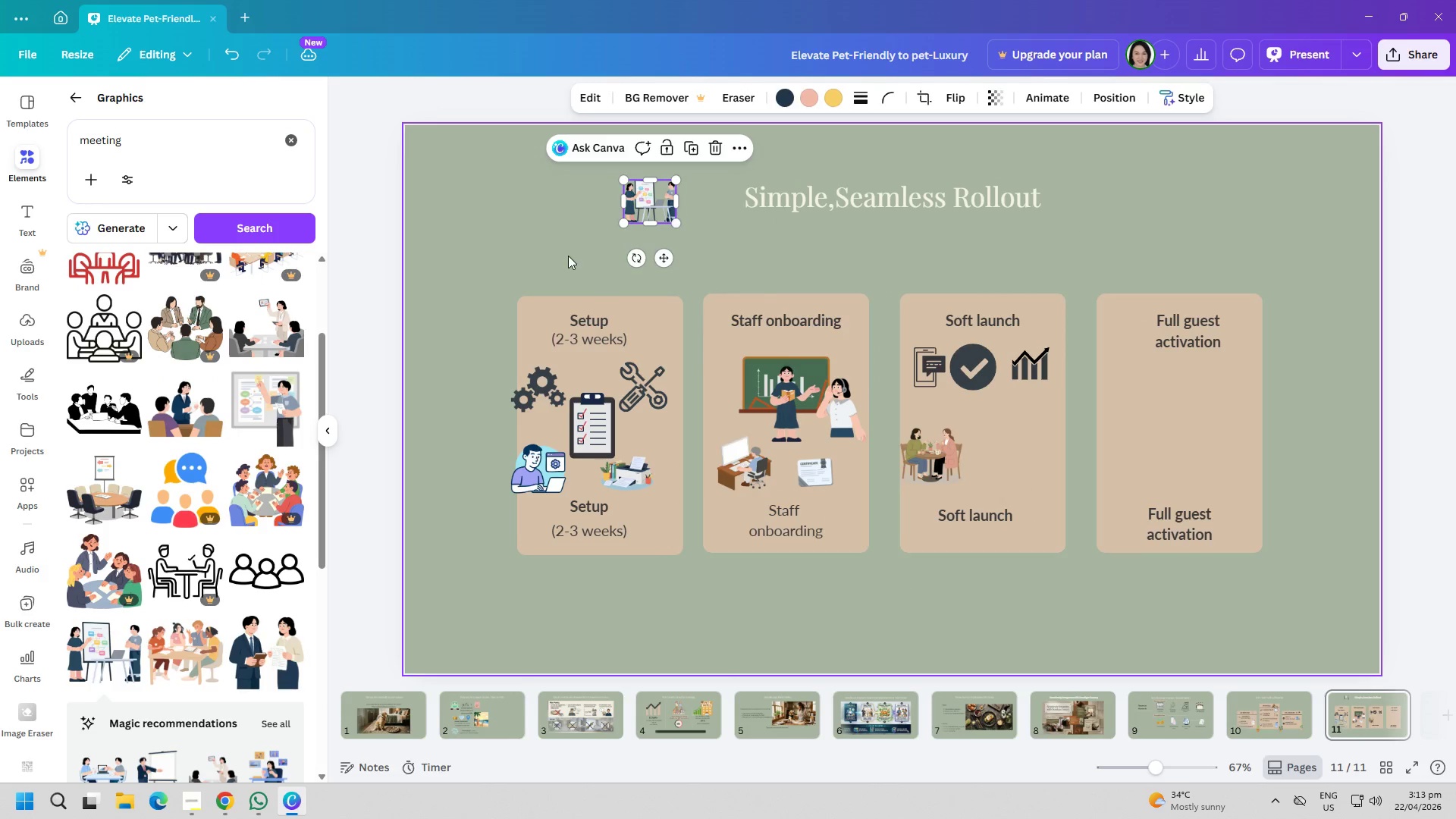 
left_click([568, 256])
 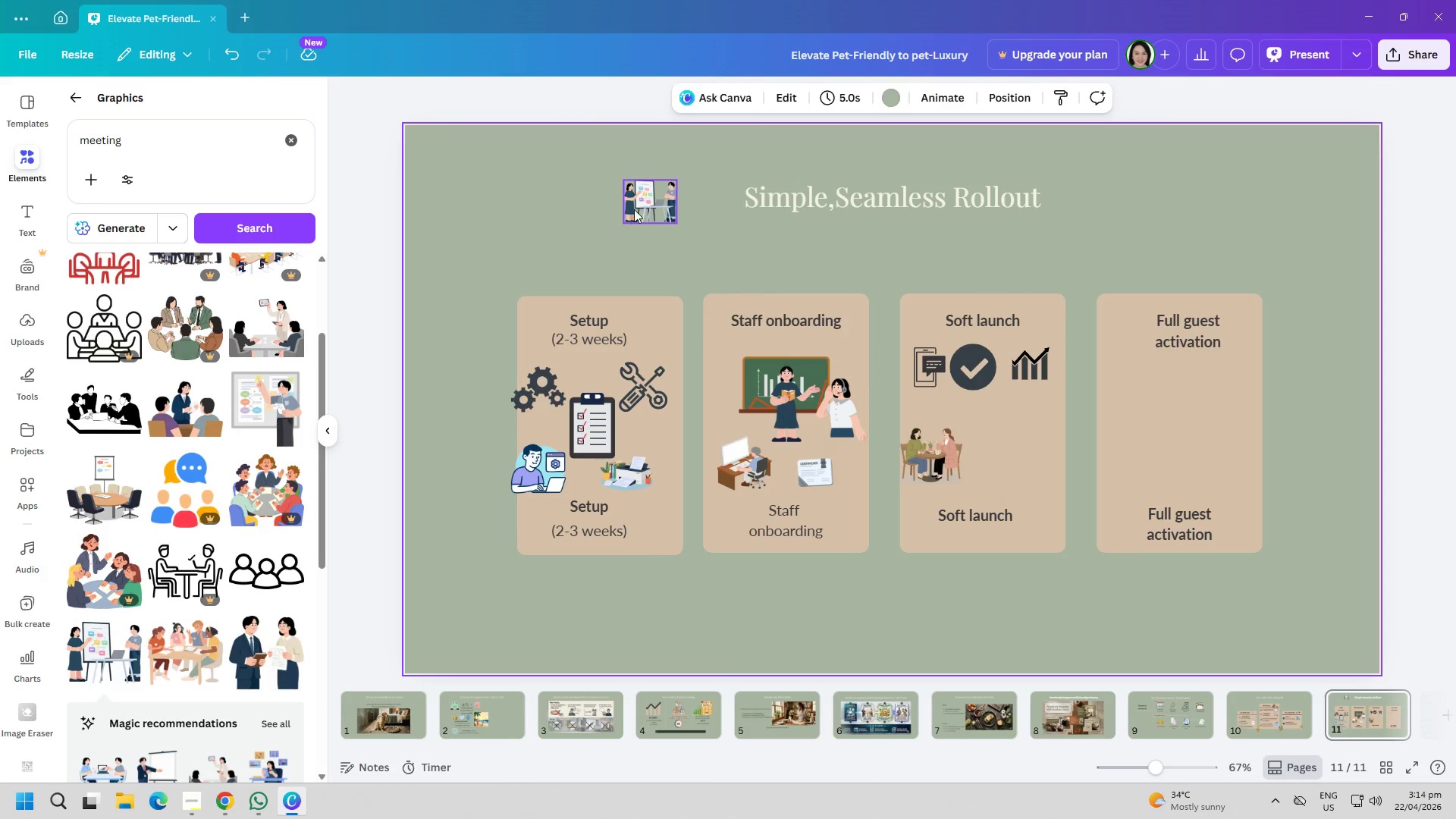 
left_click_drag(start_coordinate=[634, 209], to_coordinate=[996, 462])
 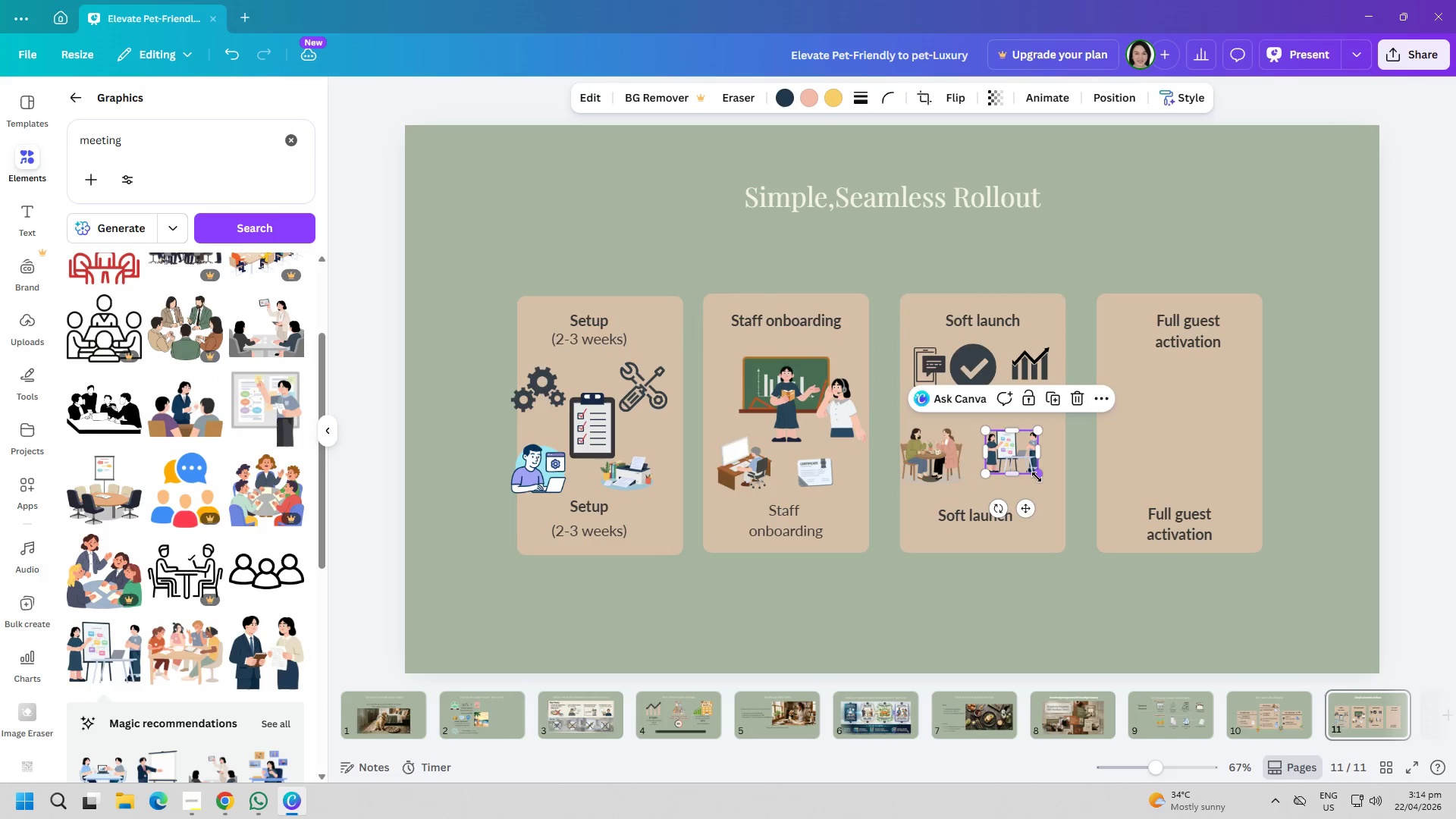 
left_click_drag(start_coordinate=[1038, 477], to_coordinate=[1057, 494])
 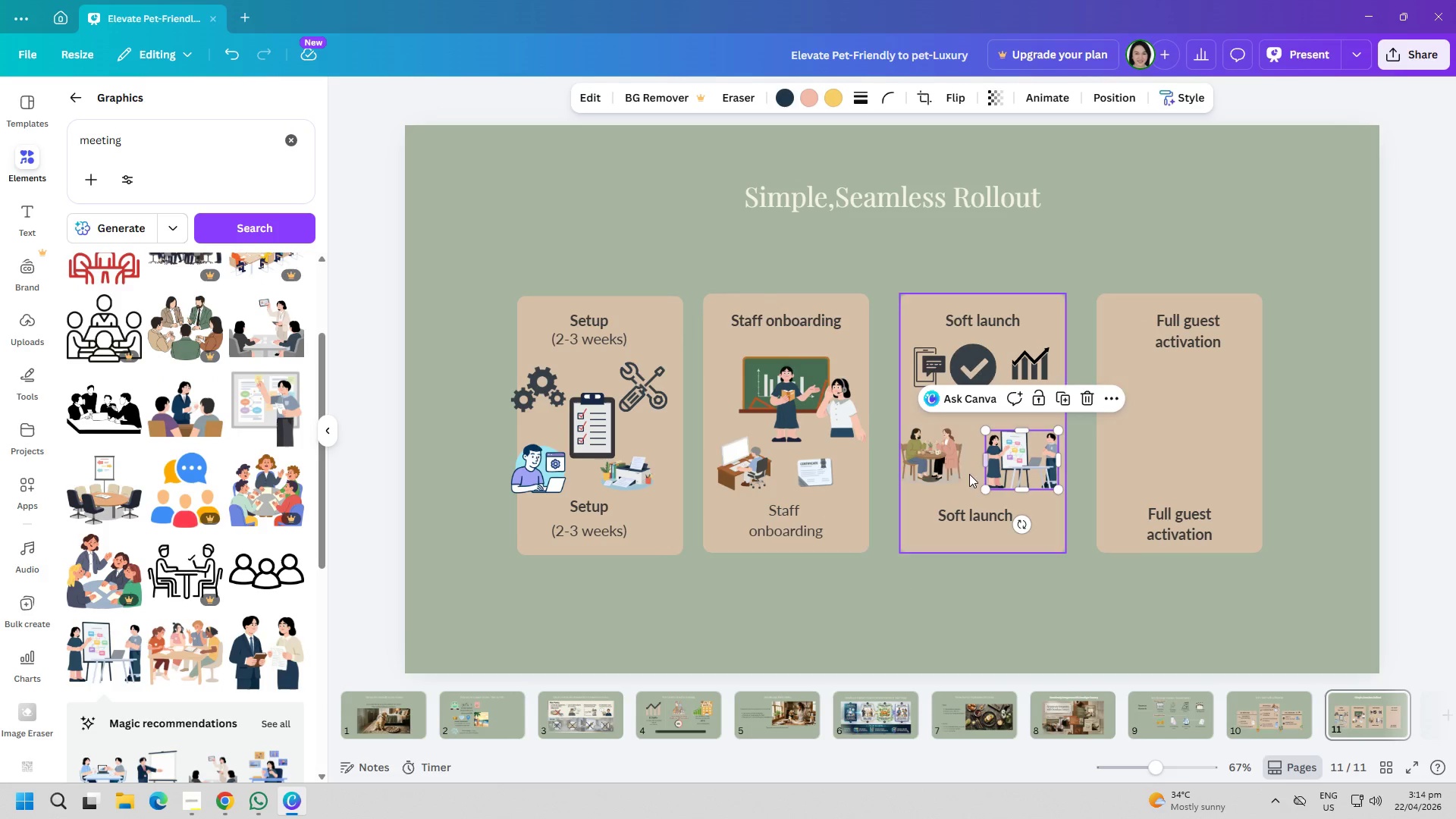 
left_click([945, 466])
 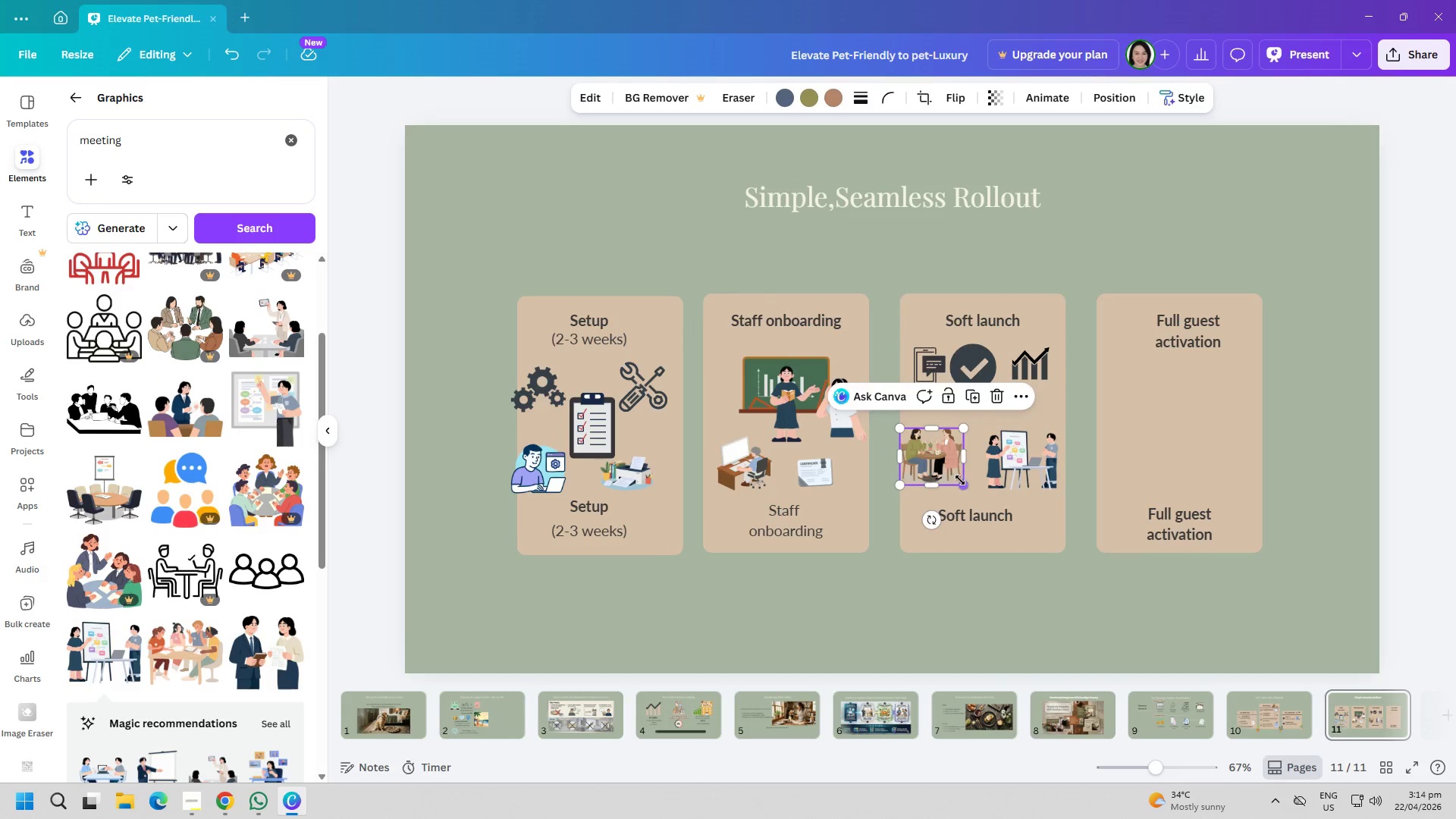 
left_click_drag(start_coordinate=[963, 482], to_coordinate=[975, 489])
 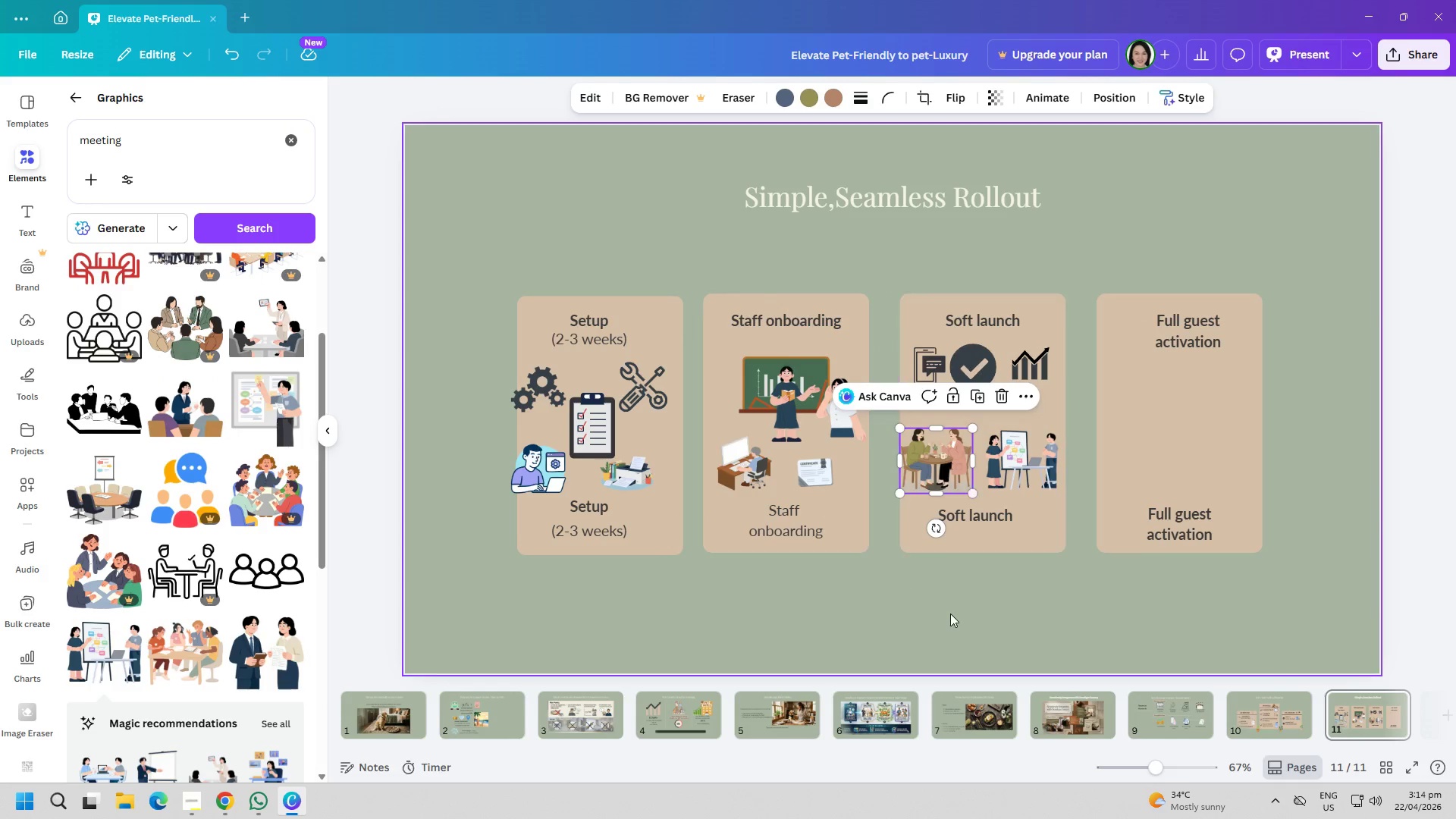 
left_click([950, 615])
 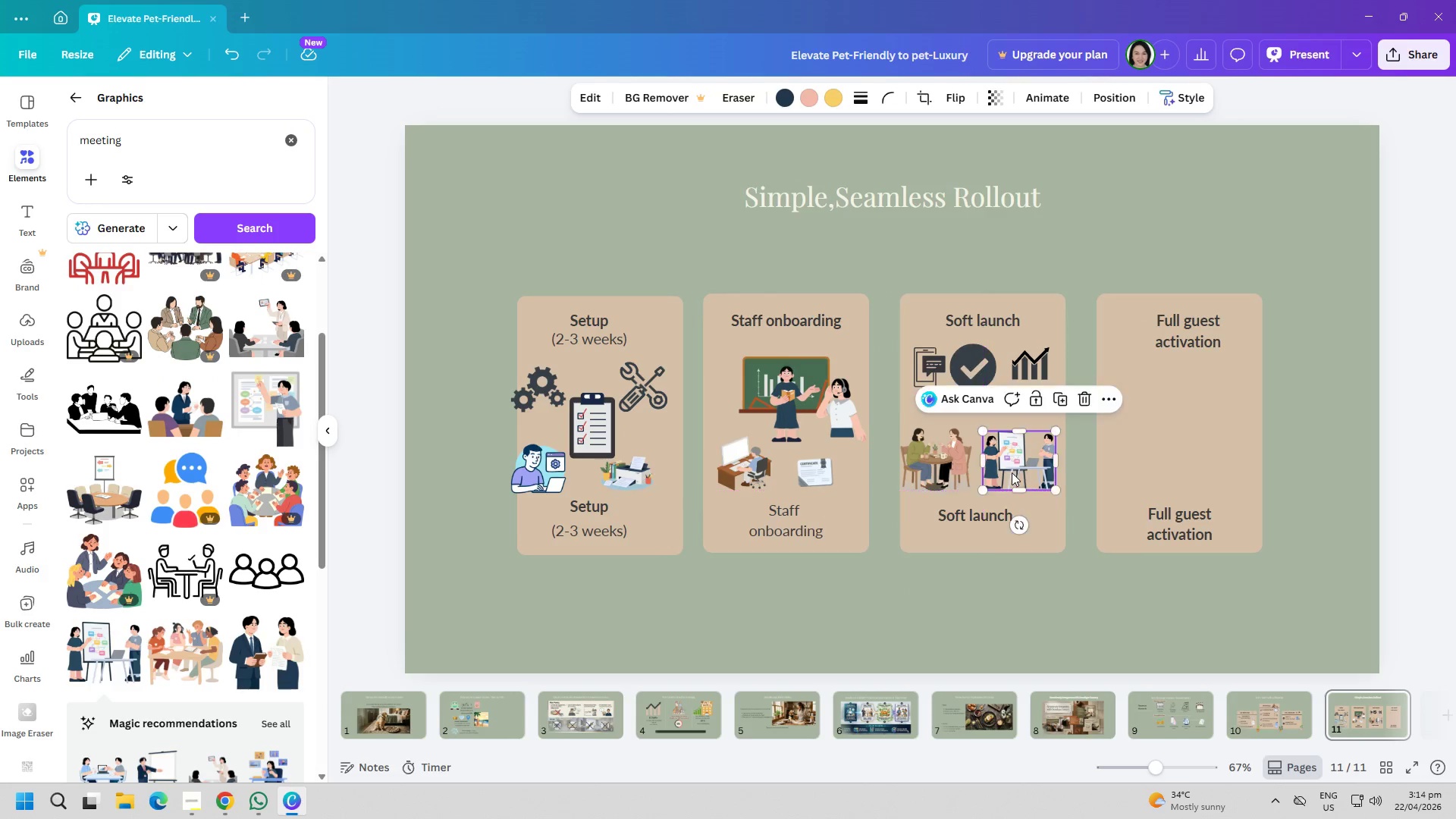 
left_click_drag(start_coordinate=[961, 472], to_coordinate=[967, 475])
 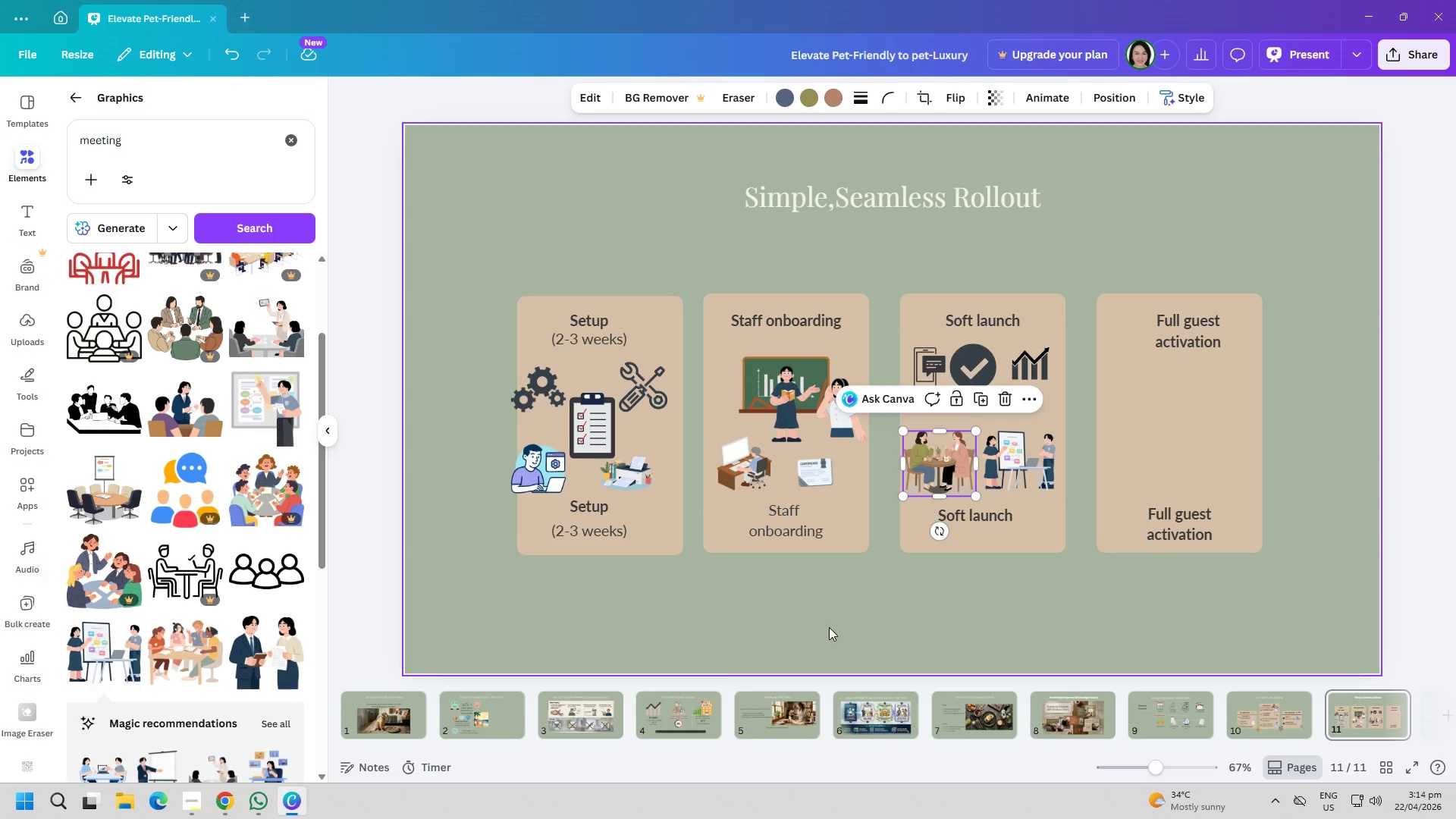 
left_click([829, 627])
 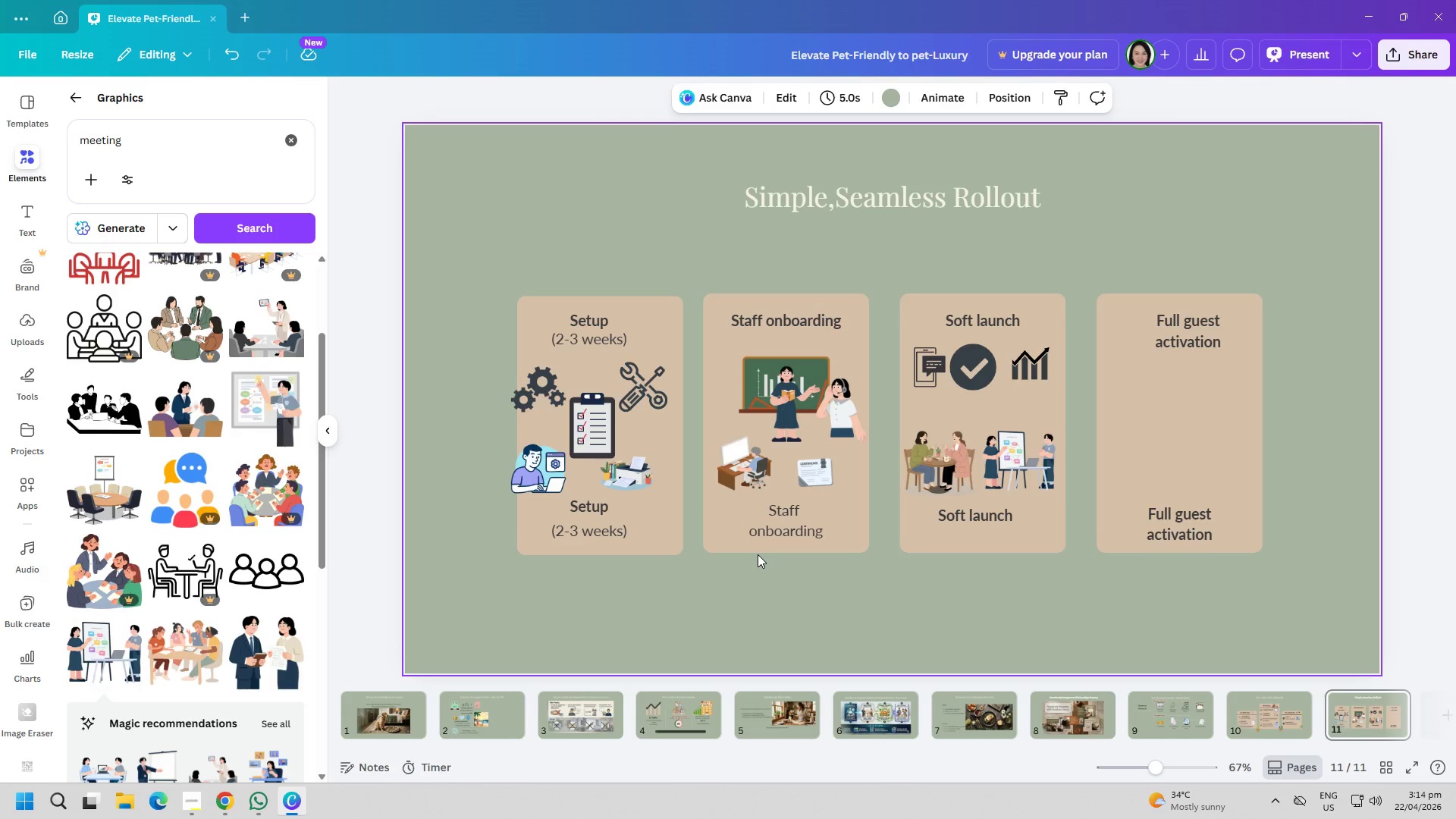 
left_click([288, 146])
 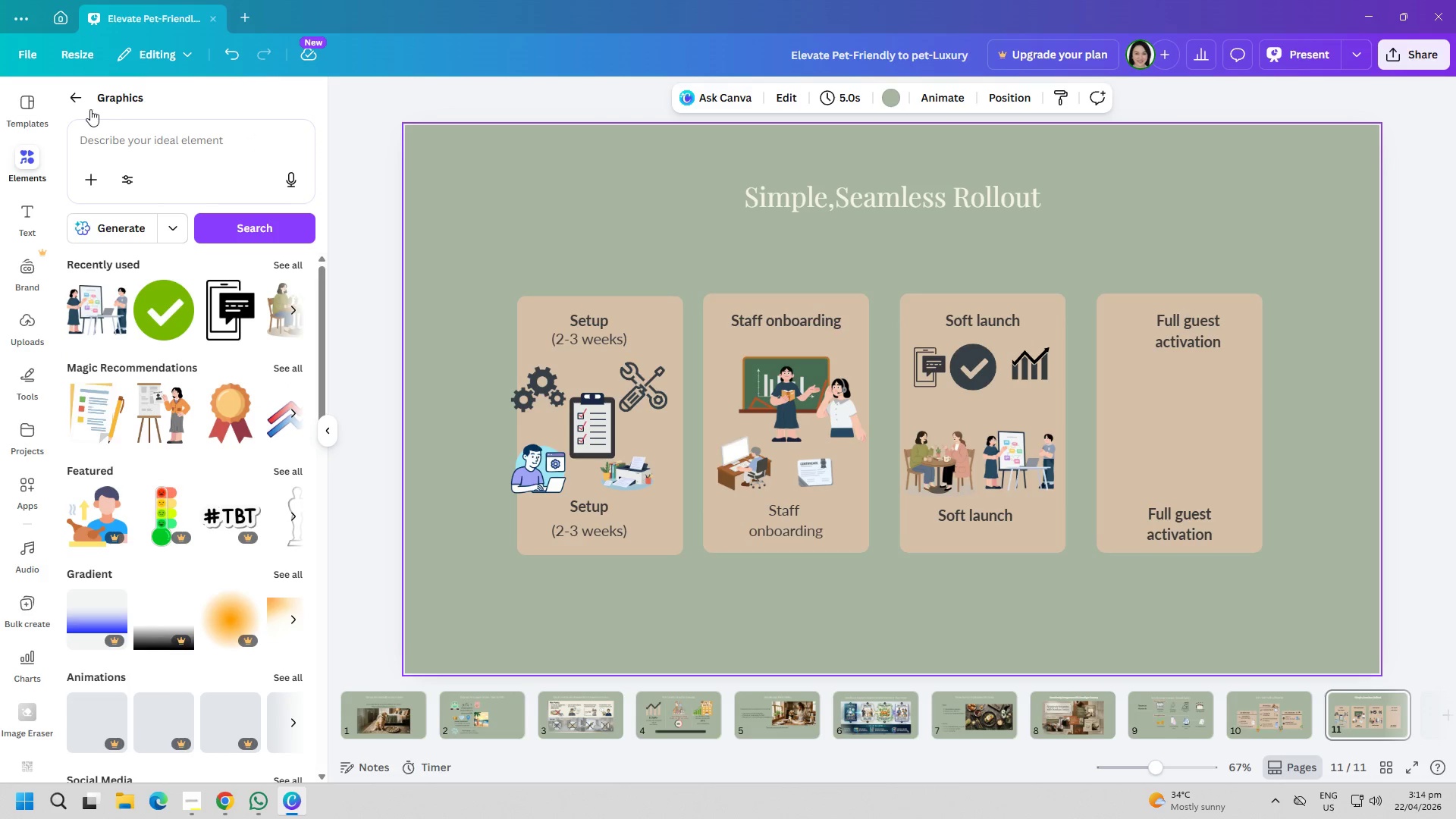 
left_click([153, 148])
 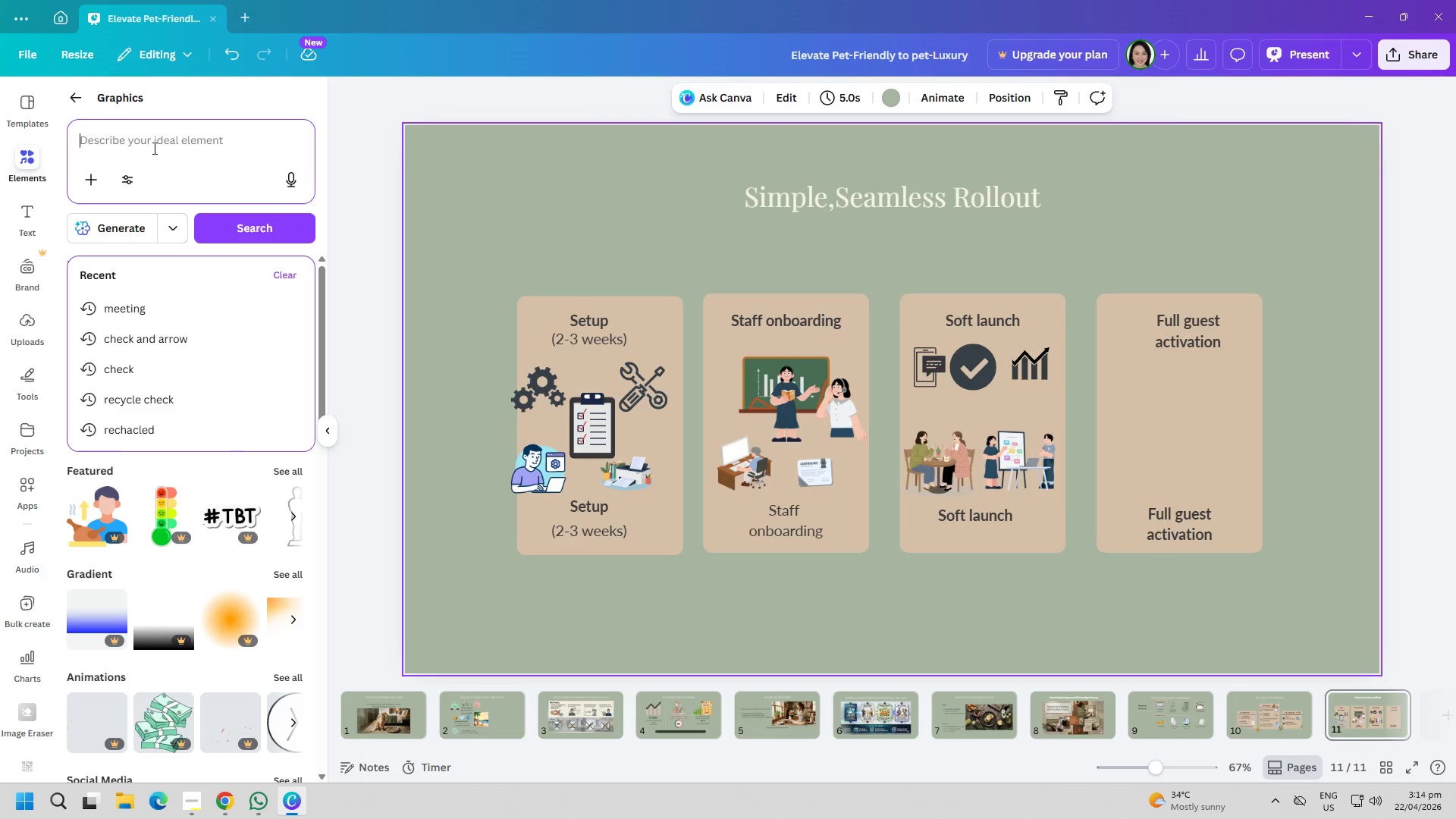 
type(full guest activation)
 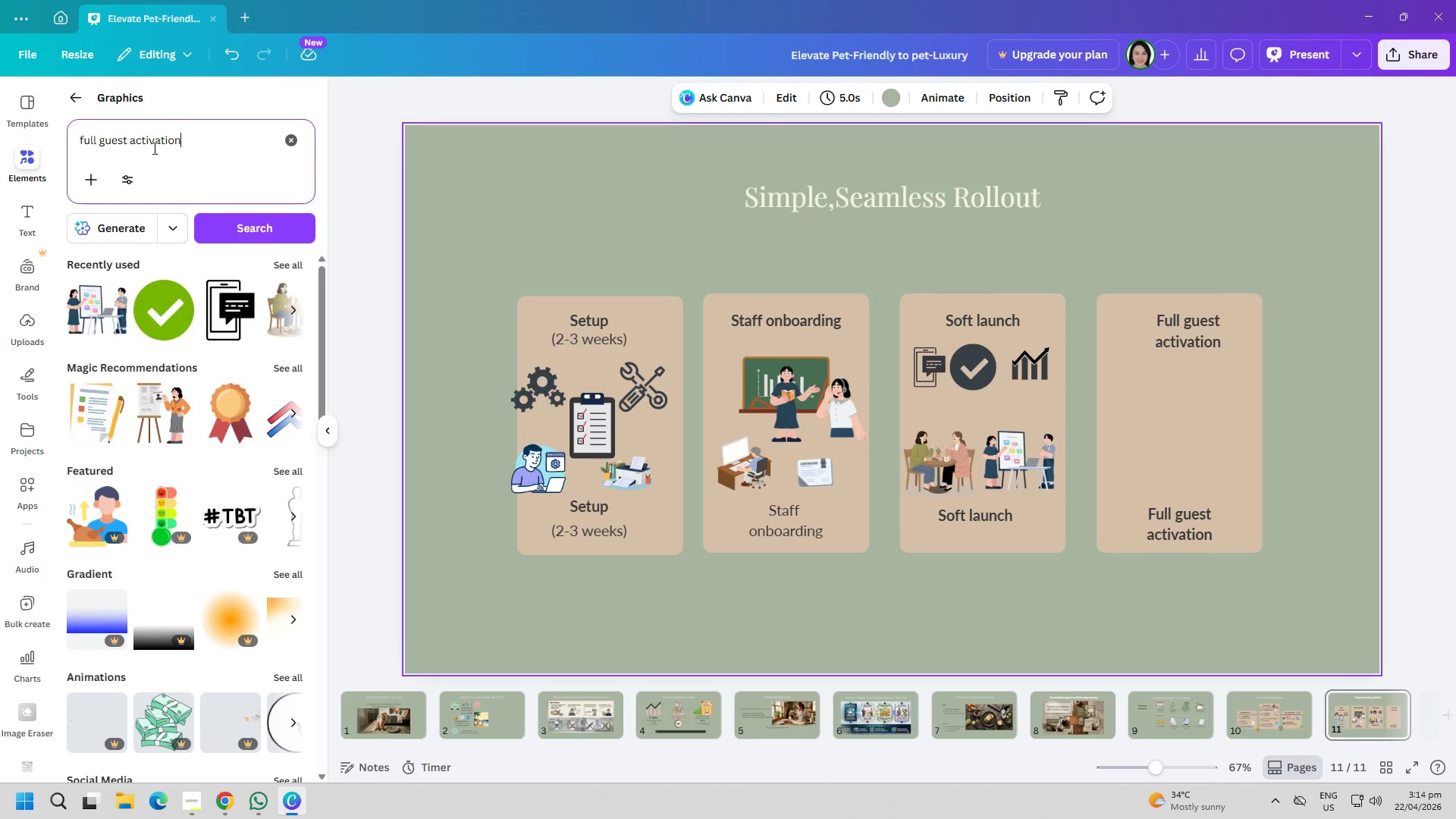 
key(Enter)
 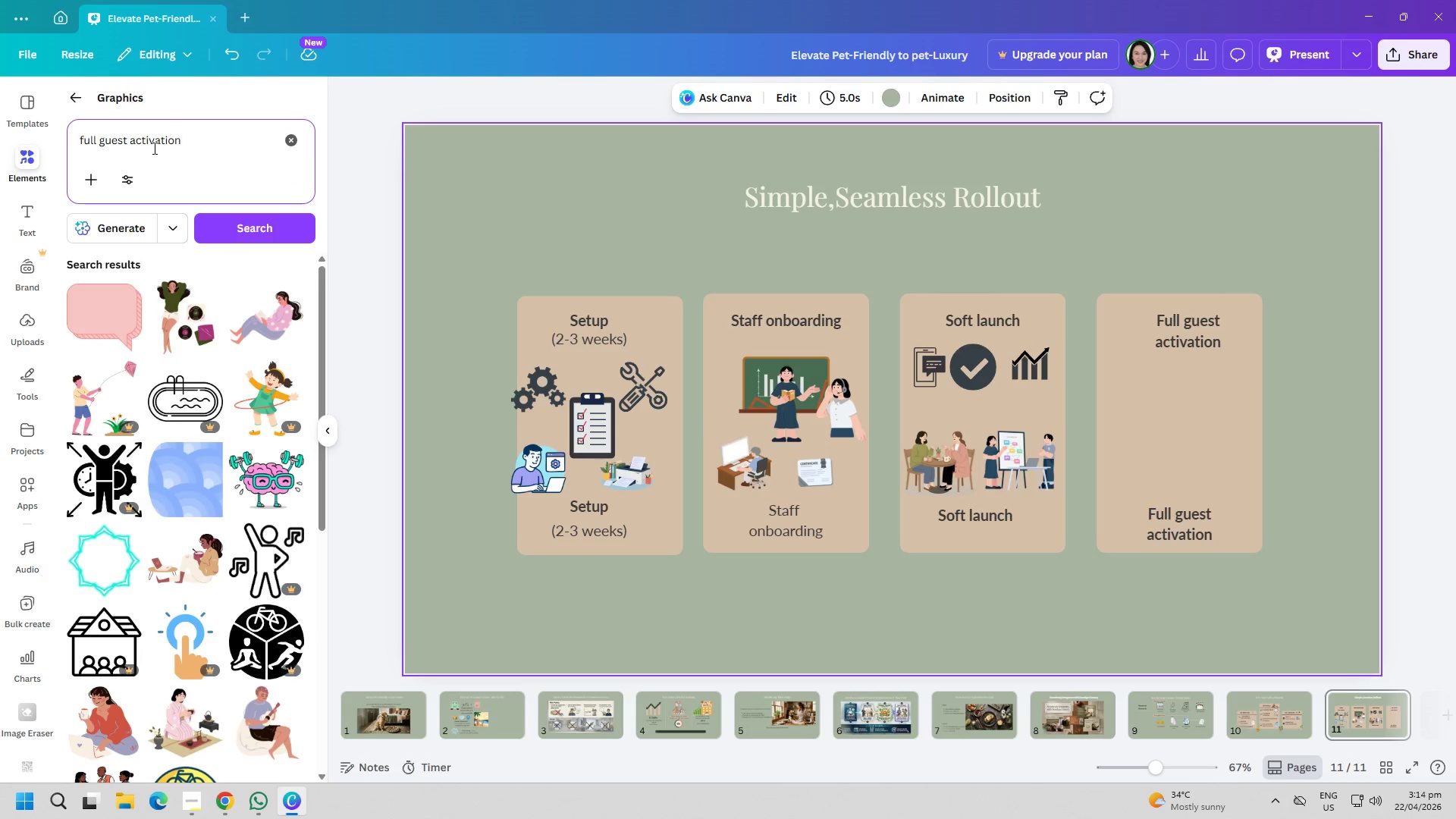 
scroll: coordinate [142, 626], scroll_direction: down, amount: 4.0
 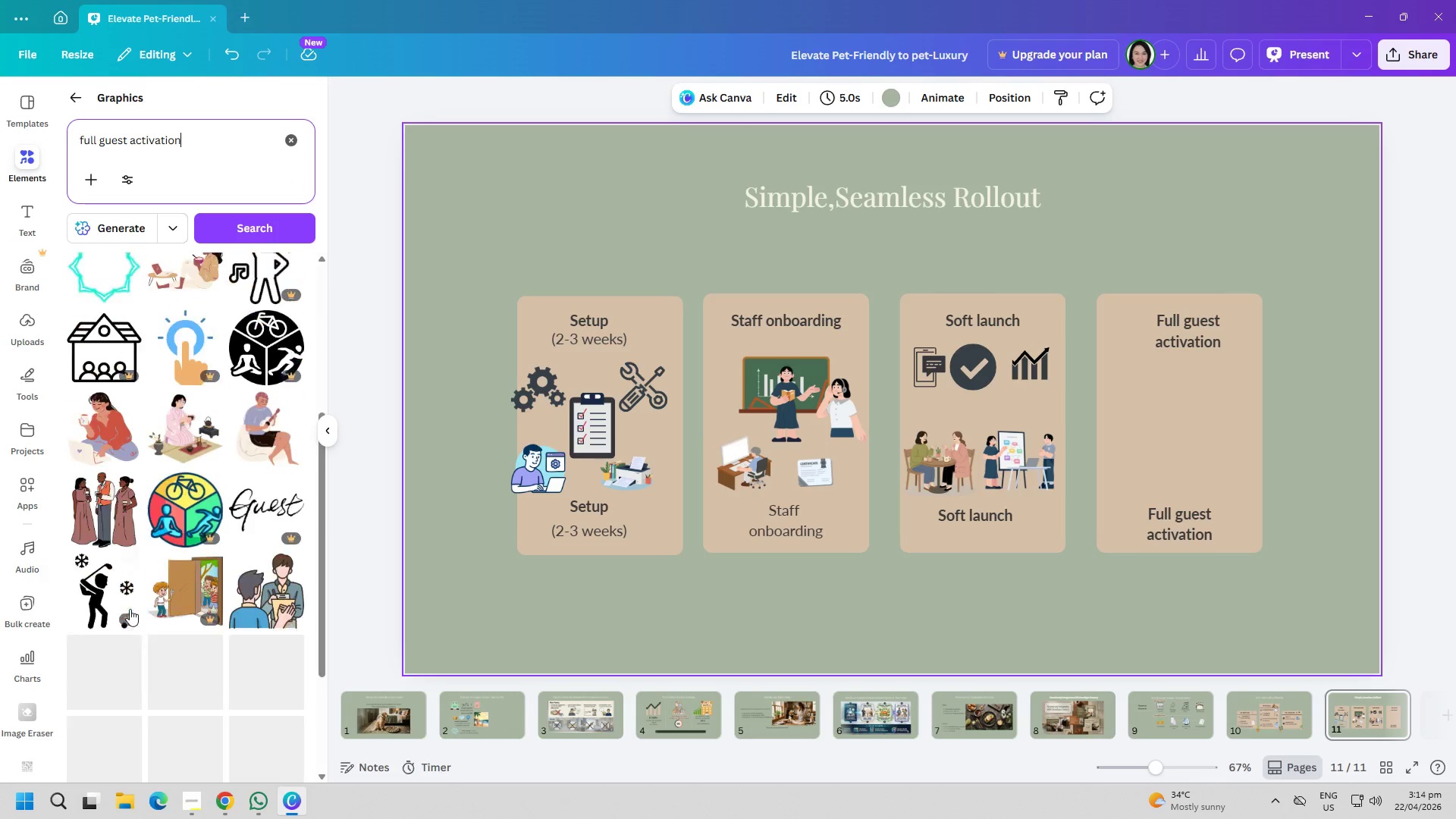 
mouse_move([137, 591])
 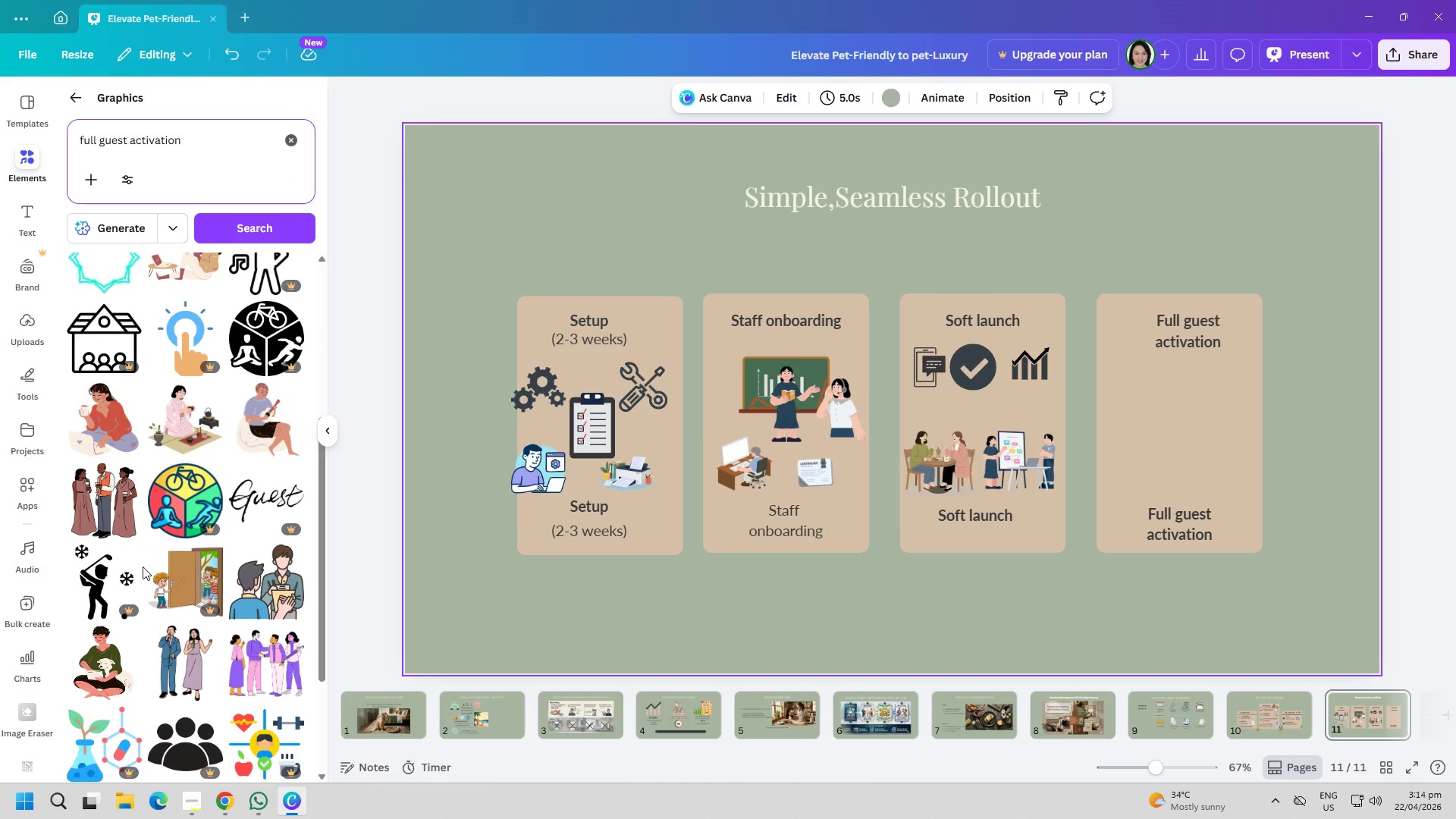 
scroll: coordinate [156, 563], scroll_direction: down, amount: 3.0
 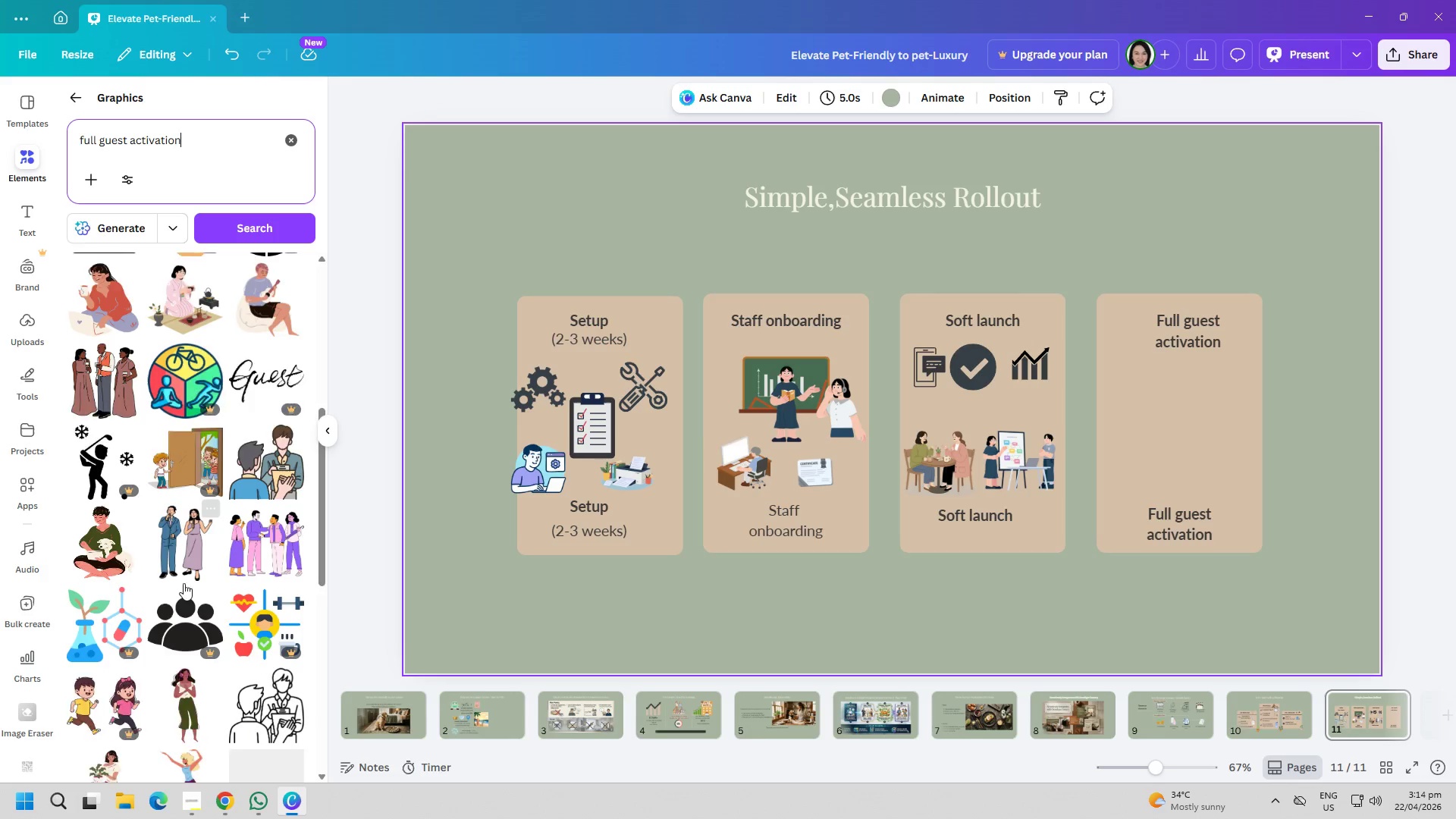 
mouse_move([184, 560])
 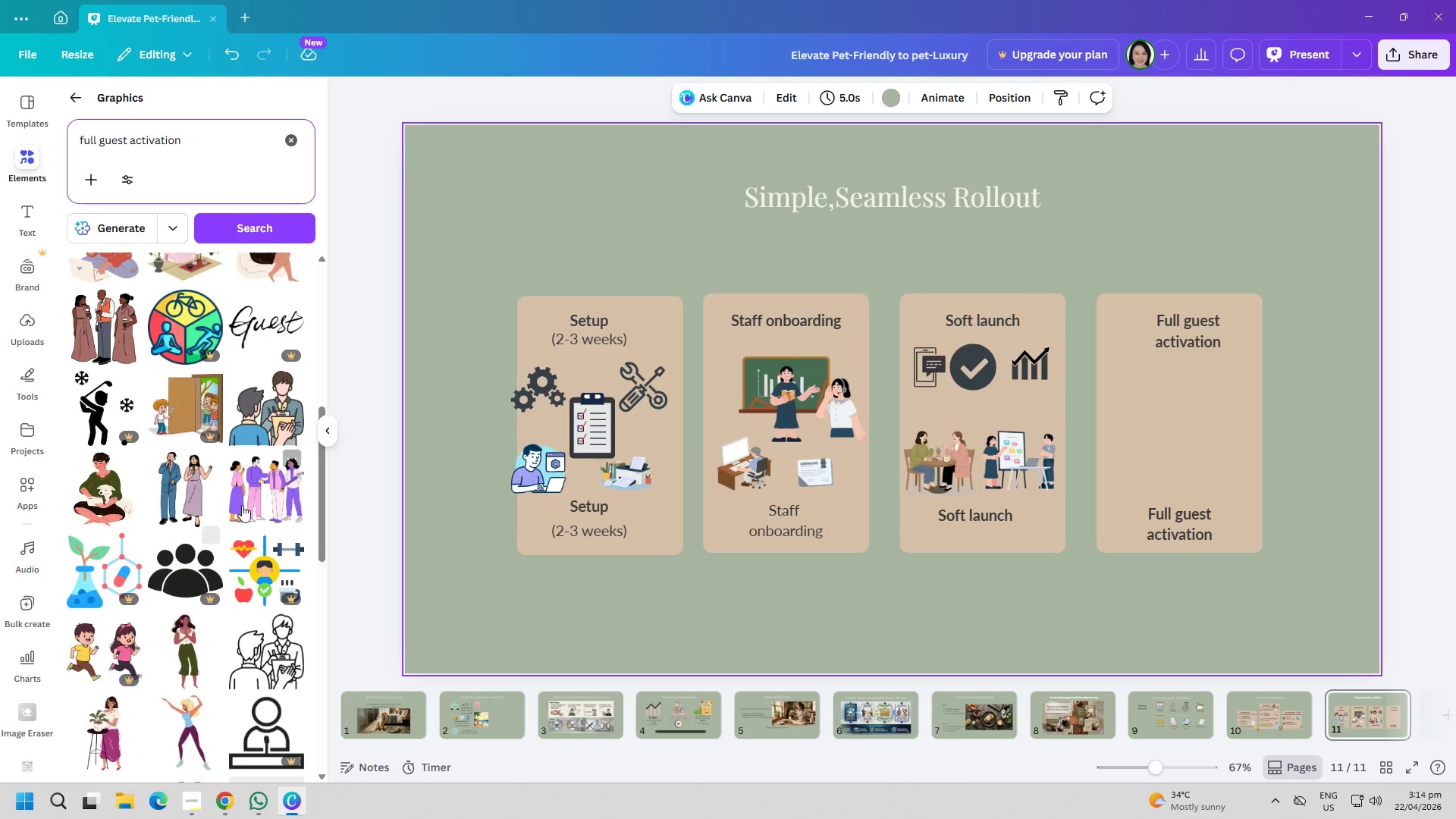 
scroll: coordinate [242, 504], scroll_direction: down, amount: 3.0
 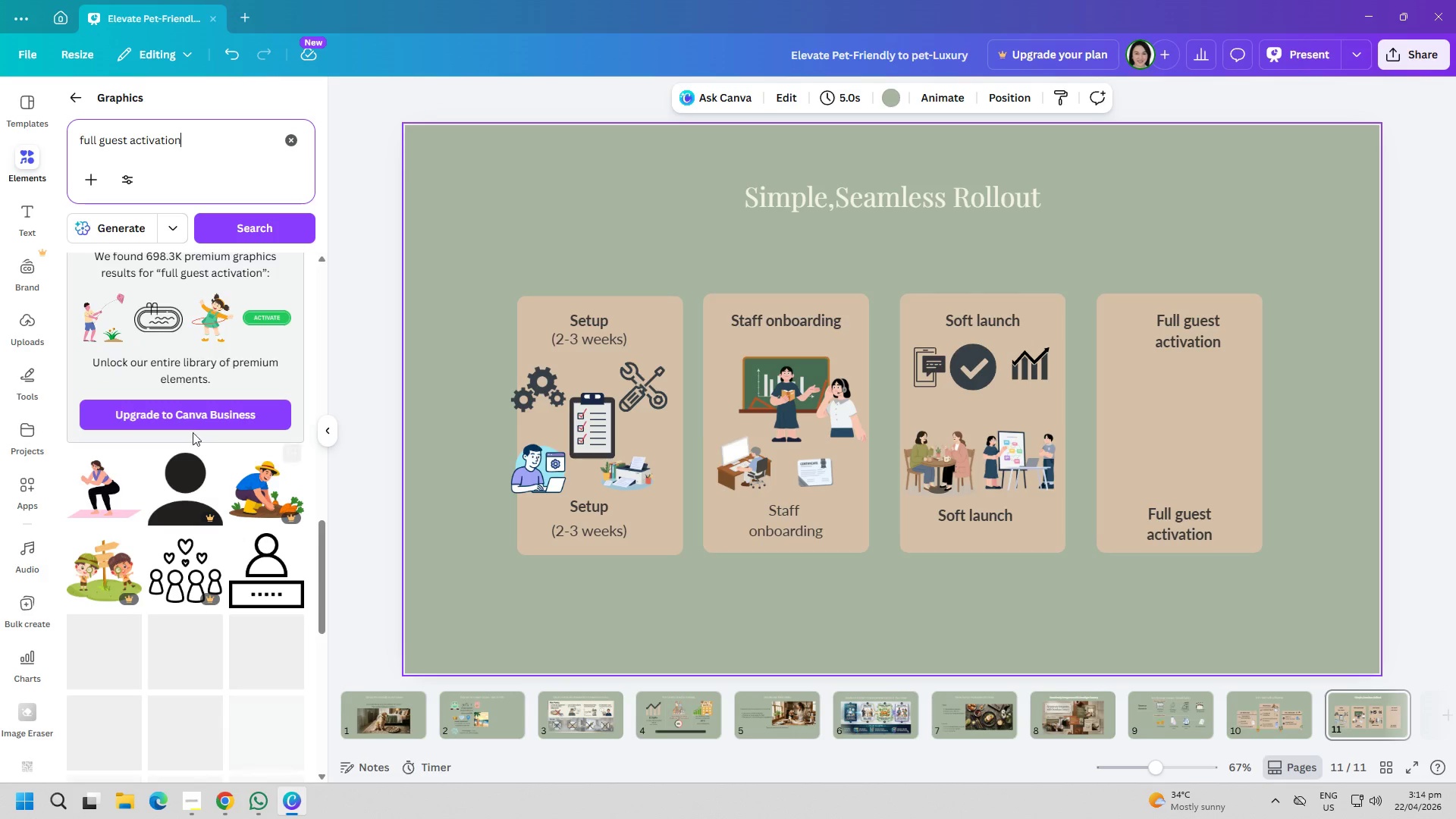 
left_click([190, 149])
 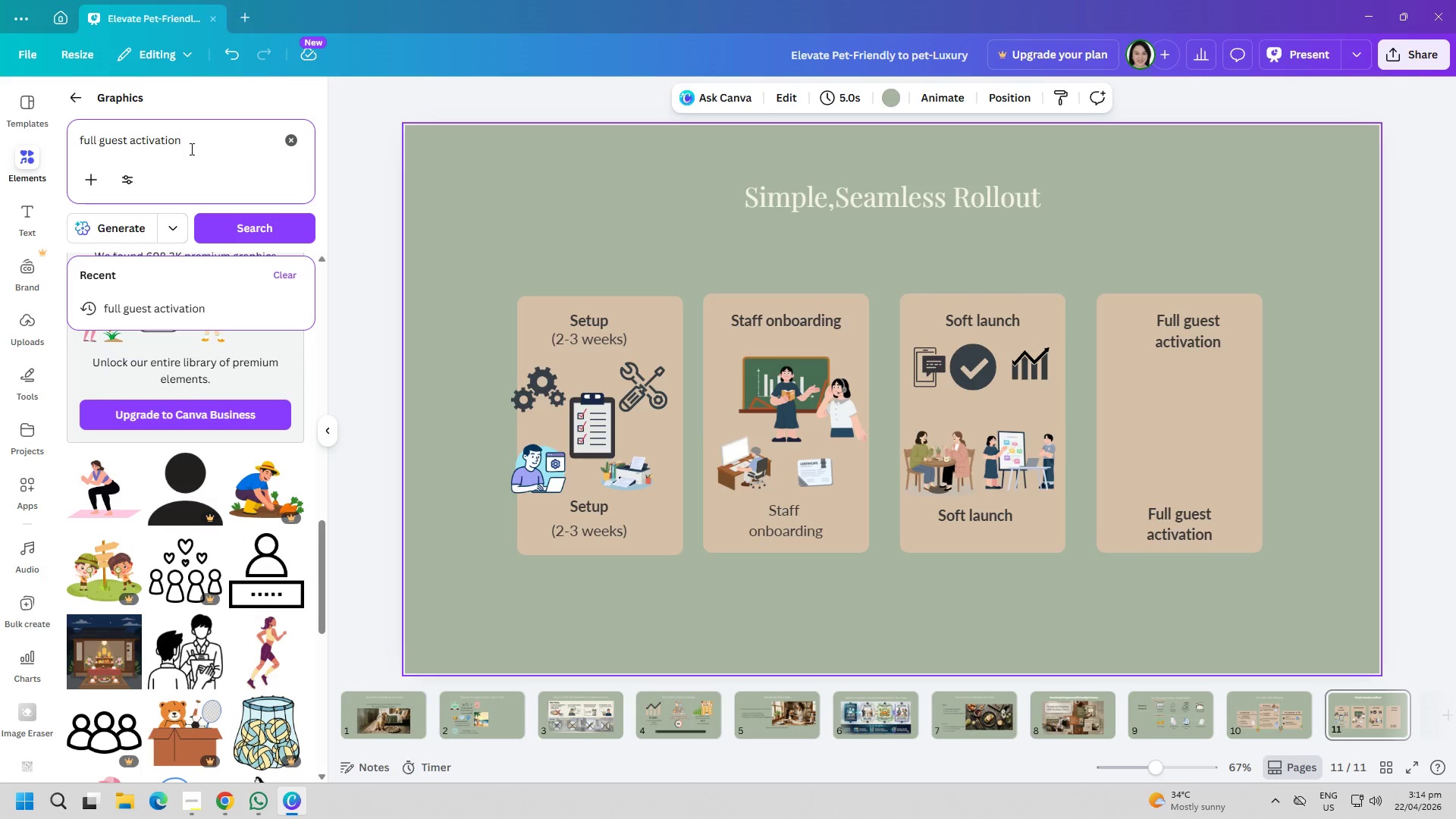 
hold_key(key=Backspace, duration=0.72)
 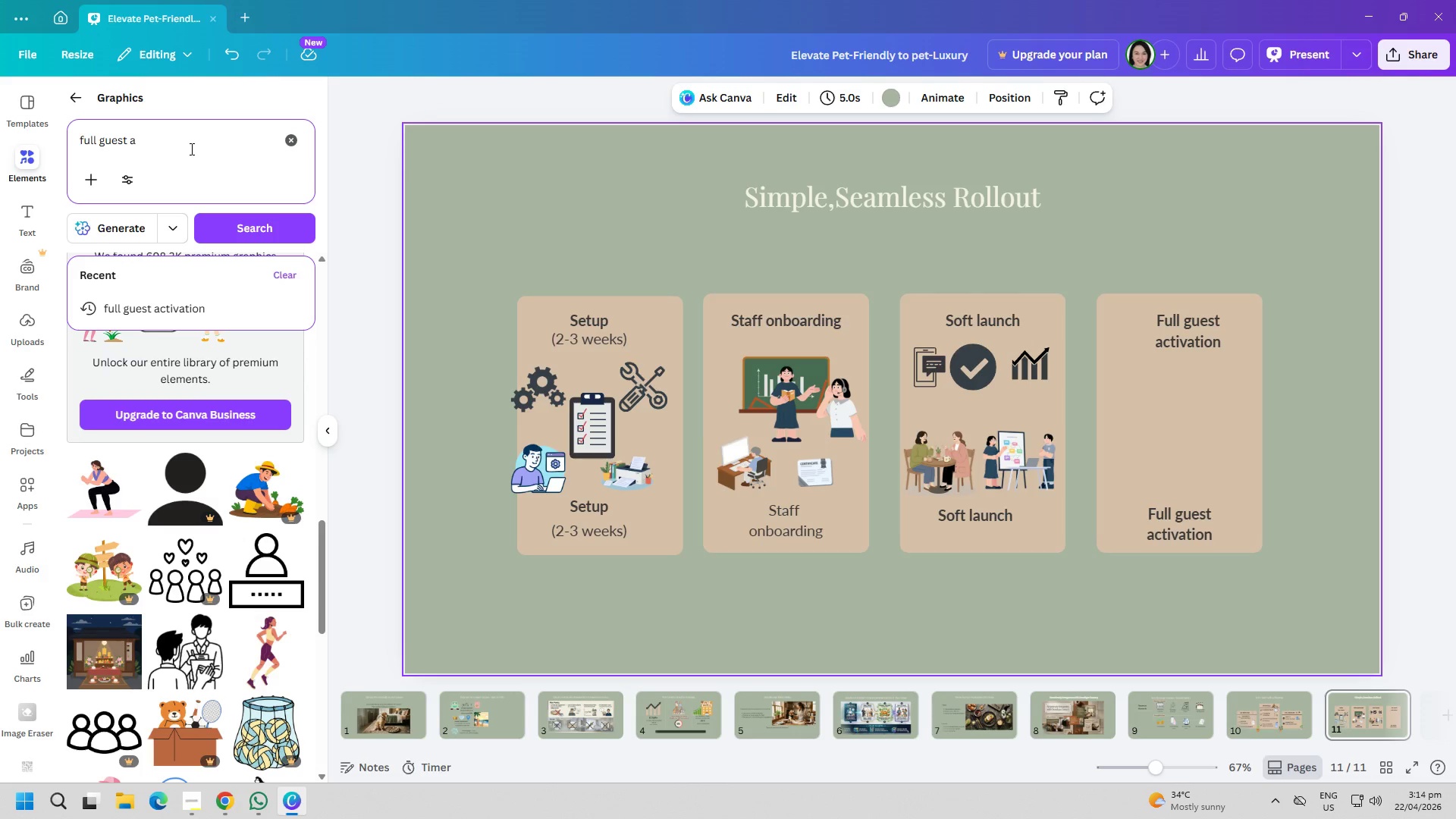 
key(Backspace)
key(Backspace)
type(using camera phone)
 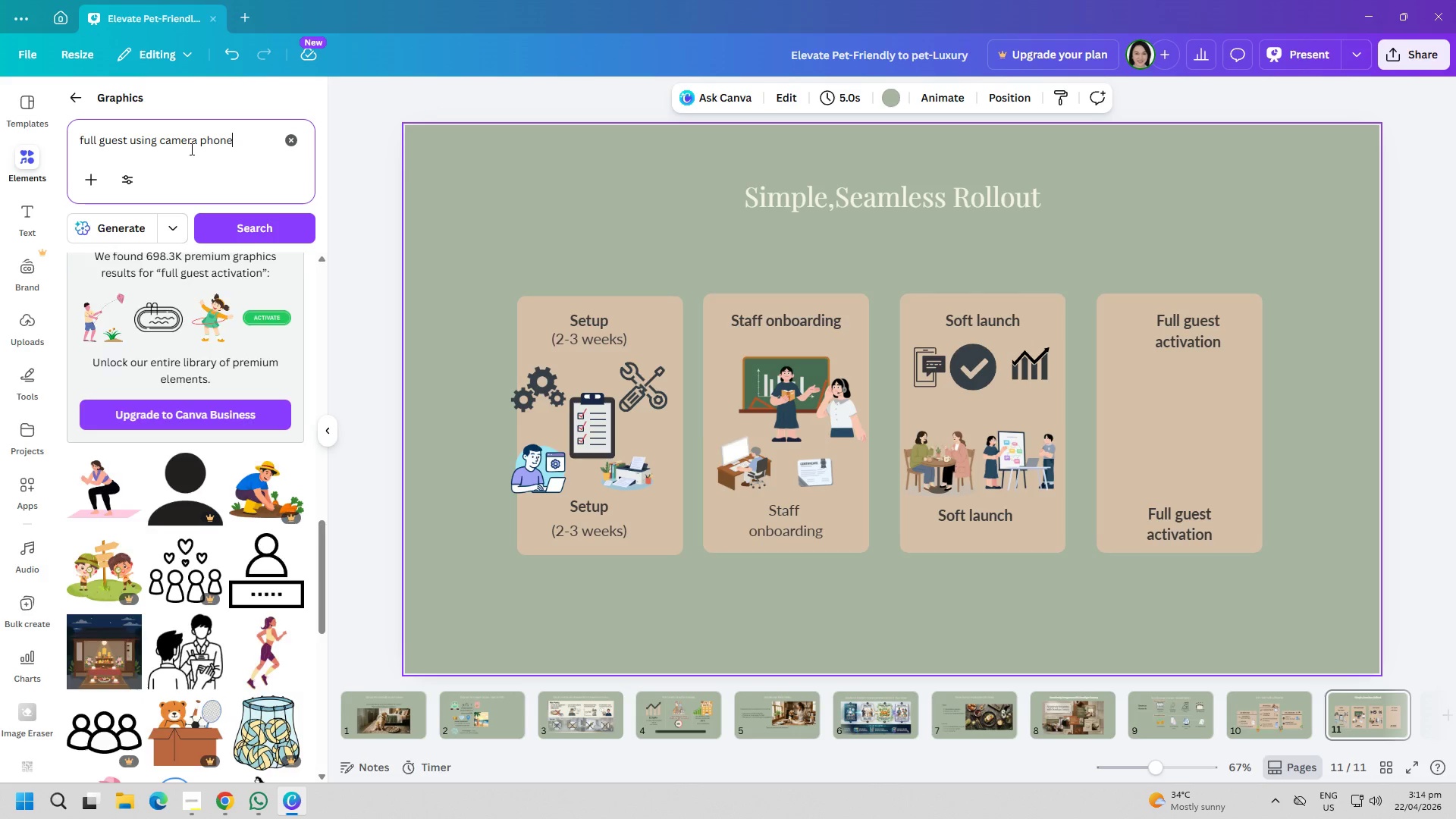 
key(Enter)
 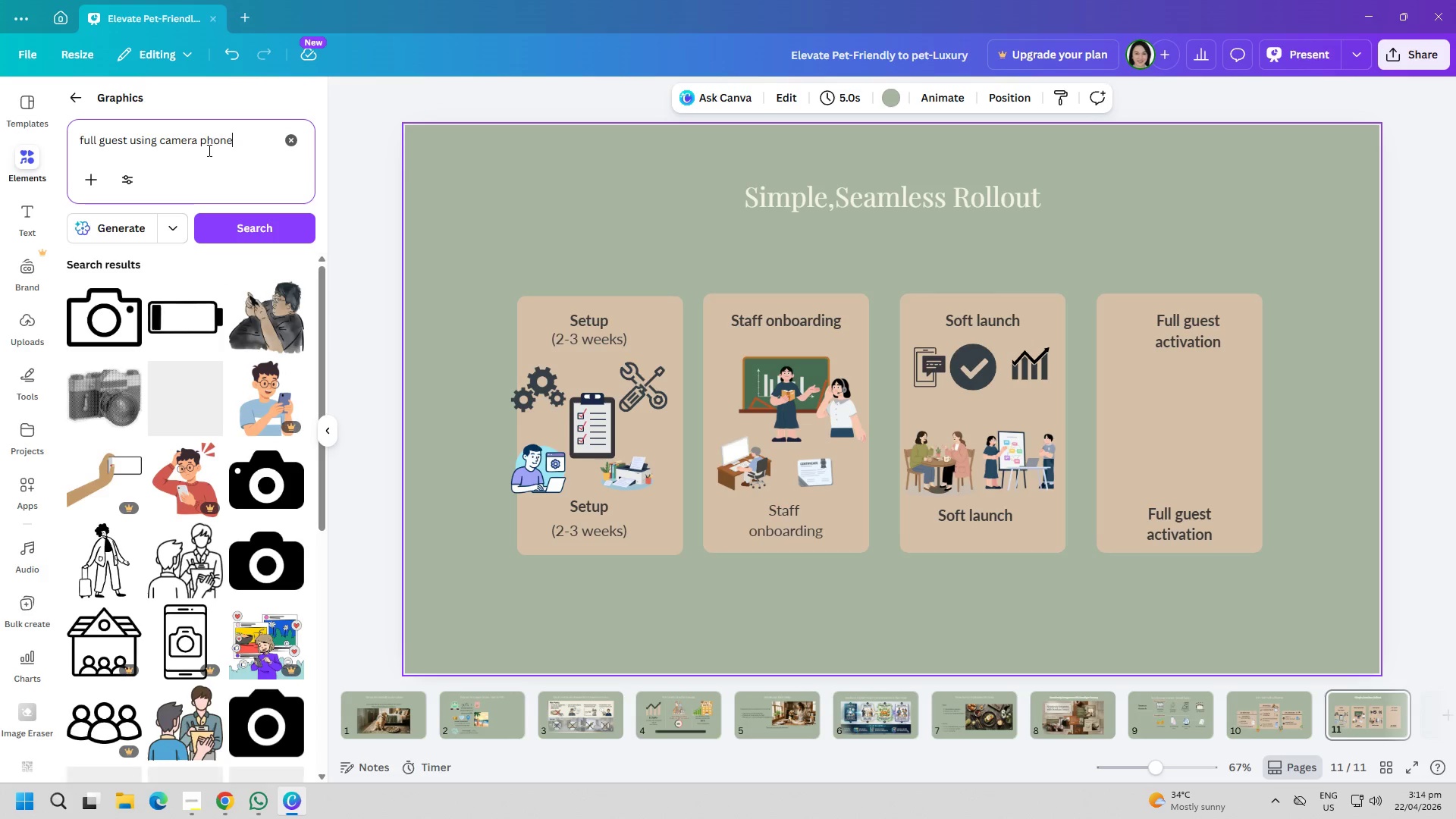 
scroll: coordinate [201, 509], scroll_direction: down, amount: 20.0
 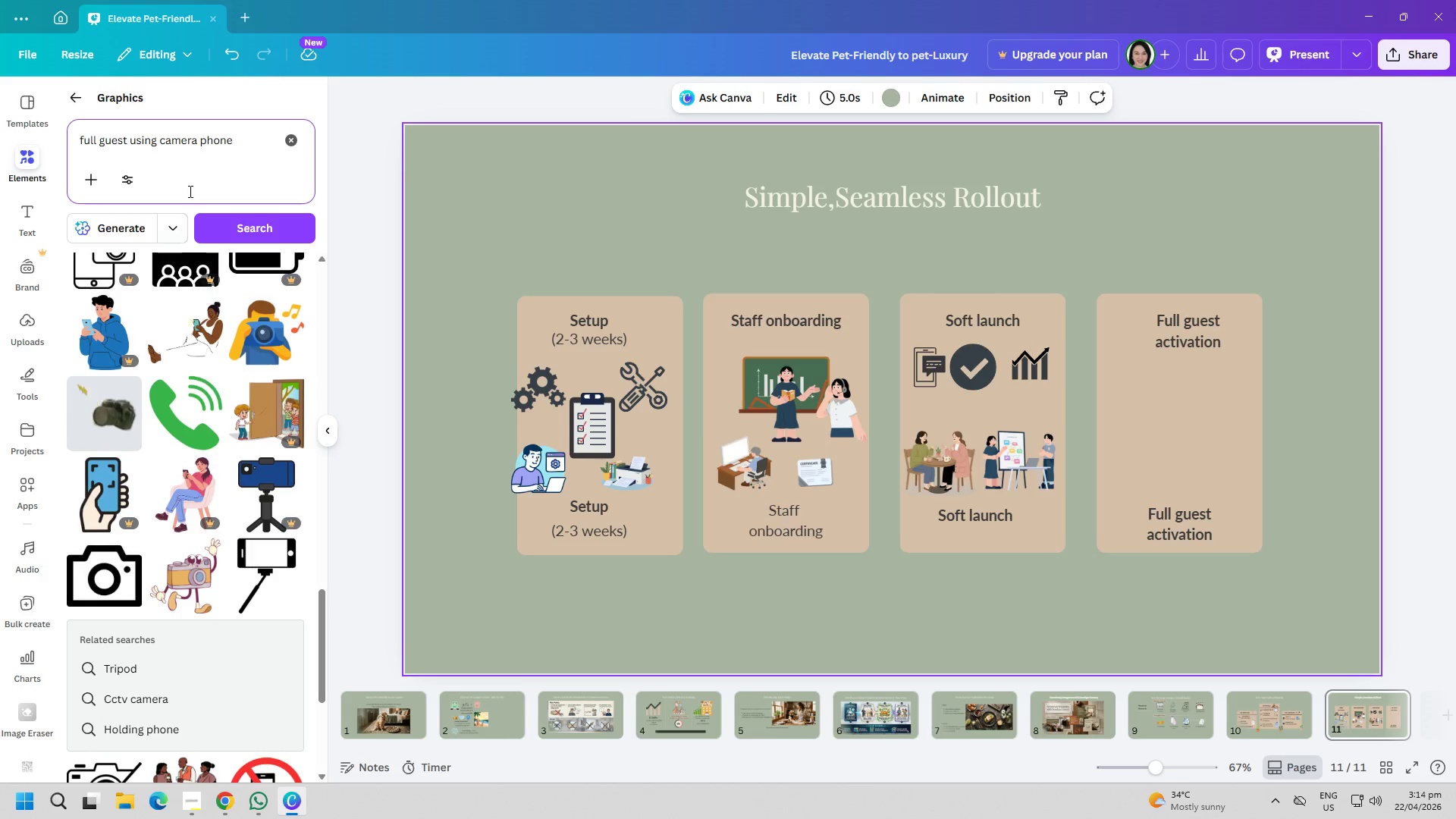 
left_click([206, 147])
 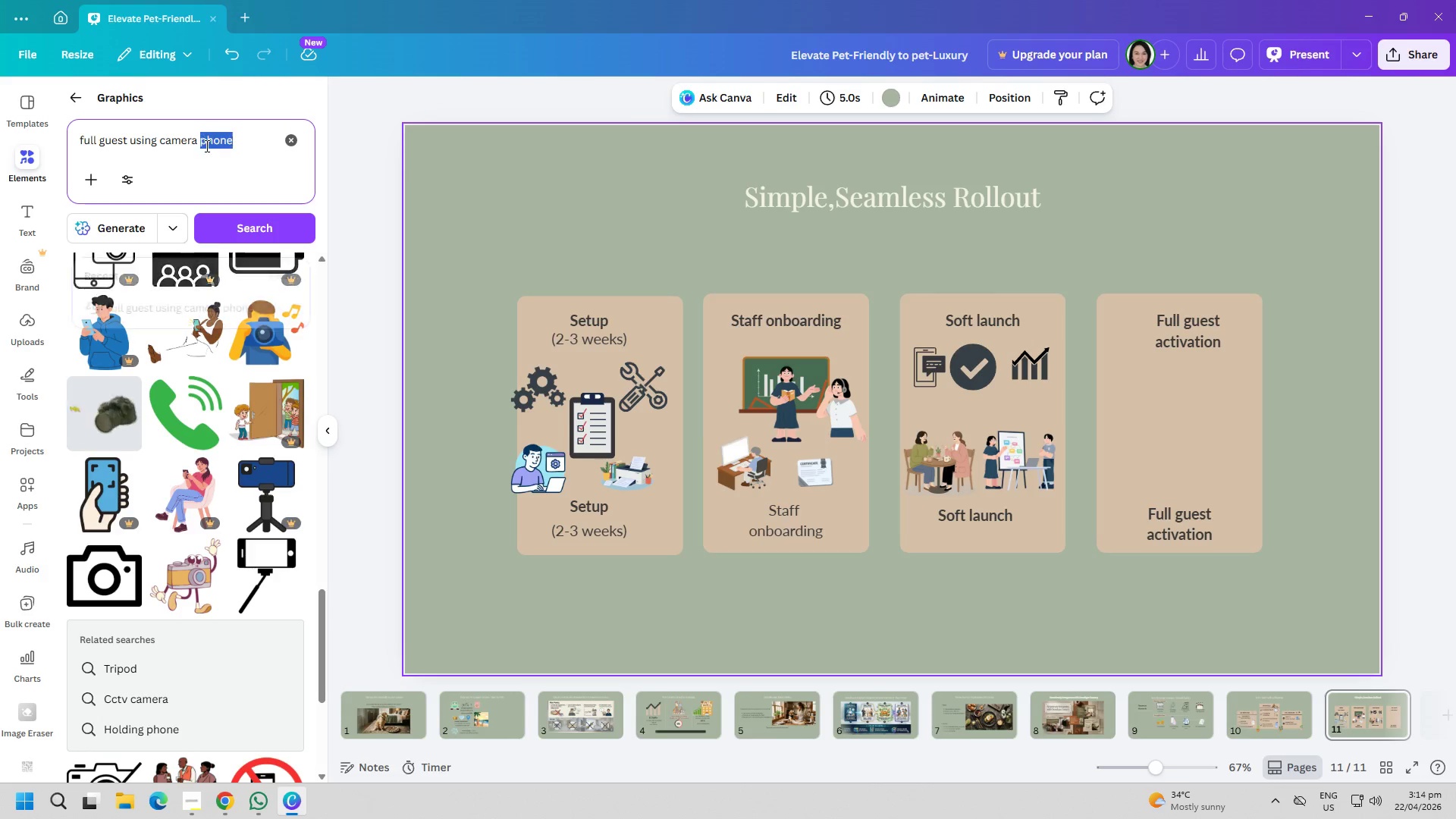 
triple_click([206, 146])
 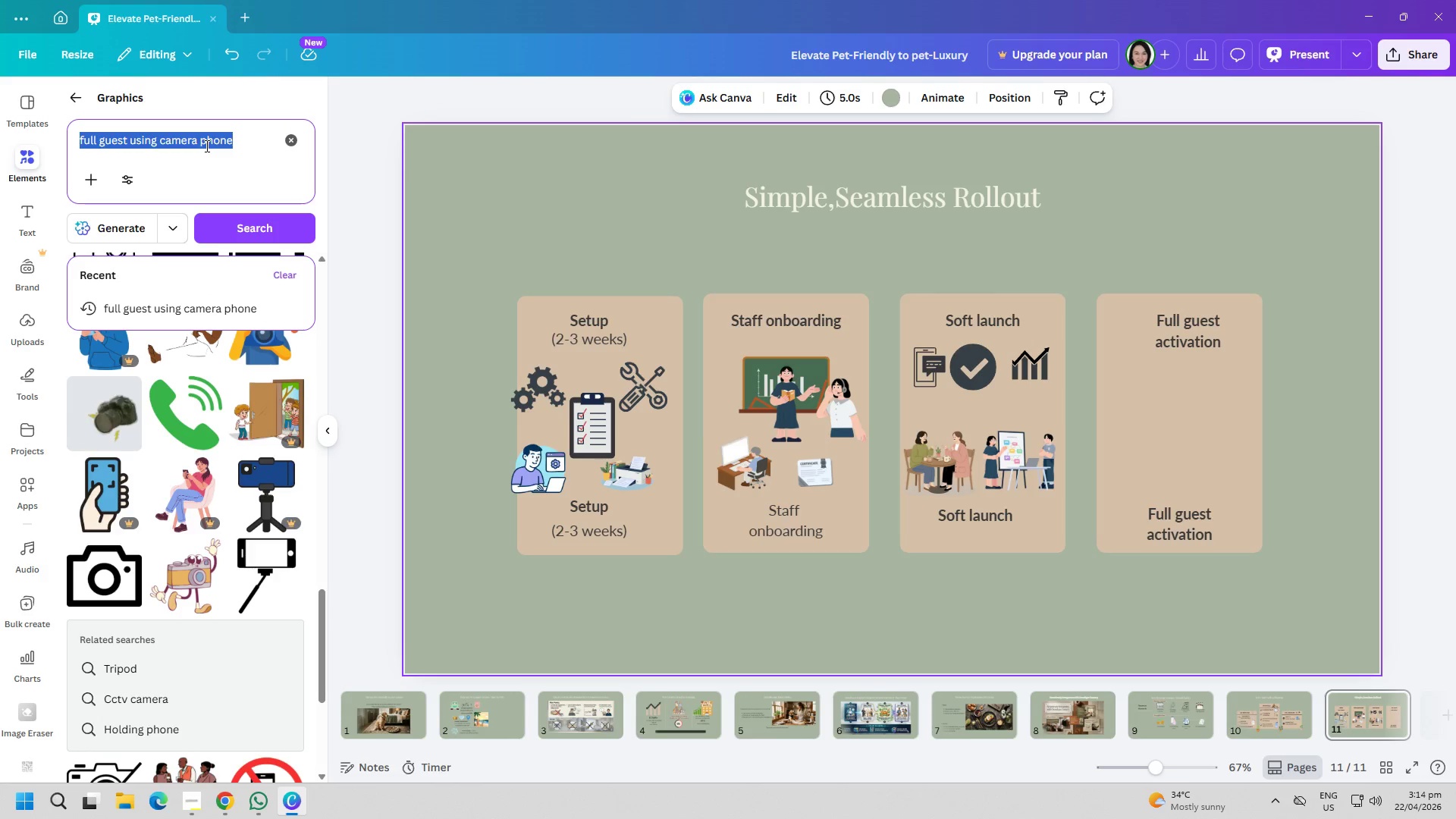 
type(people using camera)
 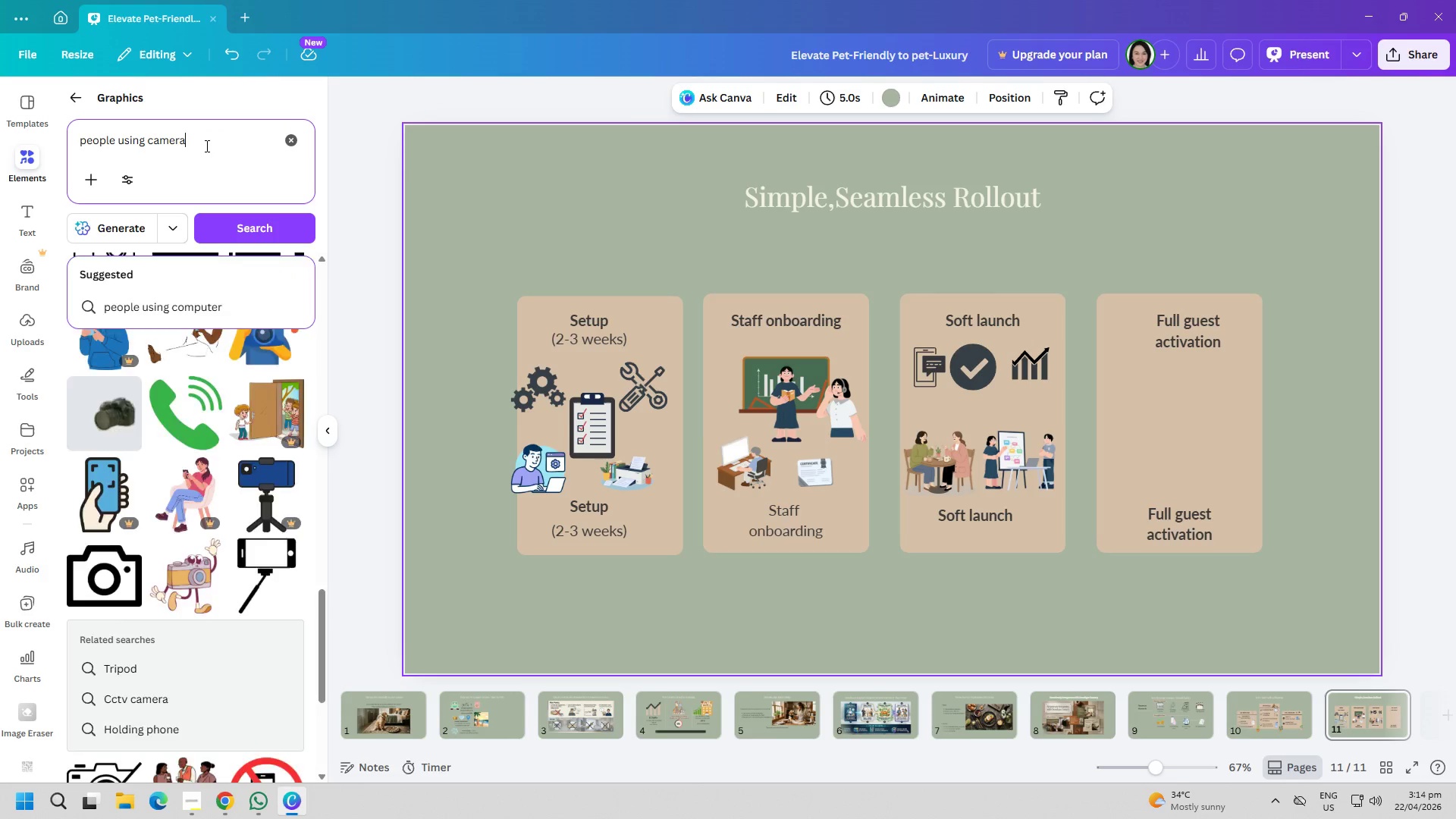 
key(Enter)
 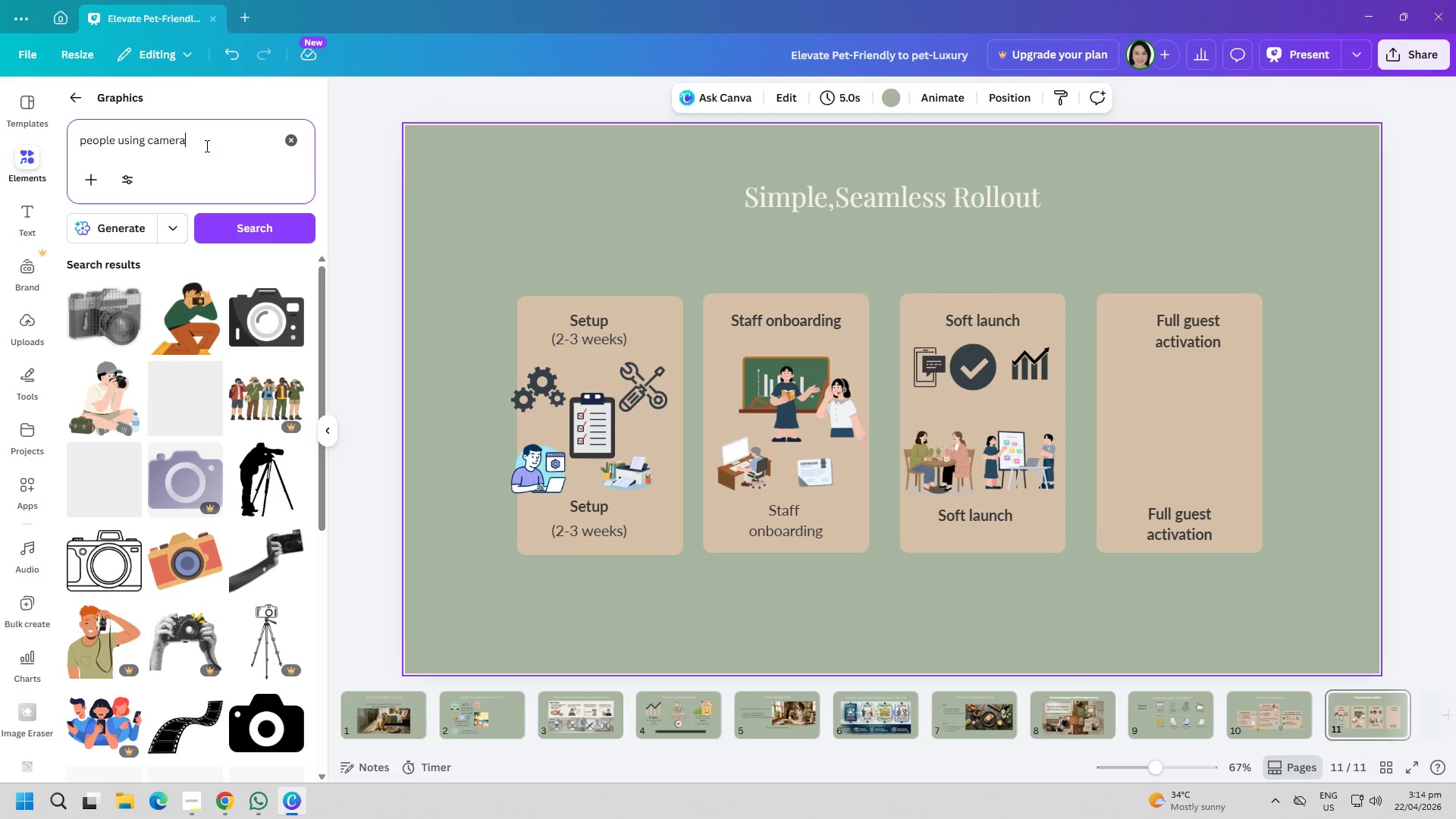 
scroll: coordinate [177, 466], scroll_direction: down, amount: 27.0
 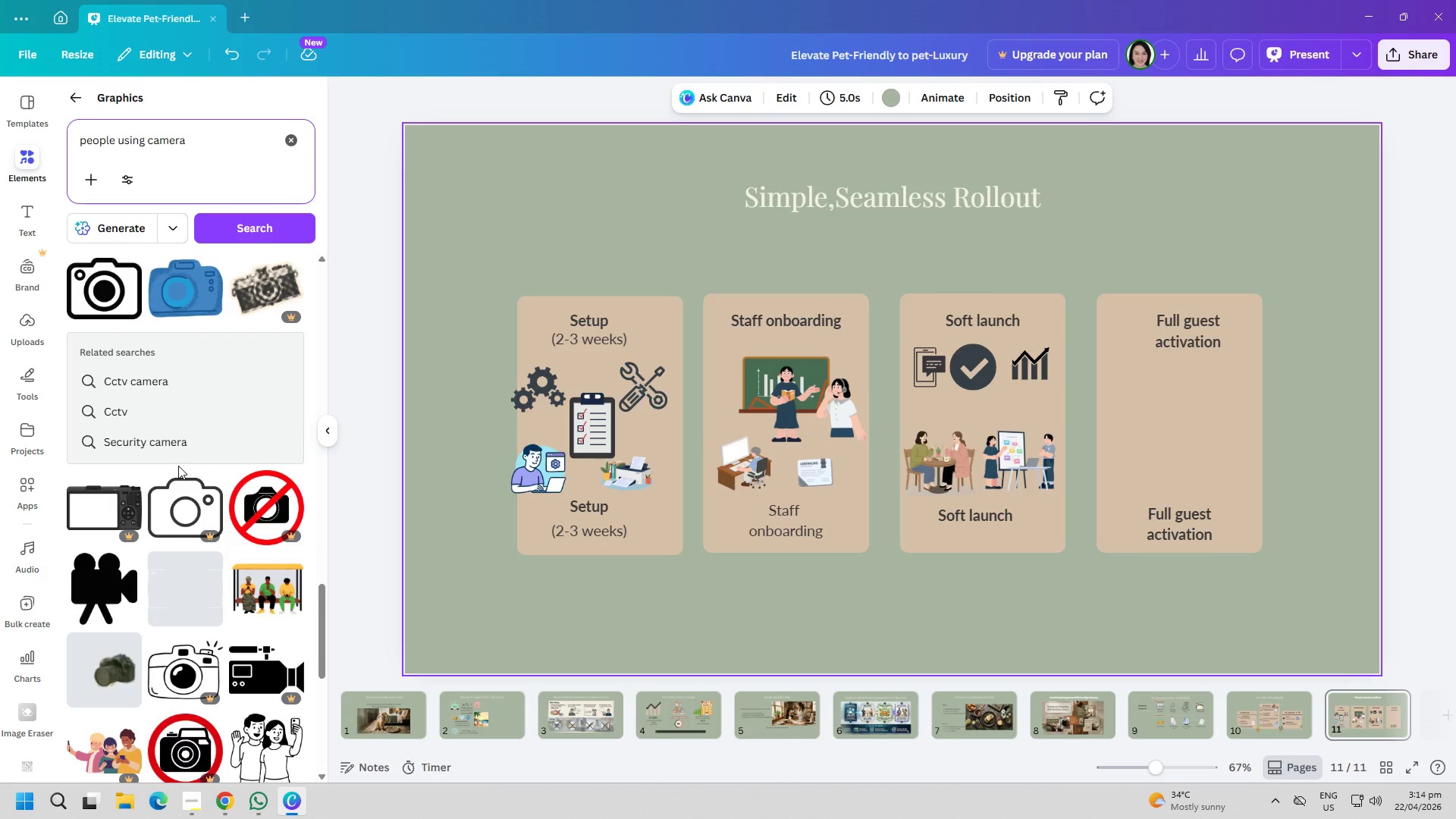 
scroll: coordinate [187, 463], scroll_direction: down, amount: 5.0
 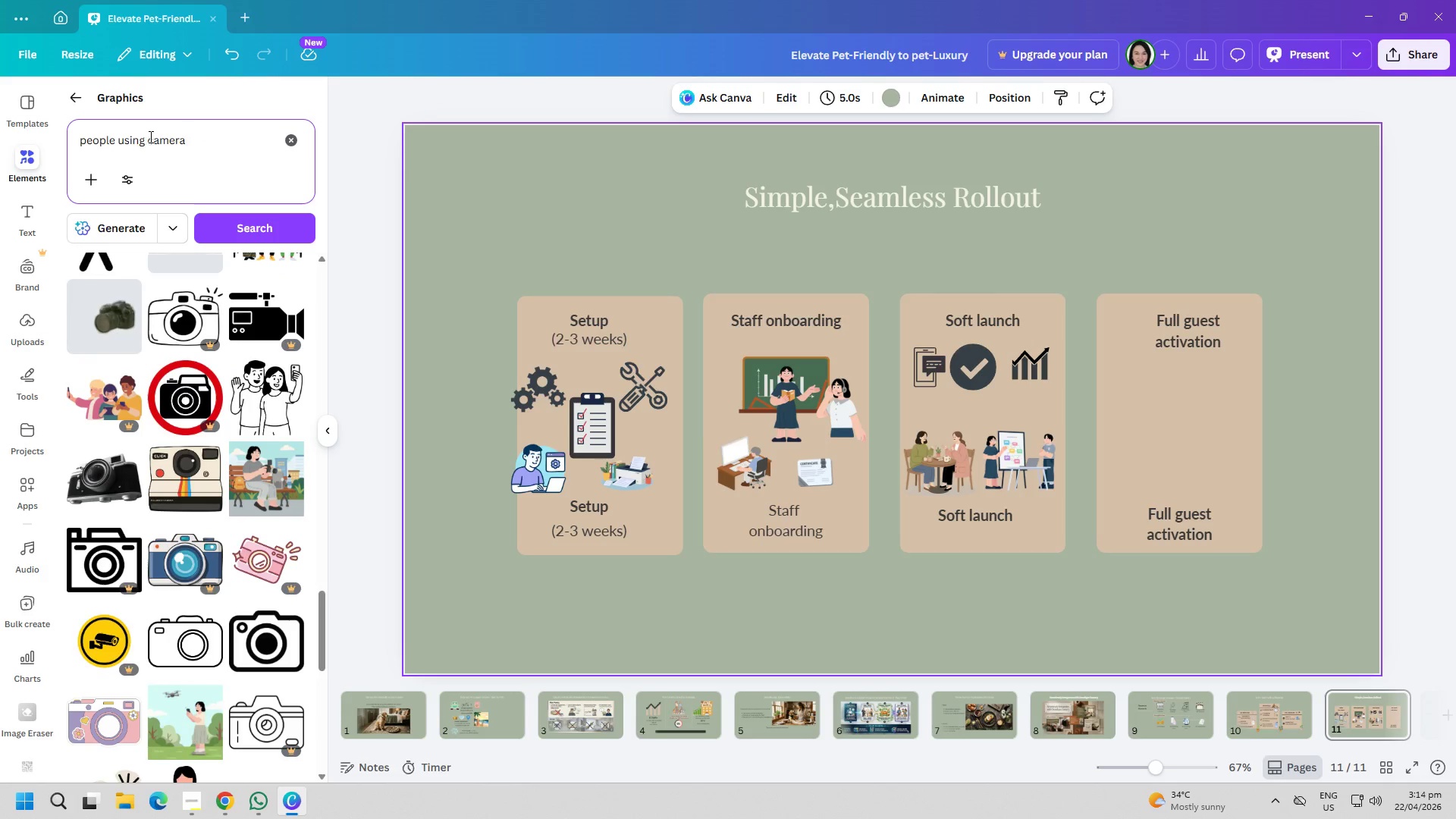 
left_click([185, 138])
 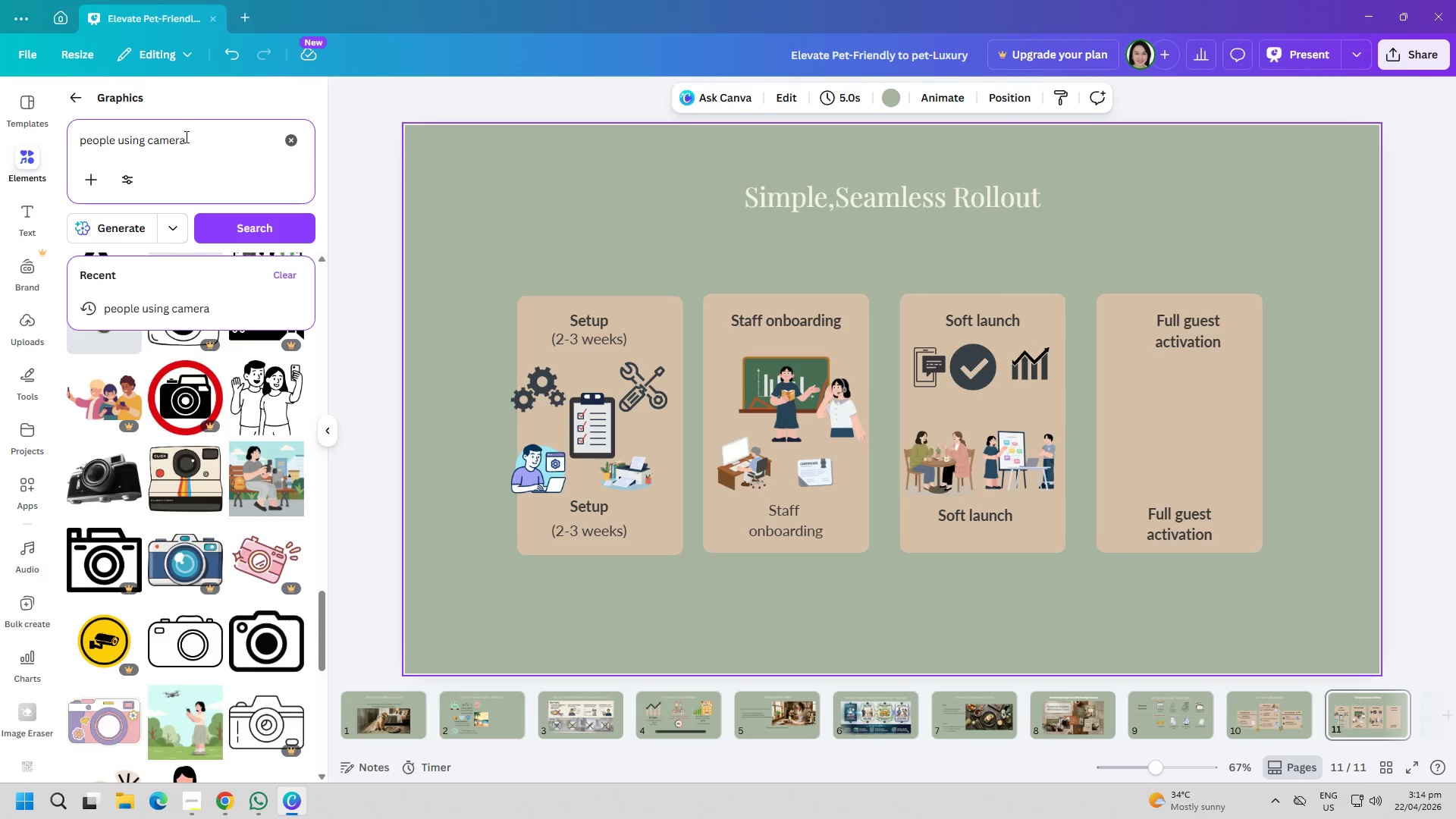 
key(Backspace)
key(Backspace)
key(Backspace)
key(Backspace)
key(Backspace)
key(Backspace)
type(phone)
 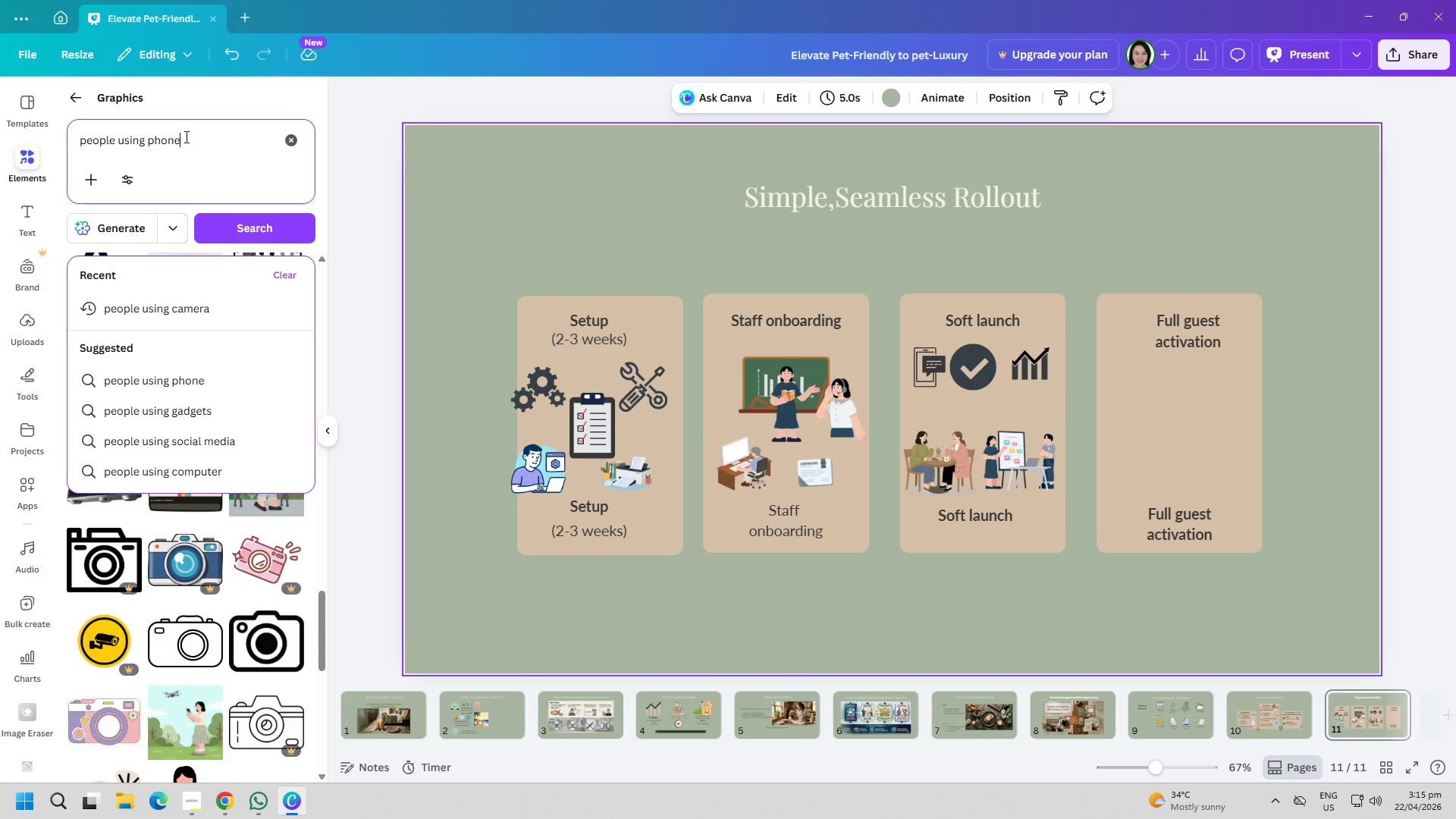 
key(Enter)
 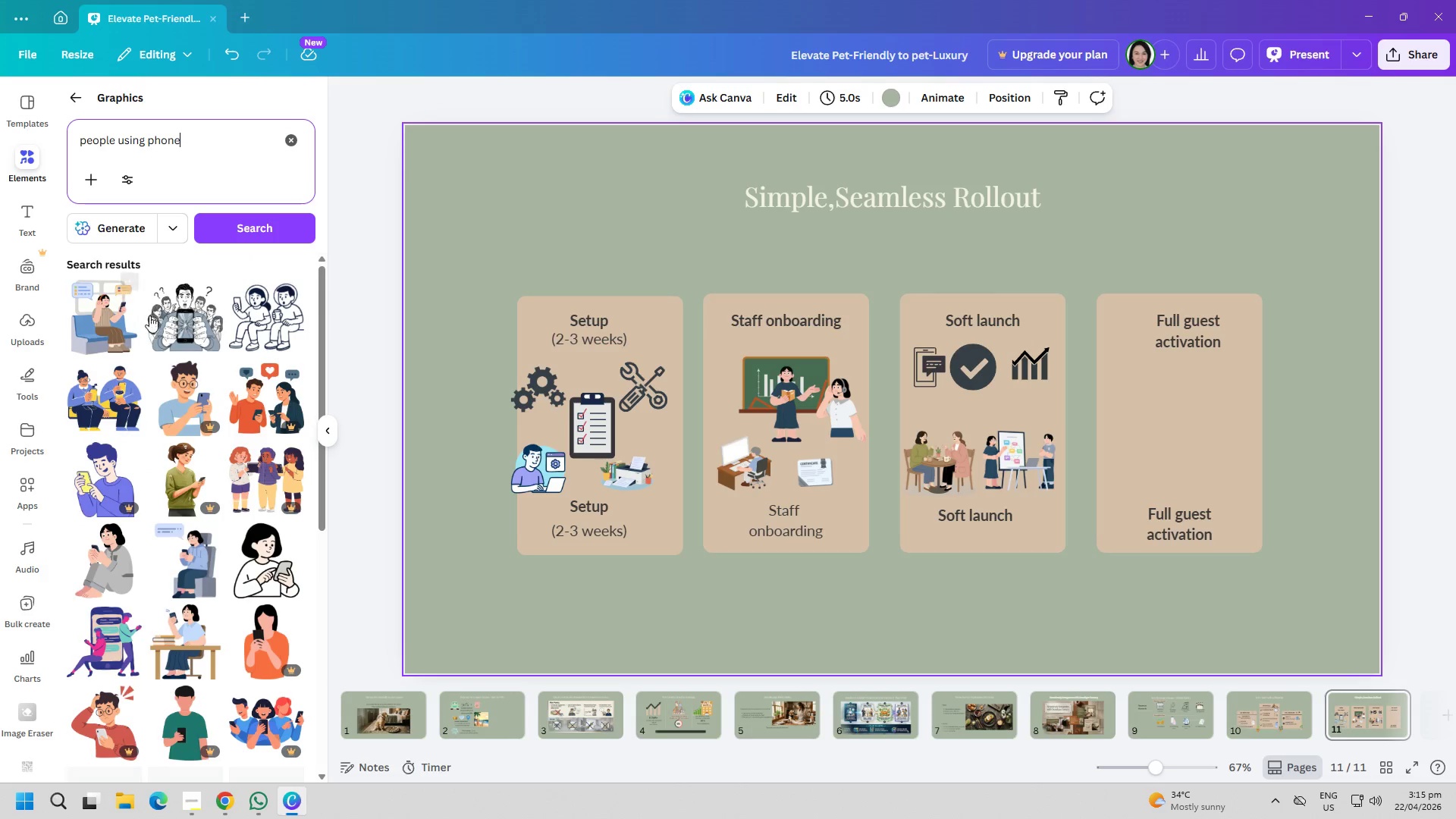 
mouse_move([124, 590])
 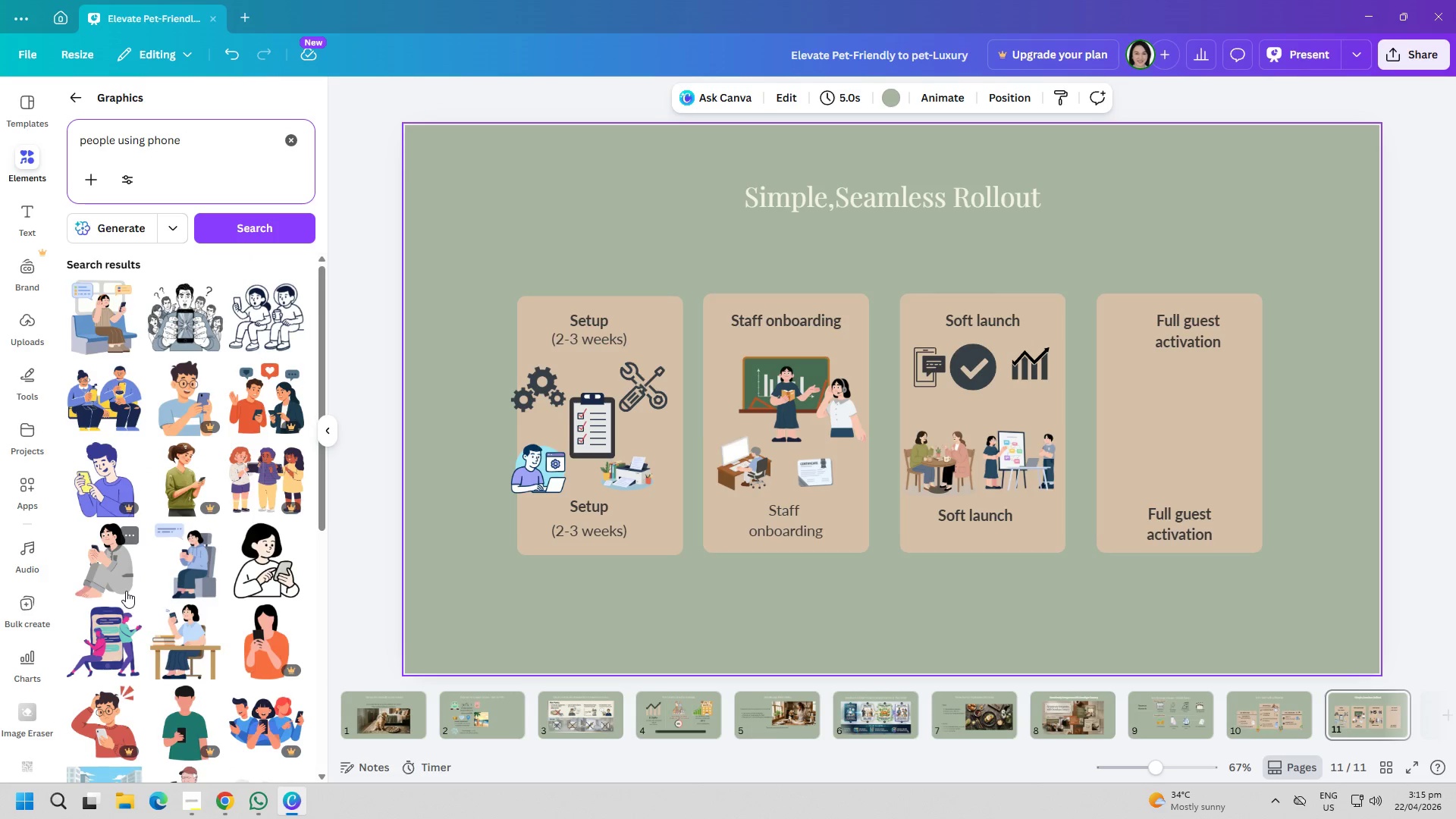 
scroll: coordinate [240, 544], scroll_direction: down, amount: 19.0
 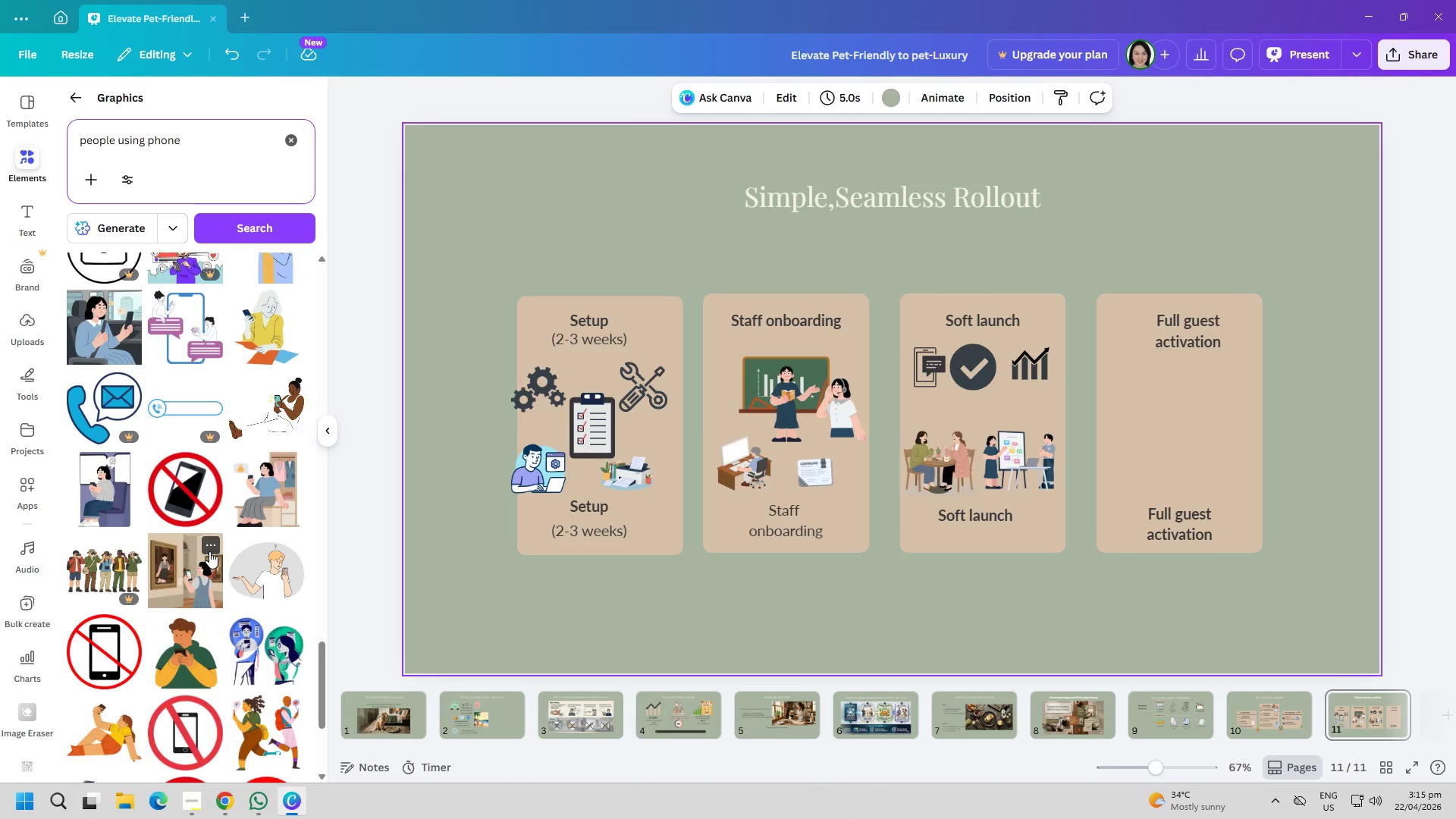 
scroll: coordinate [209, 551], scroll_direction: down, amount: 3.0
 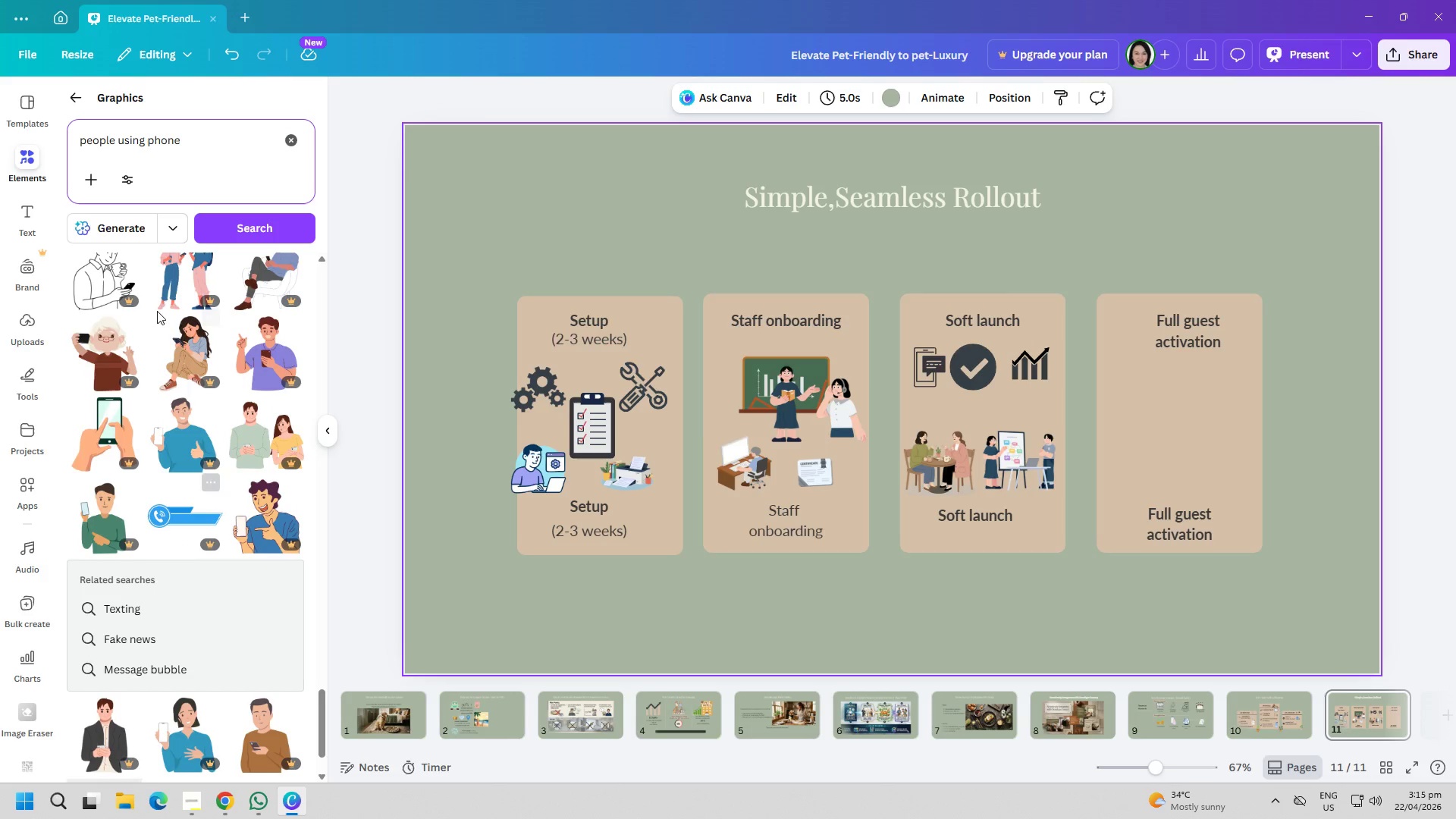 
type( in the party)
 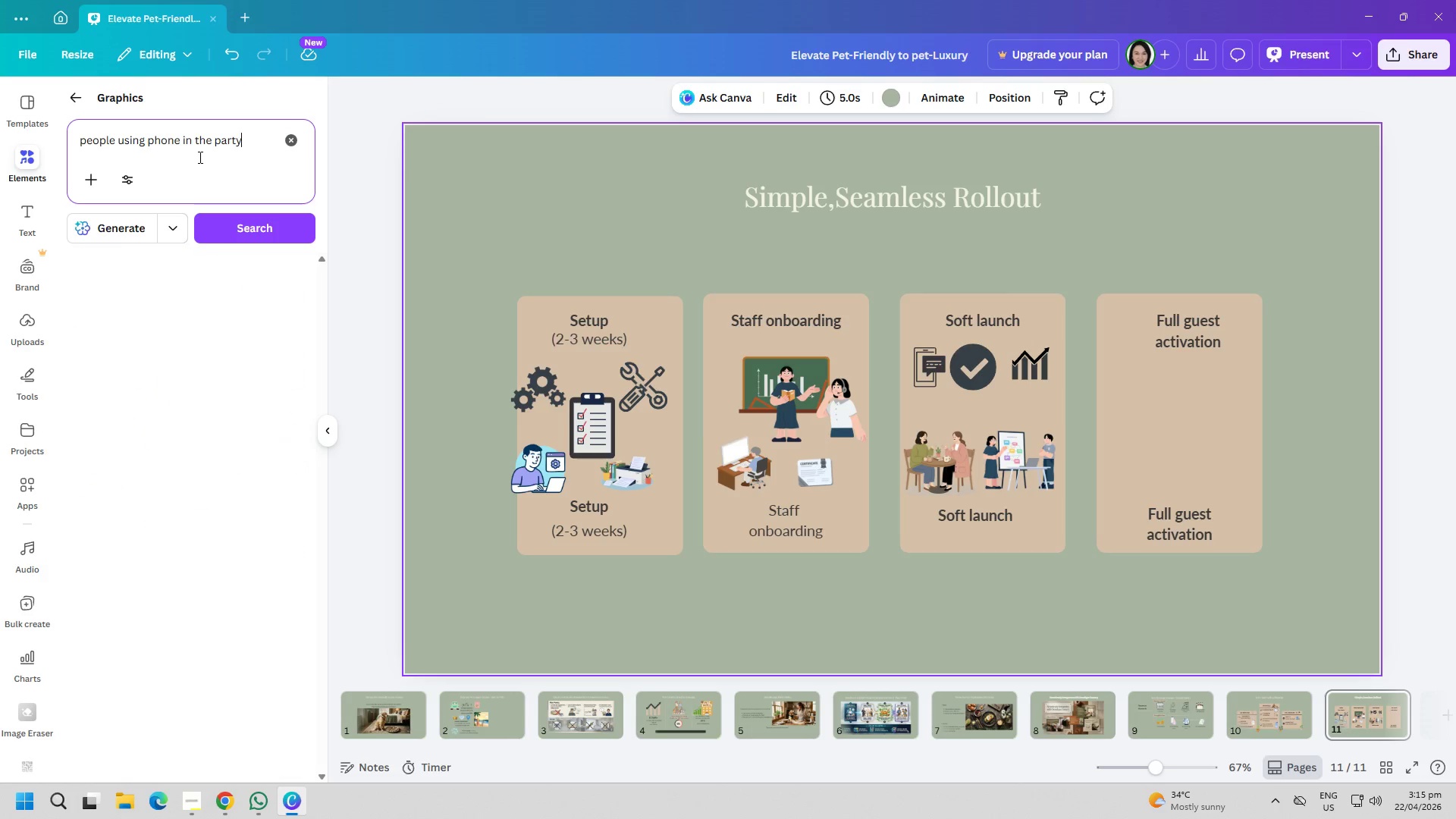 
key(Enter)
 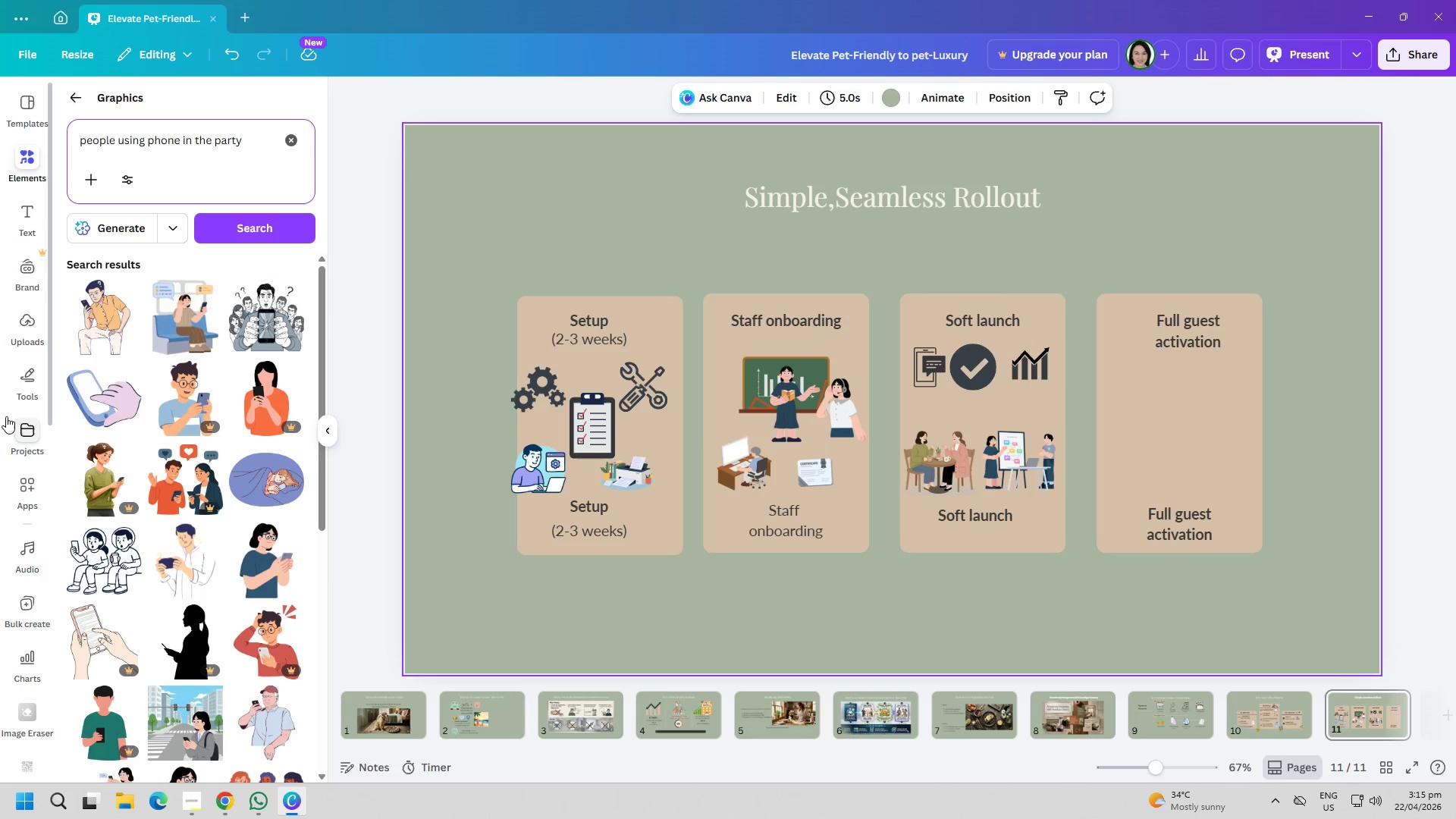 
scroll: coordinate [190, 466], scroll_direction: down, amount: 19.0
 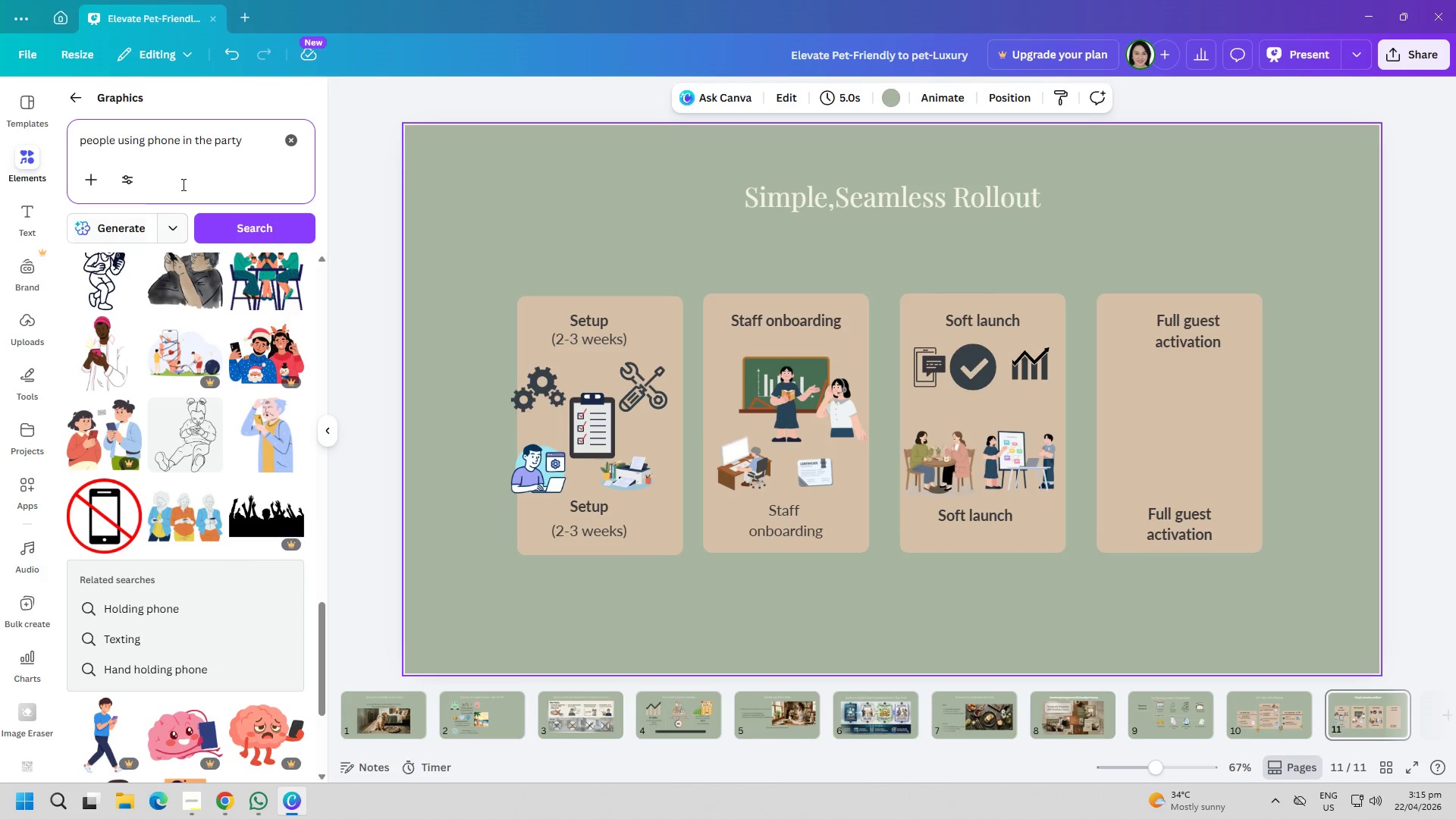 
double_click([216, 142])
 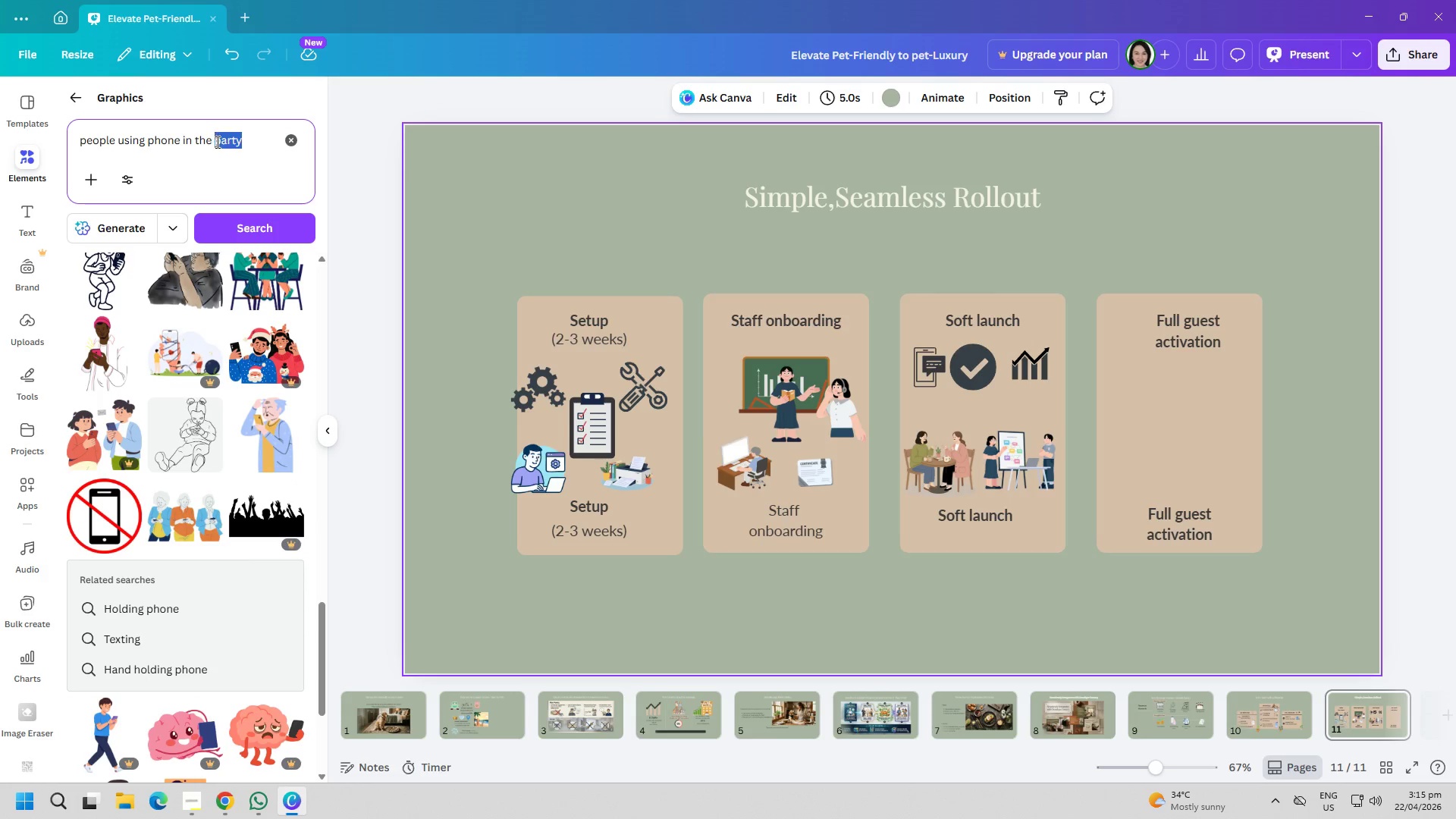 
triple_click([216, 142])
 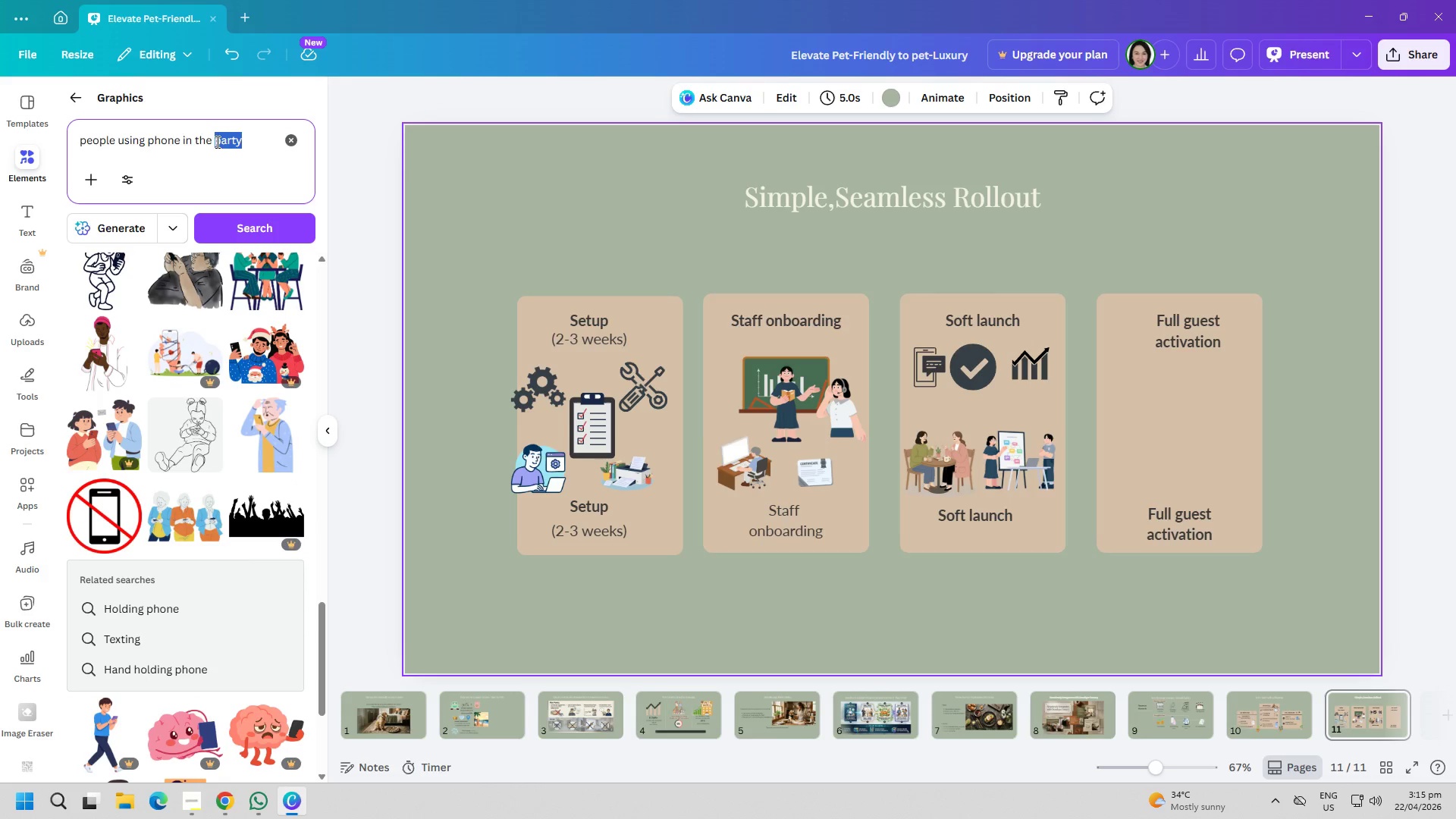 
triple_click([216, 142])
 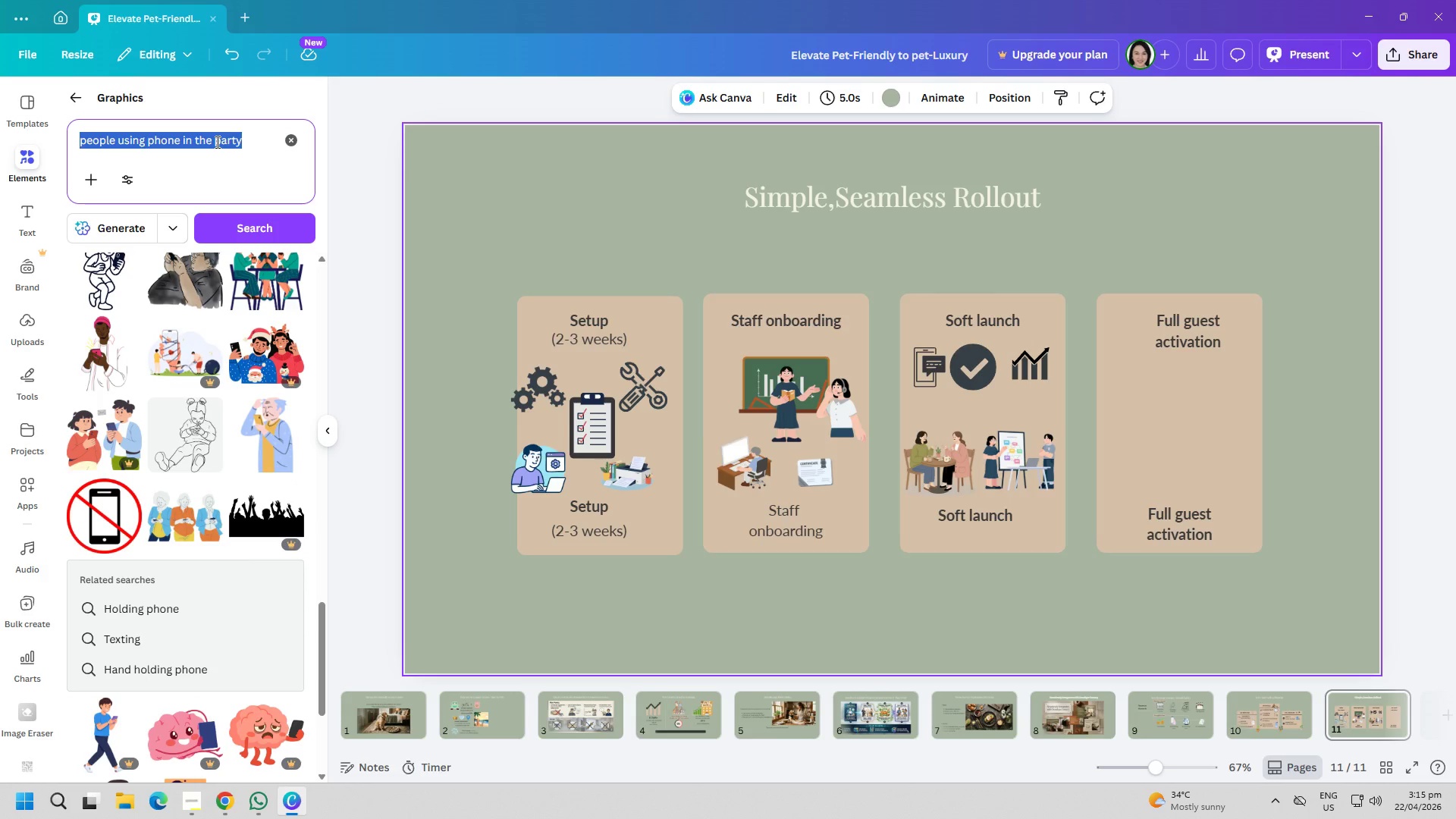 
type(na)
key(Backspace)
key(Backspace)
type(many people )
 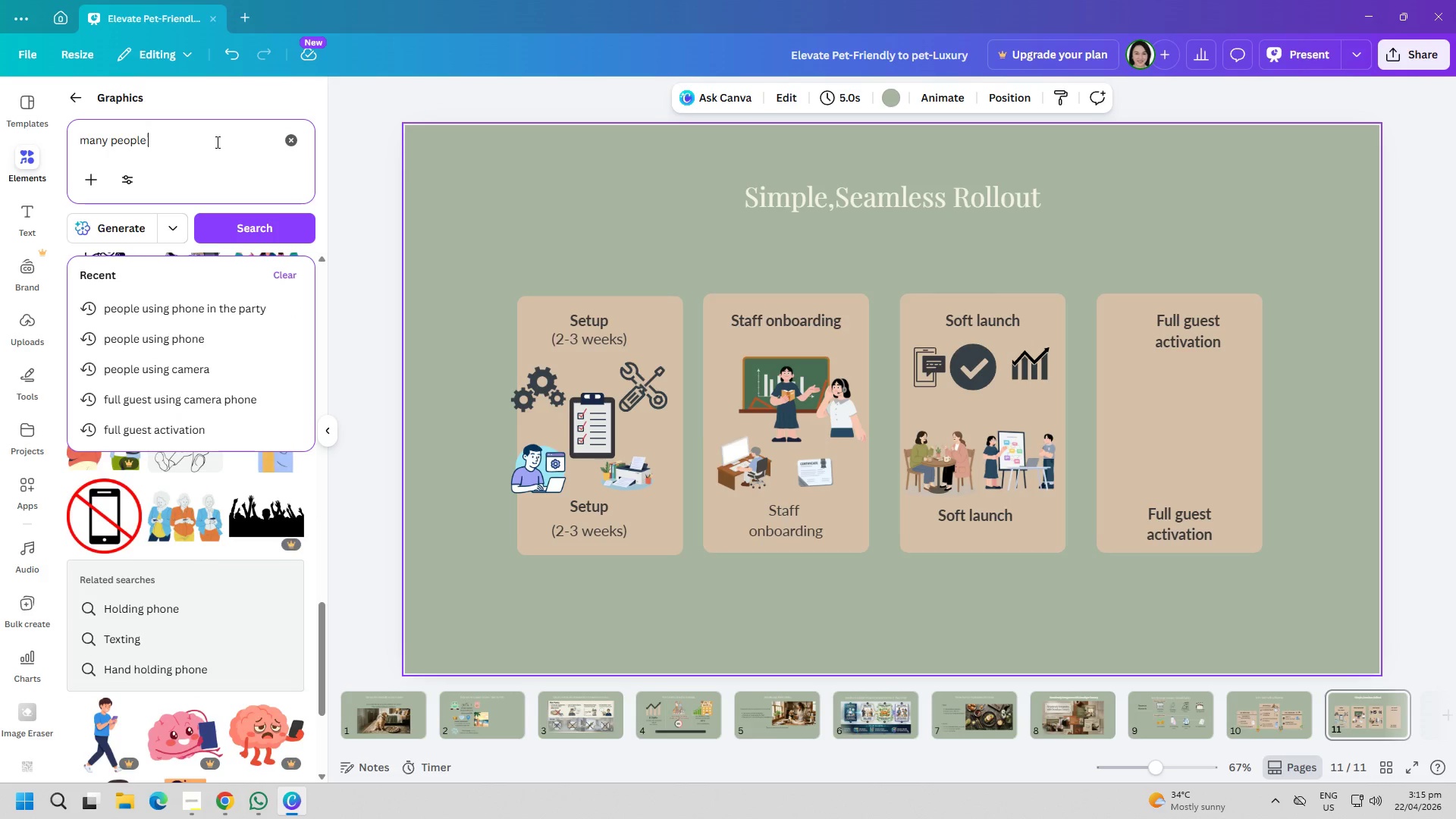 
key(Enter)
 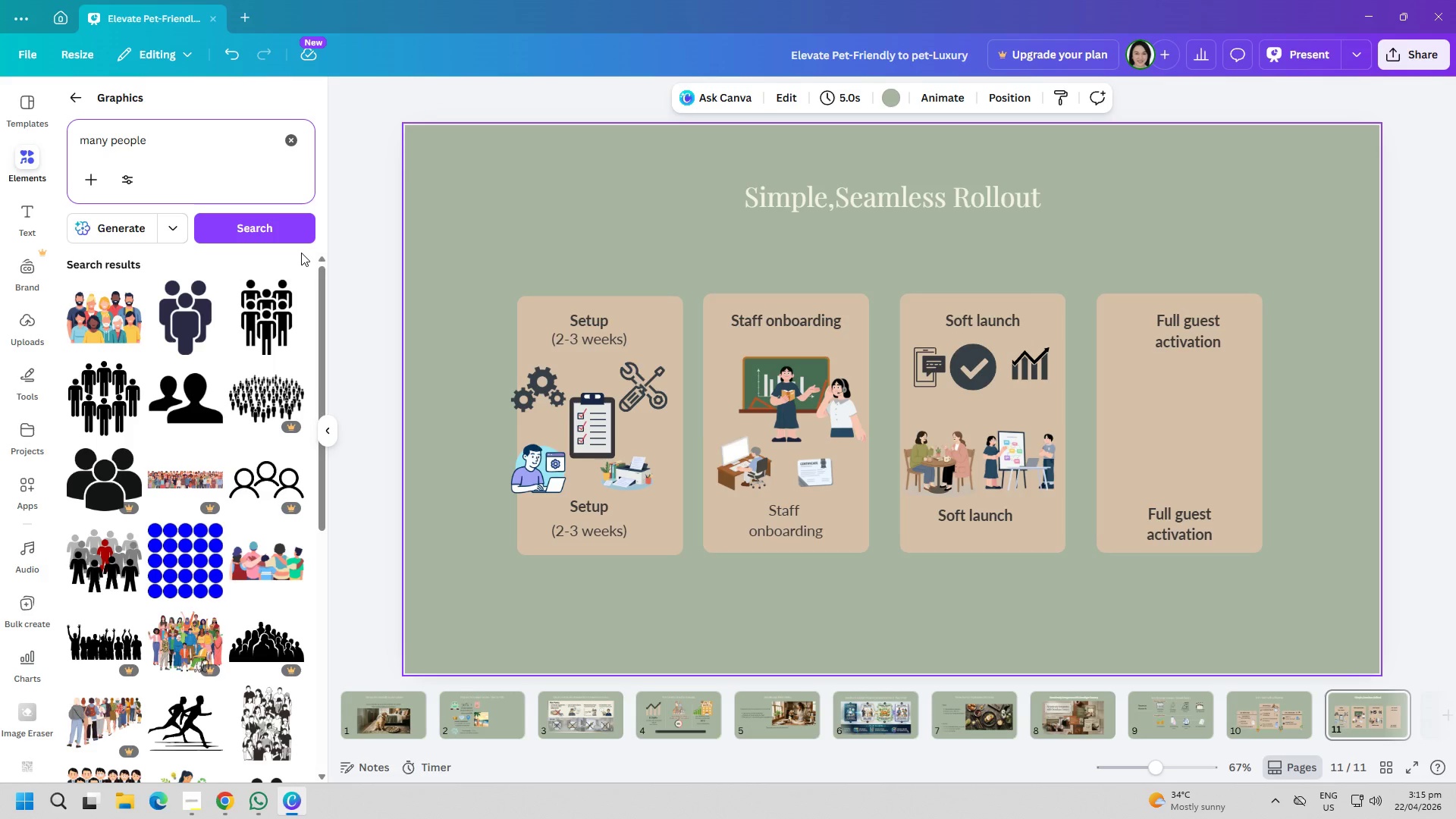 
wait(6.14)
 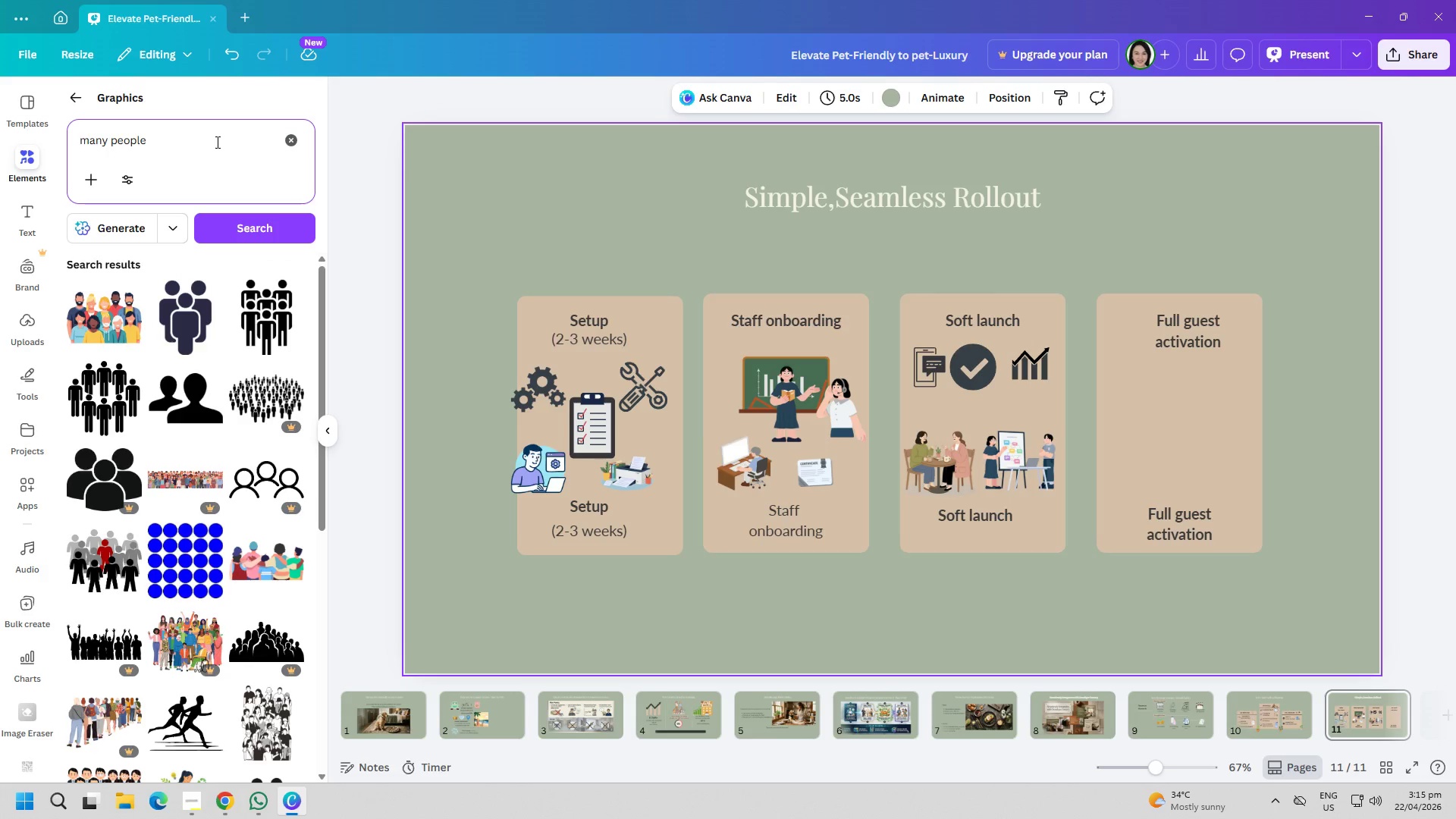 
left_click([190, 146])
 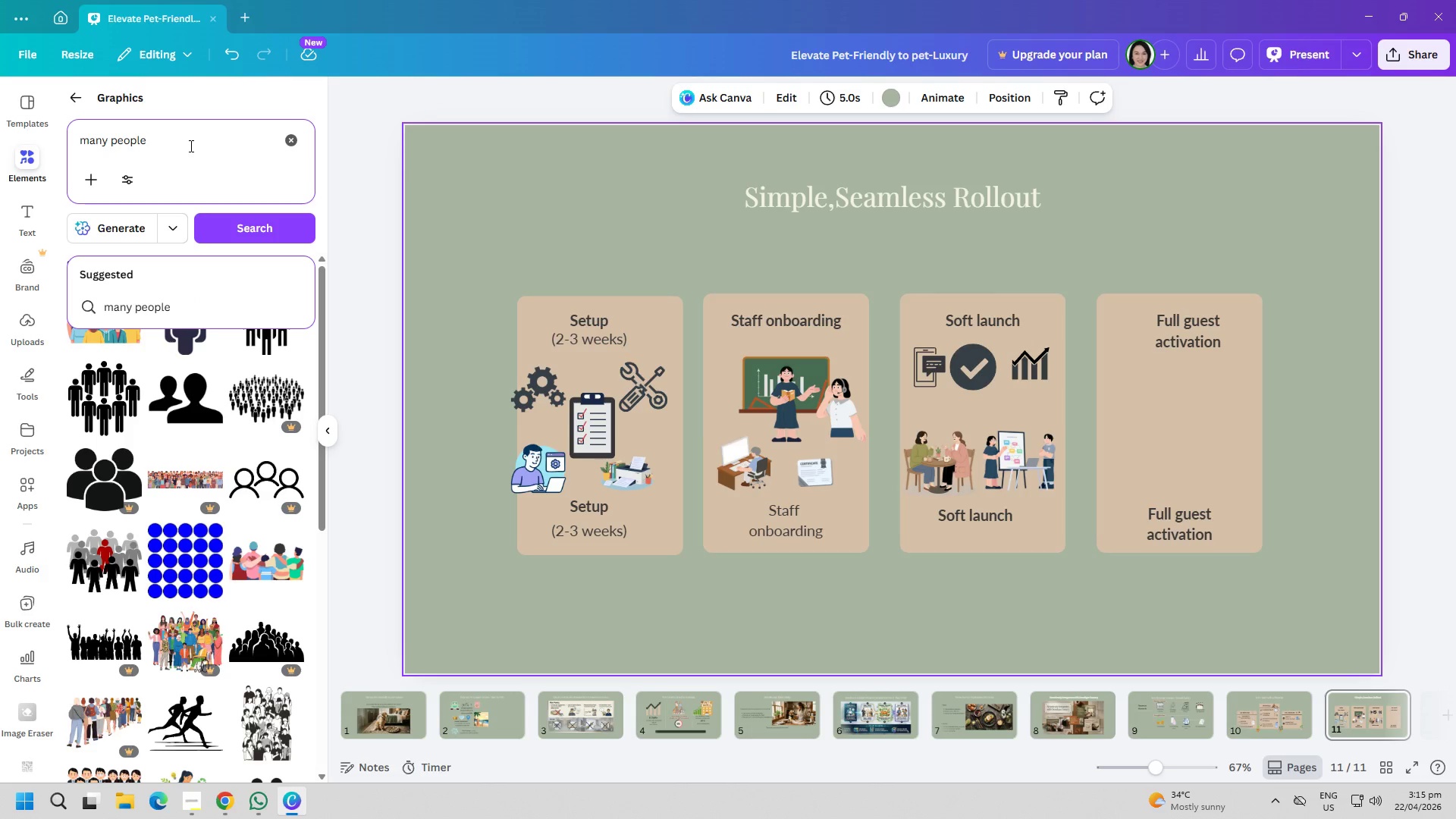 
type(party)
 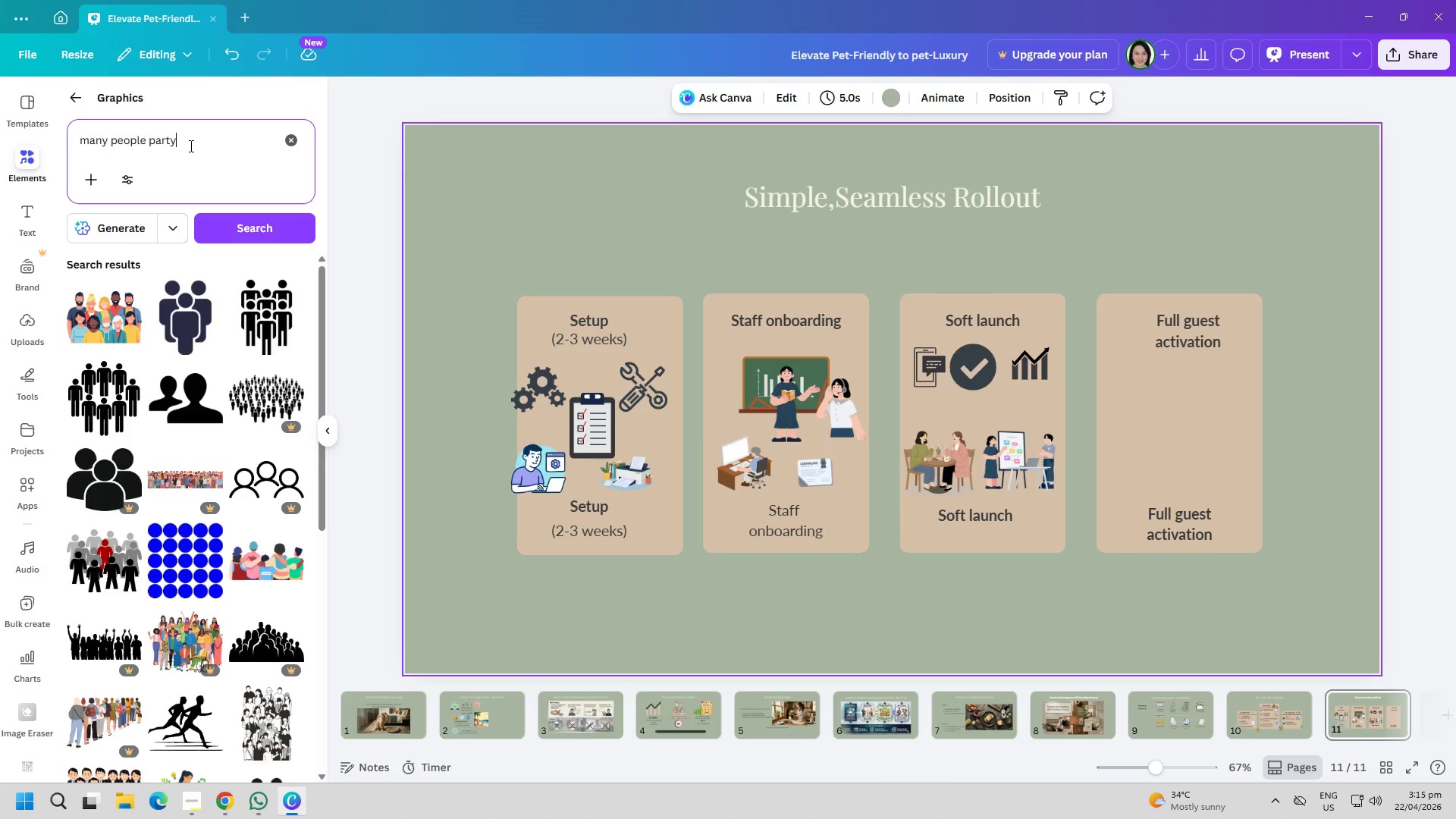 
key(Enter)
 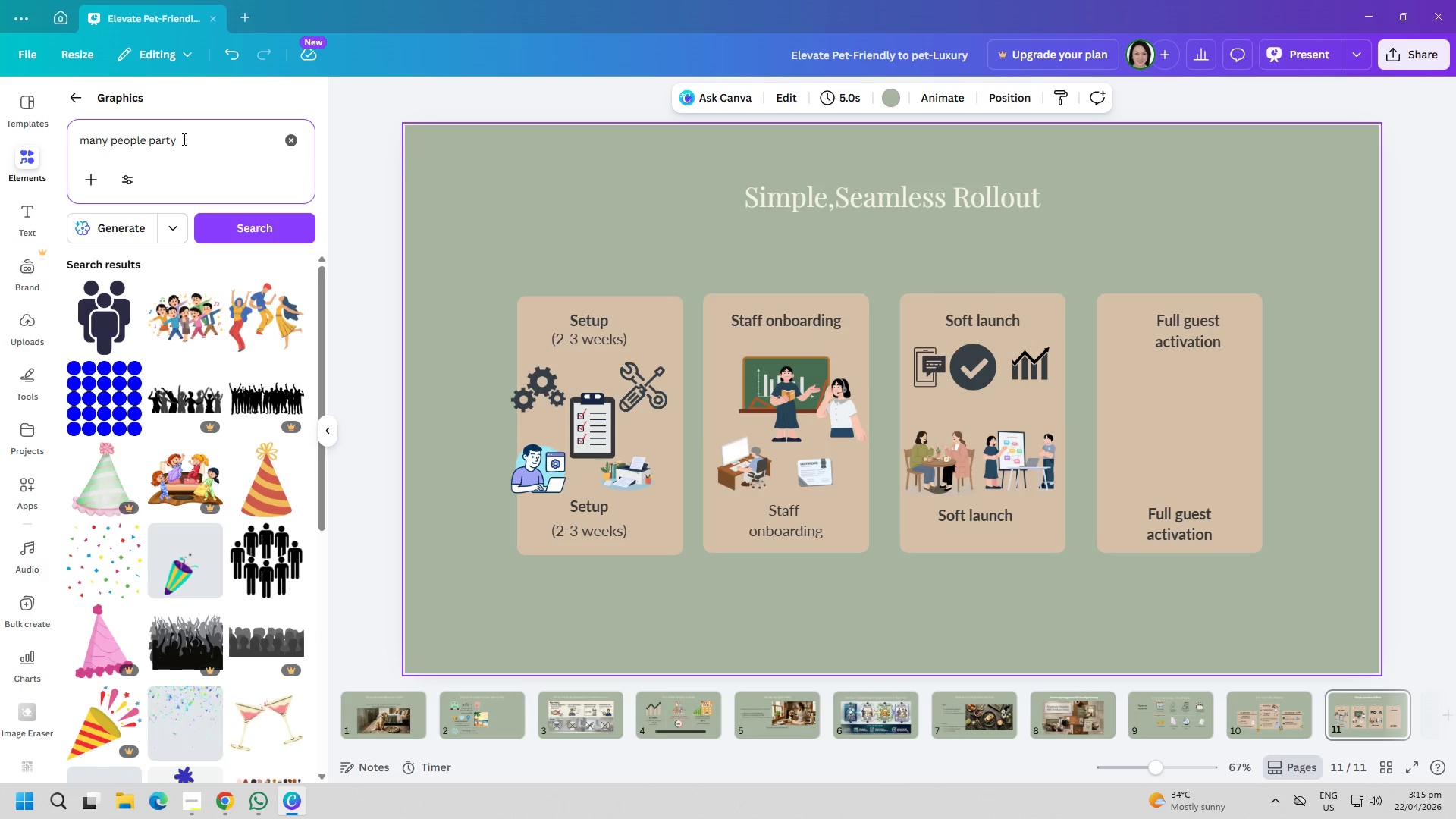 
wait(6.22)
 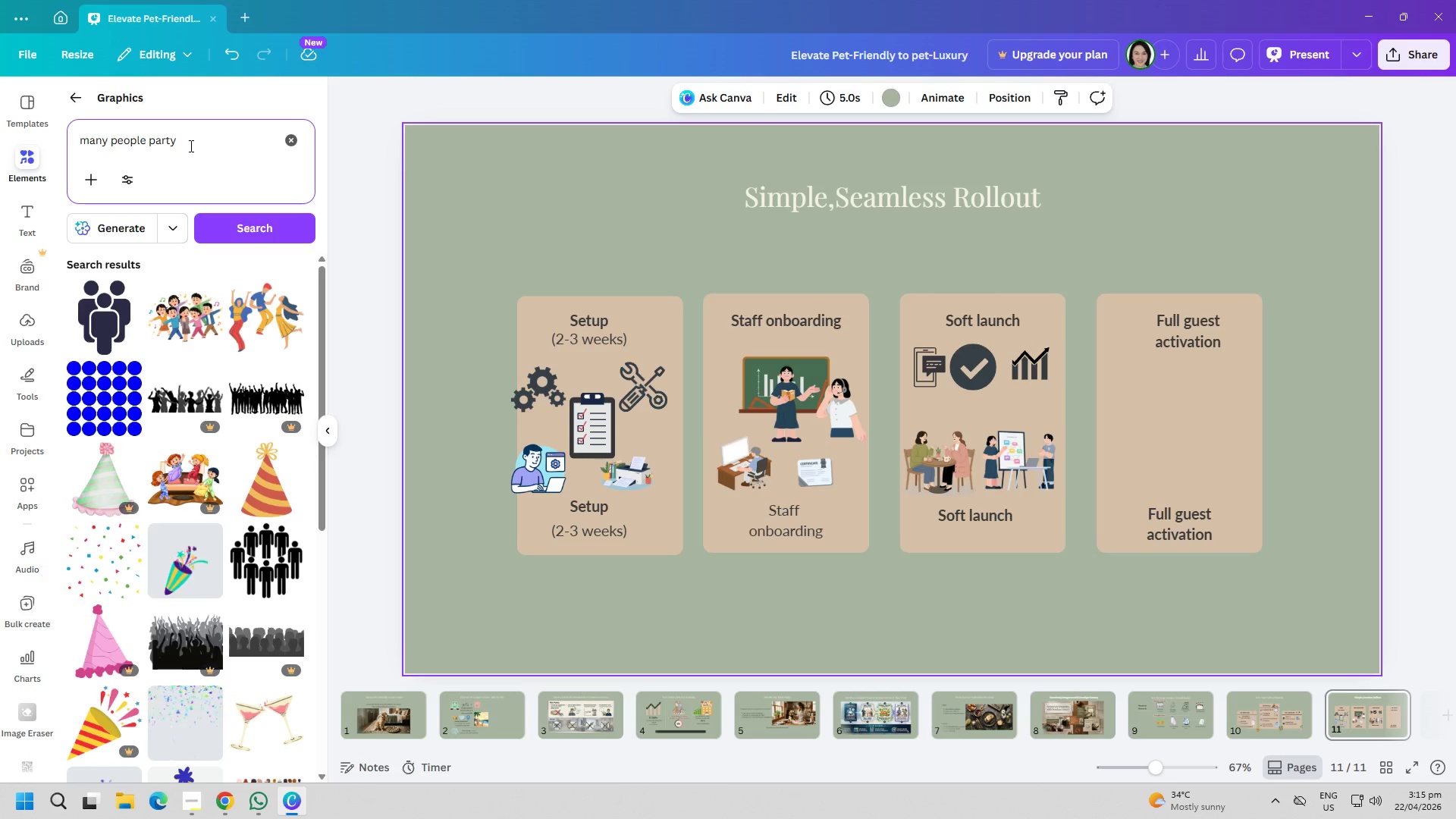 
scroll: coordinate [249, 655], scroll_direction: down, amount: 15.0
 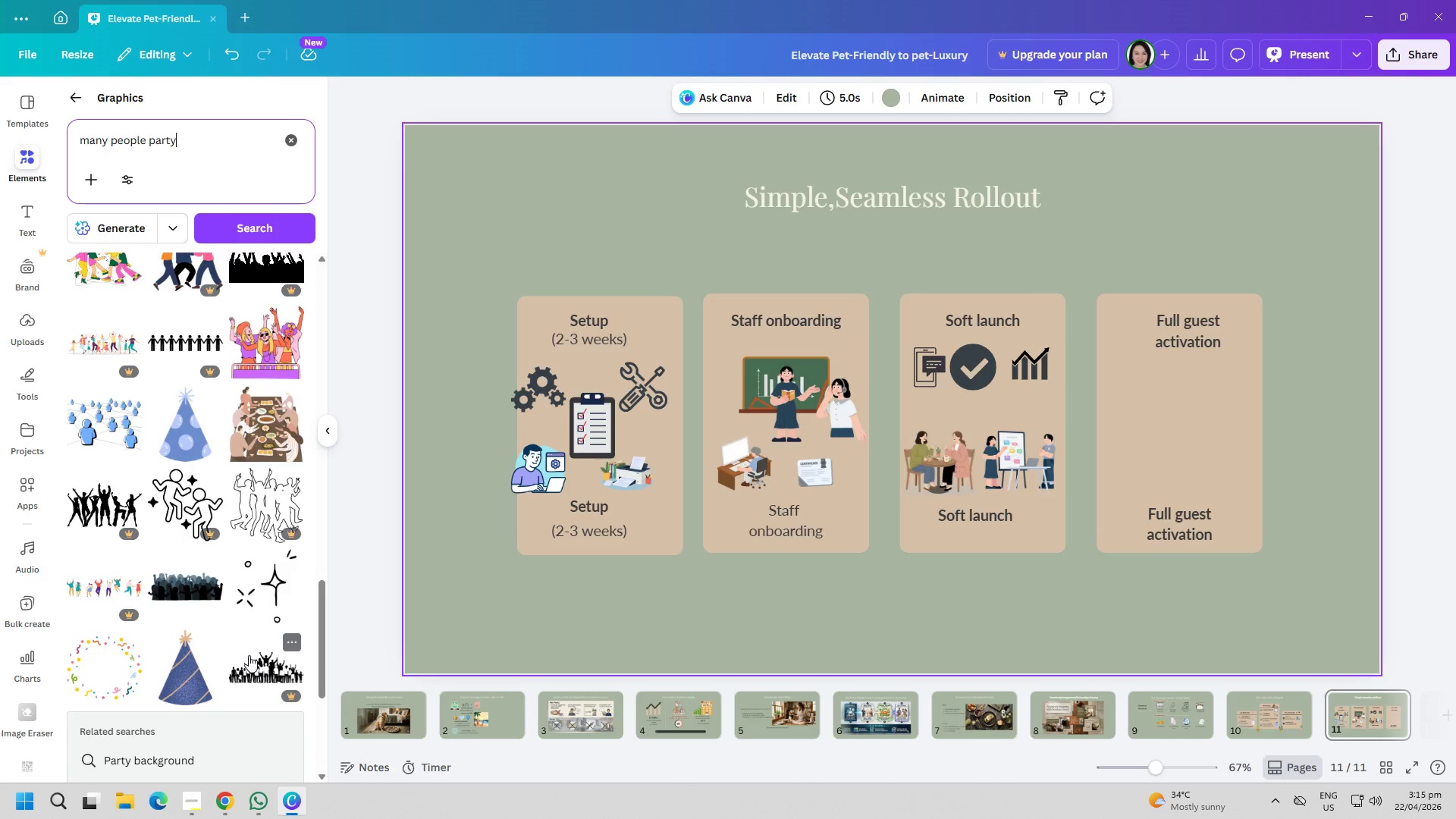 
scroll: coordinate [190, 667], scroll_direction: down, amount: 14.0
 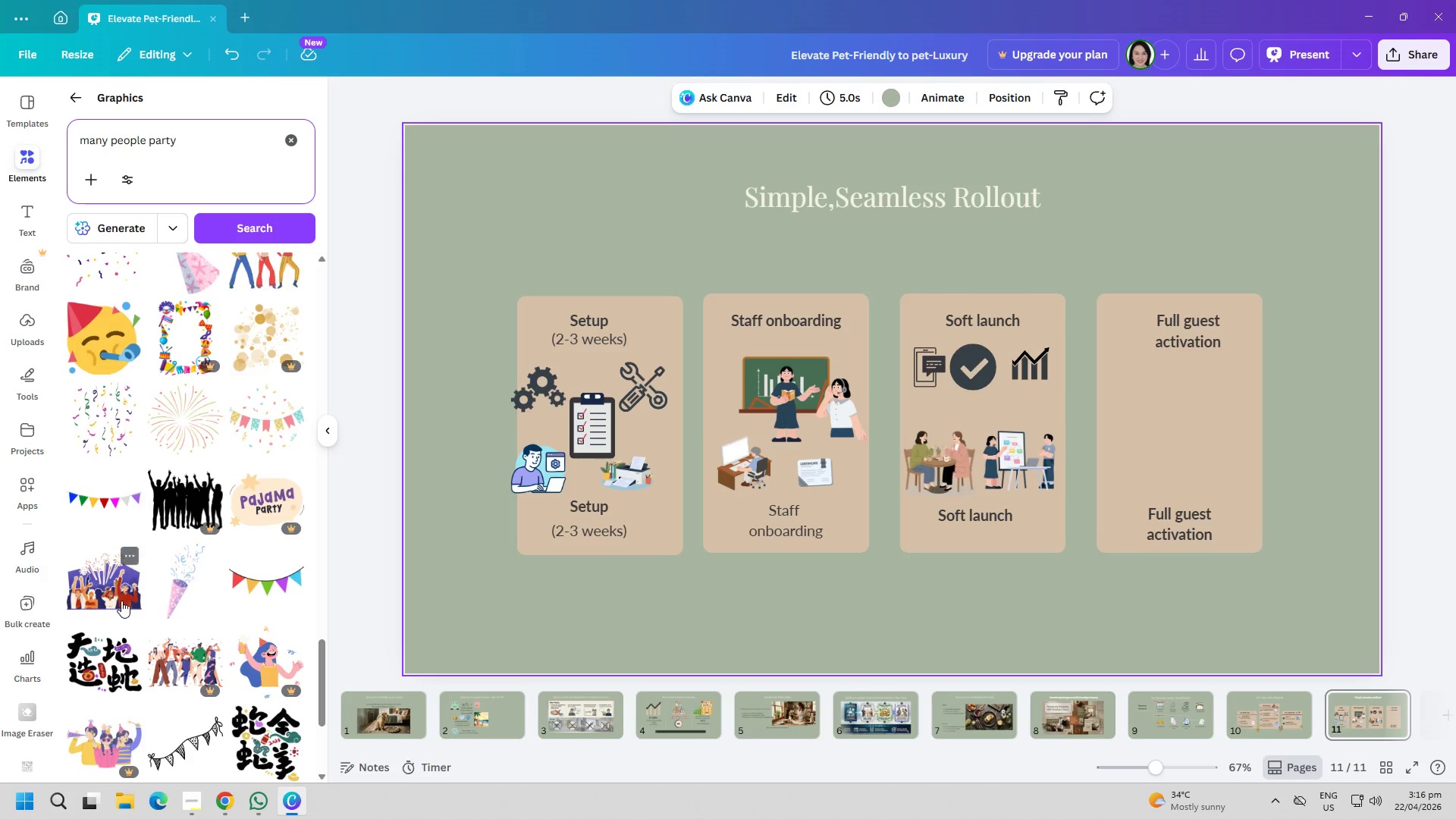 
left_click([121, 601])
 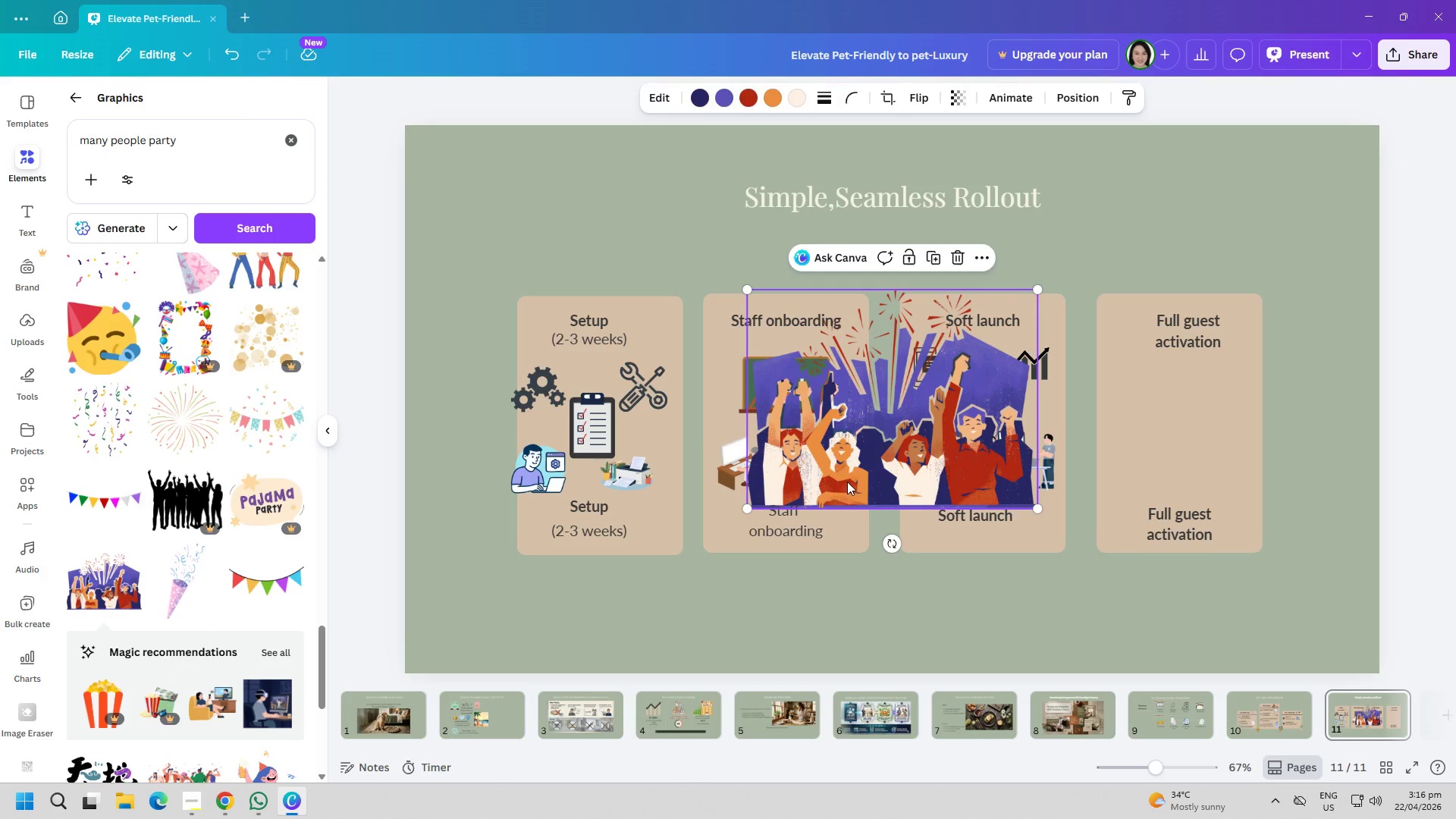 
left_click_drag(start_coordinate=[893, 463], to_coordinate=[1146, 535])
 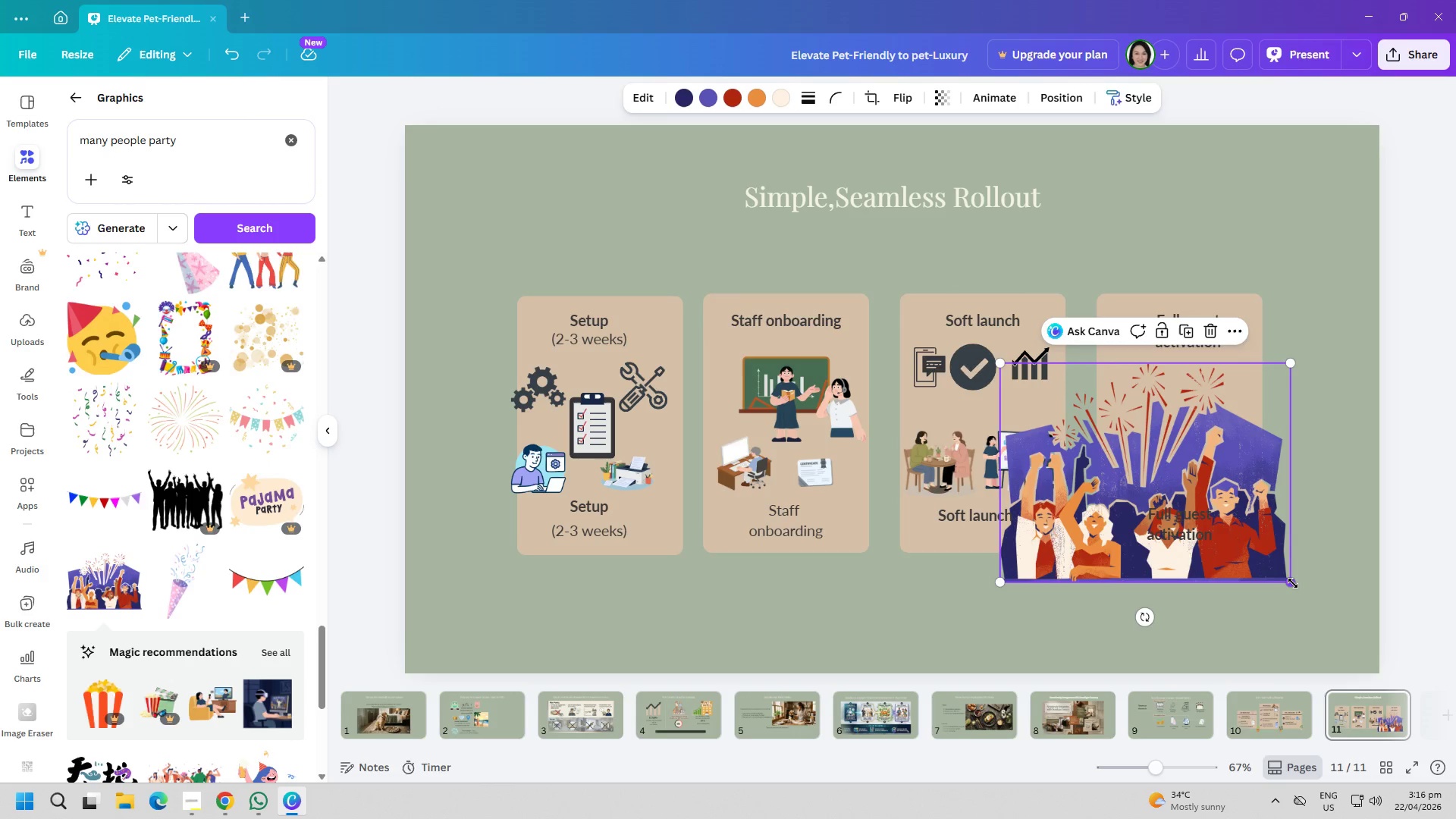 
left_click_drag(start_coordinate=[1293, 583], to_coordinate=[1114, 454])
 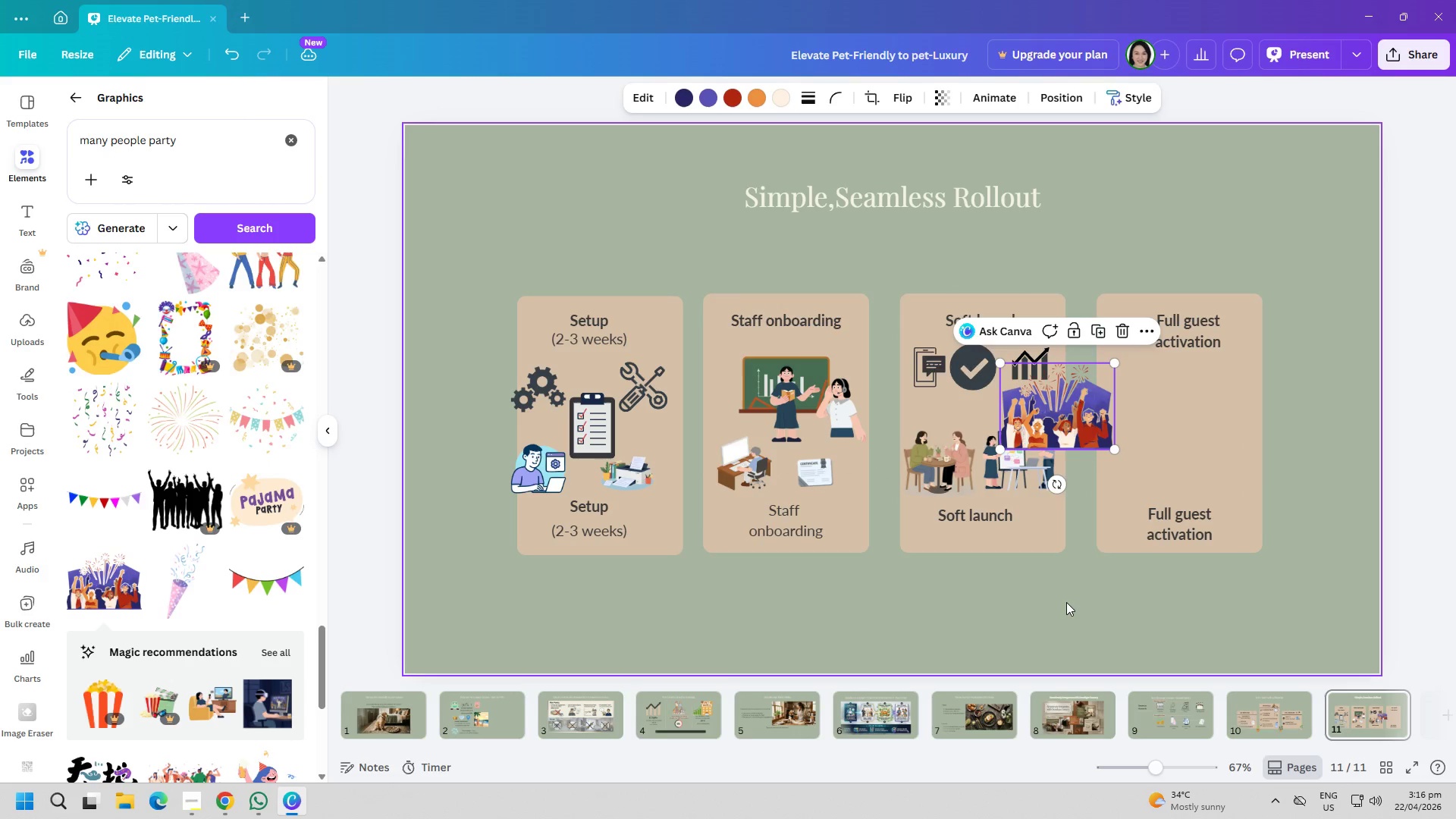 
left_click([1065, 599])
 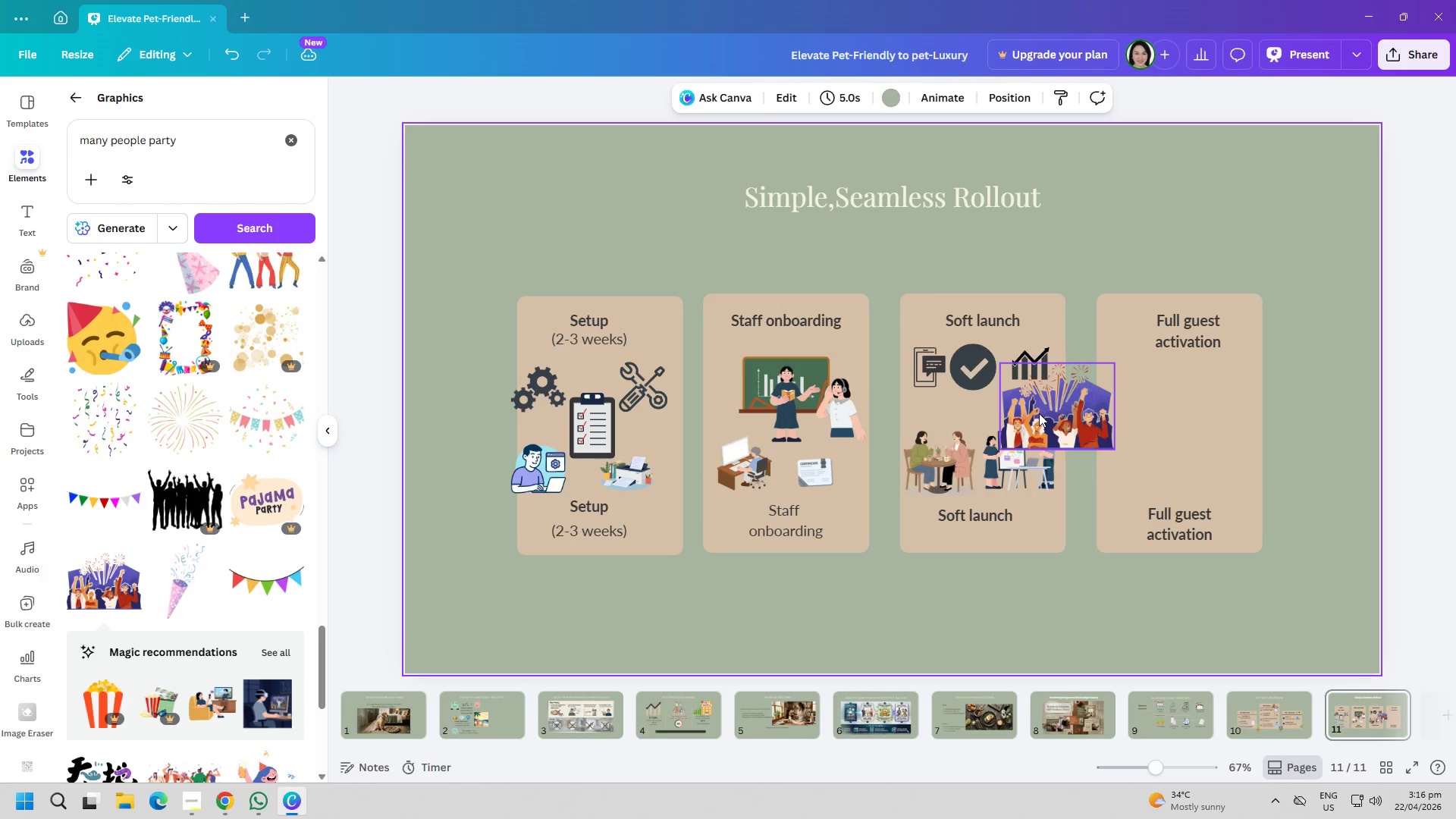 
left_click_drag(start_coordinate=[1076, 405], to_coordinate=[1194, 448])
 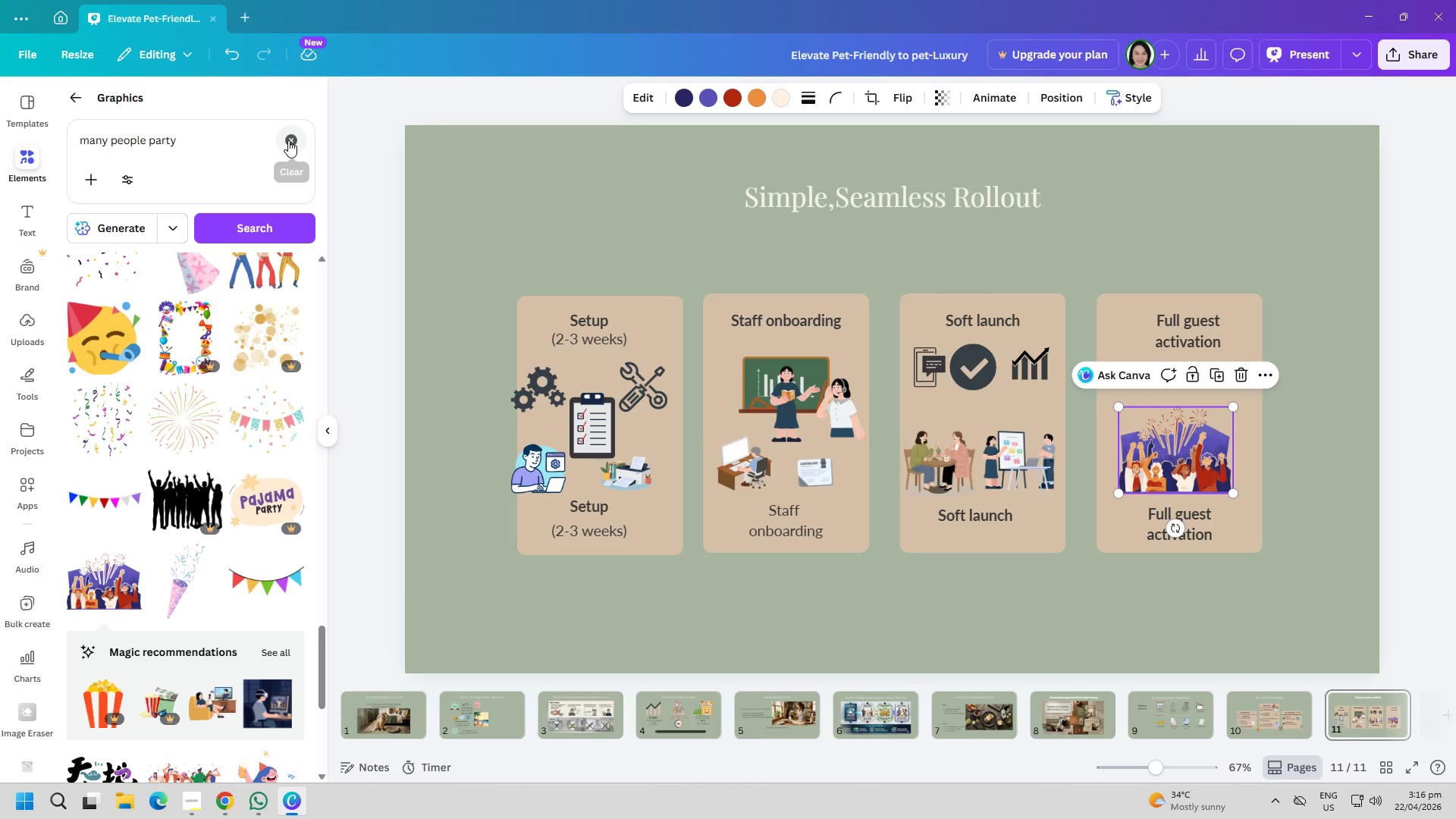 
double_click([206, 157])
 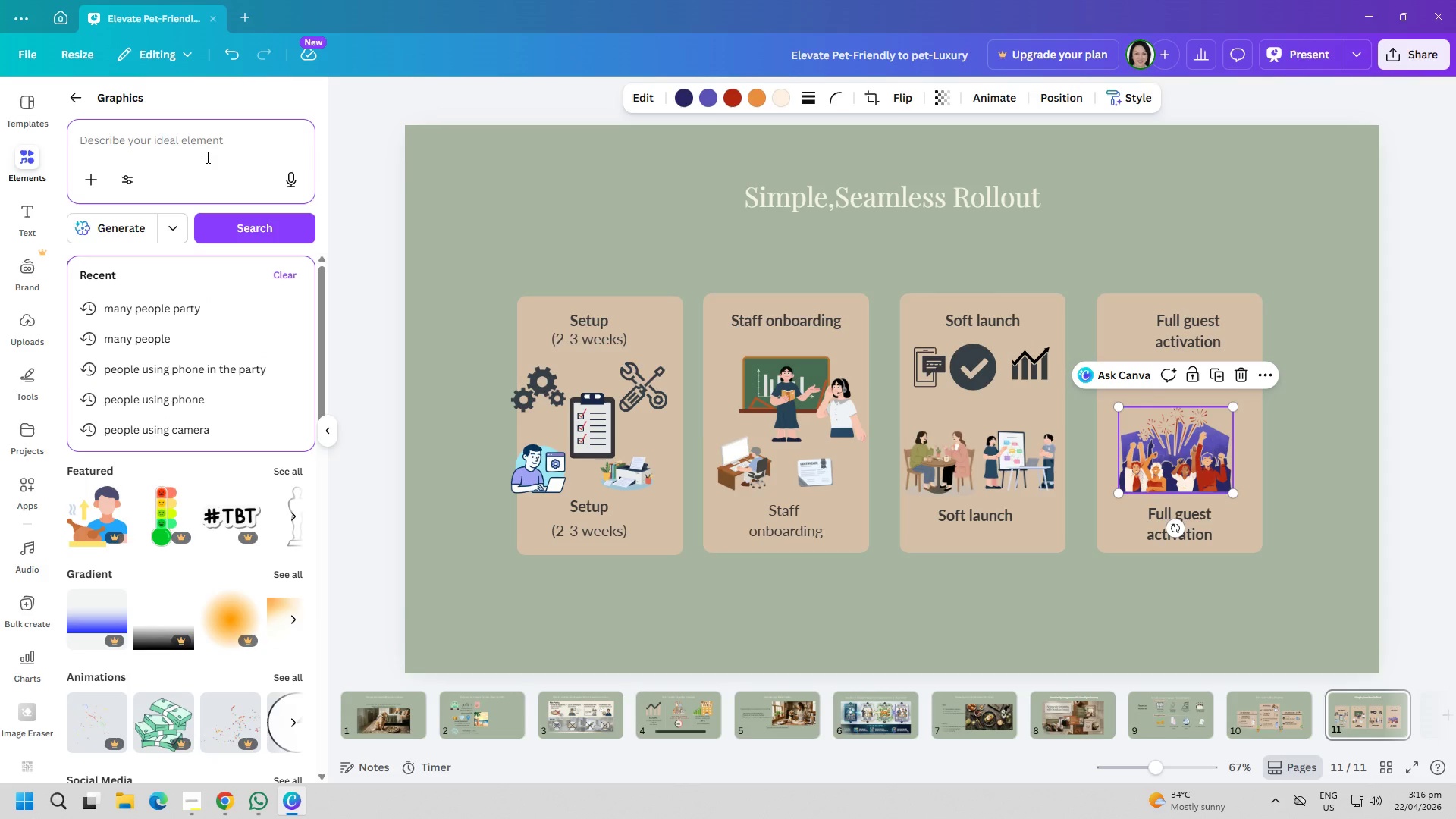 
type(launcher)
 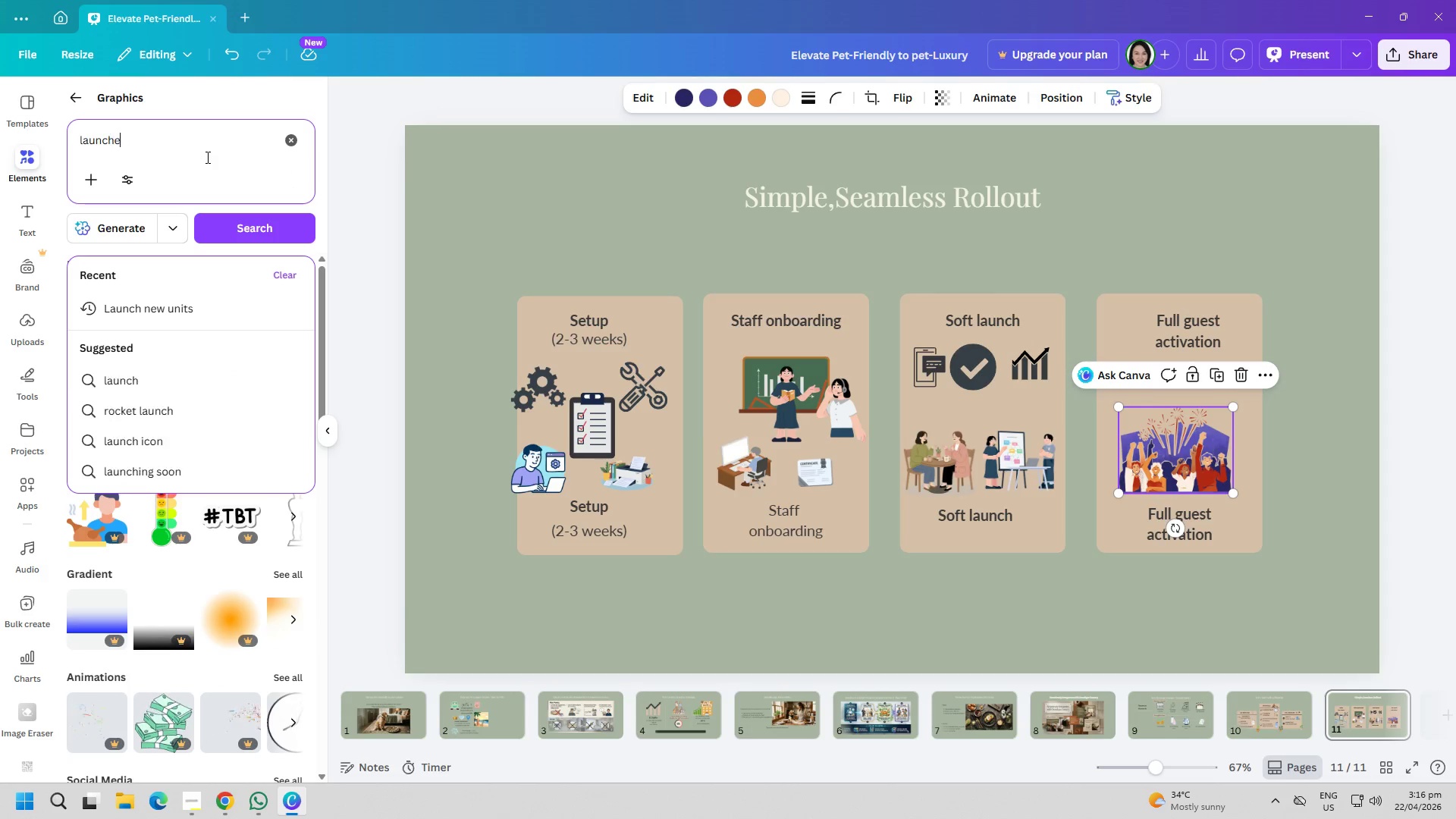 
key(Enter)
 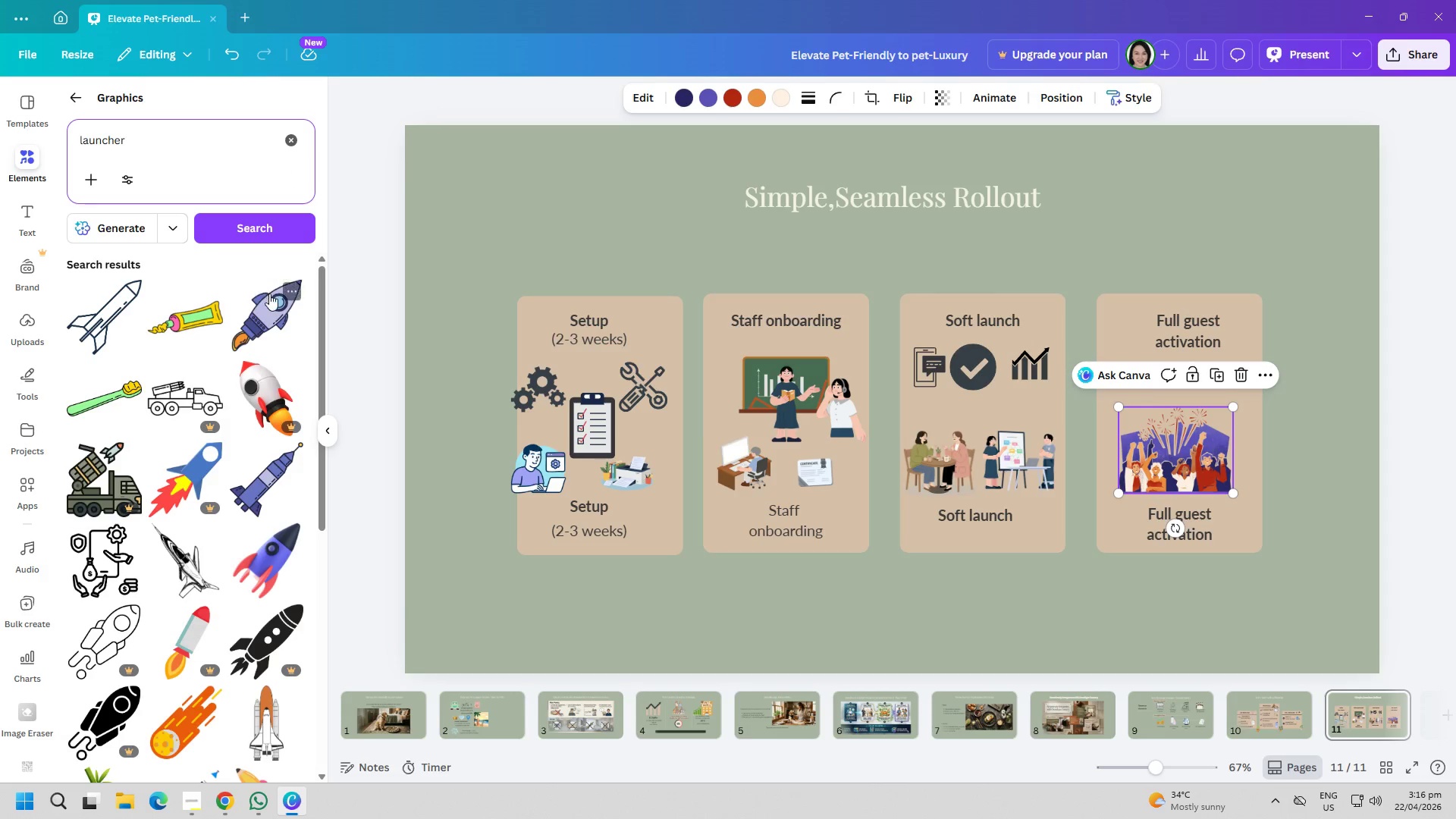 
left_click([272, 306])
 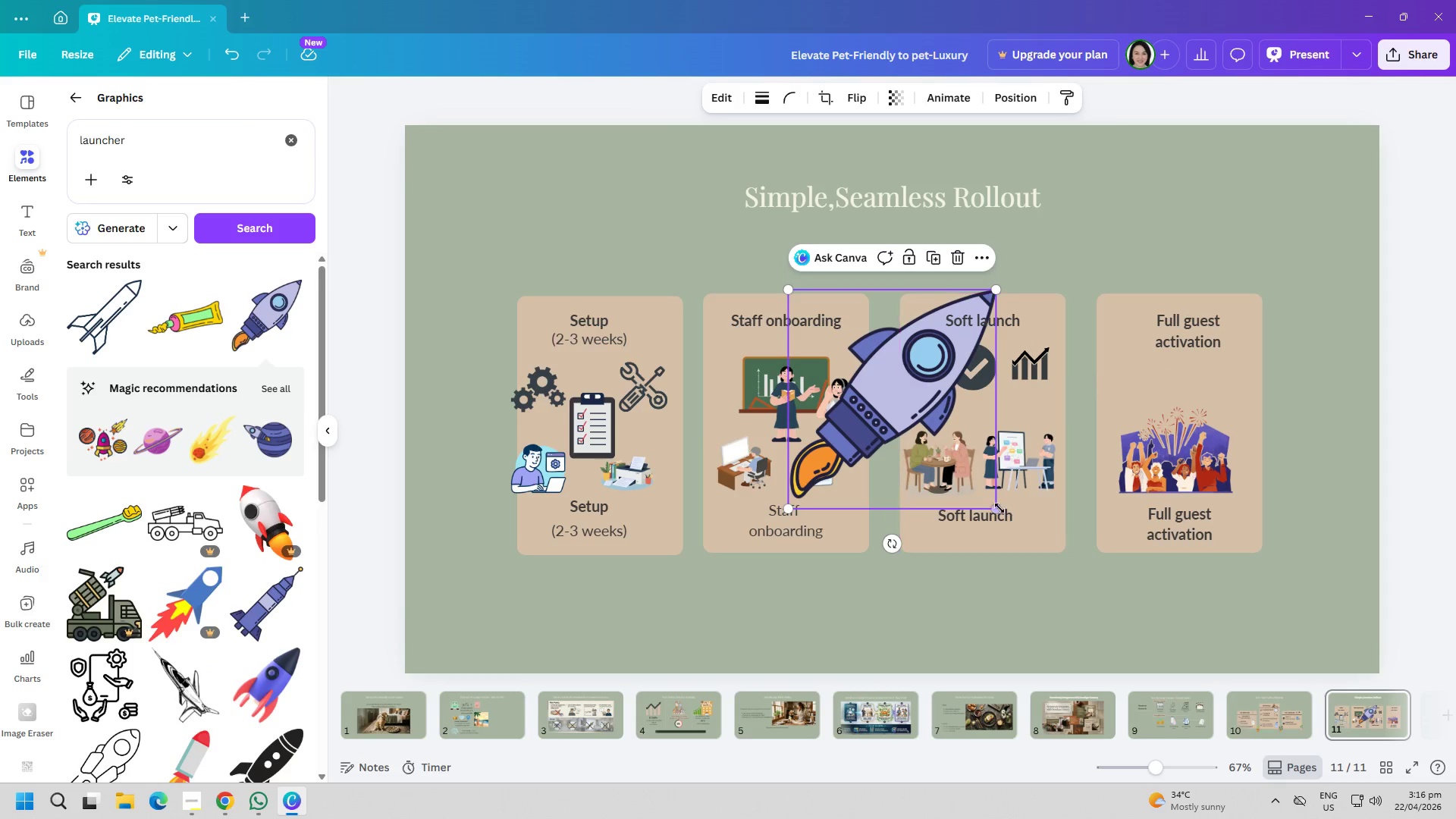 
left_click_drag(start_coordinate=[996, 508], to_coordinate=[868, 398])
 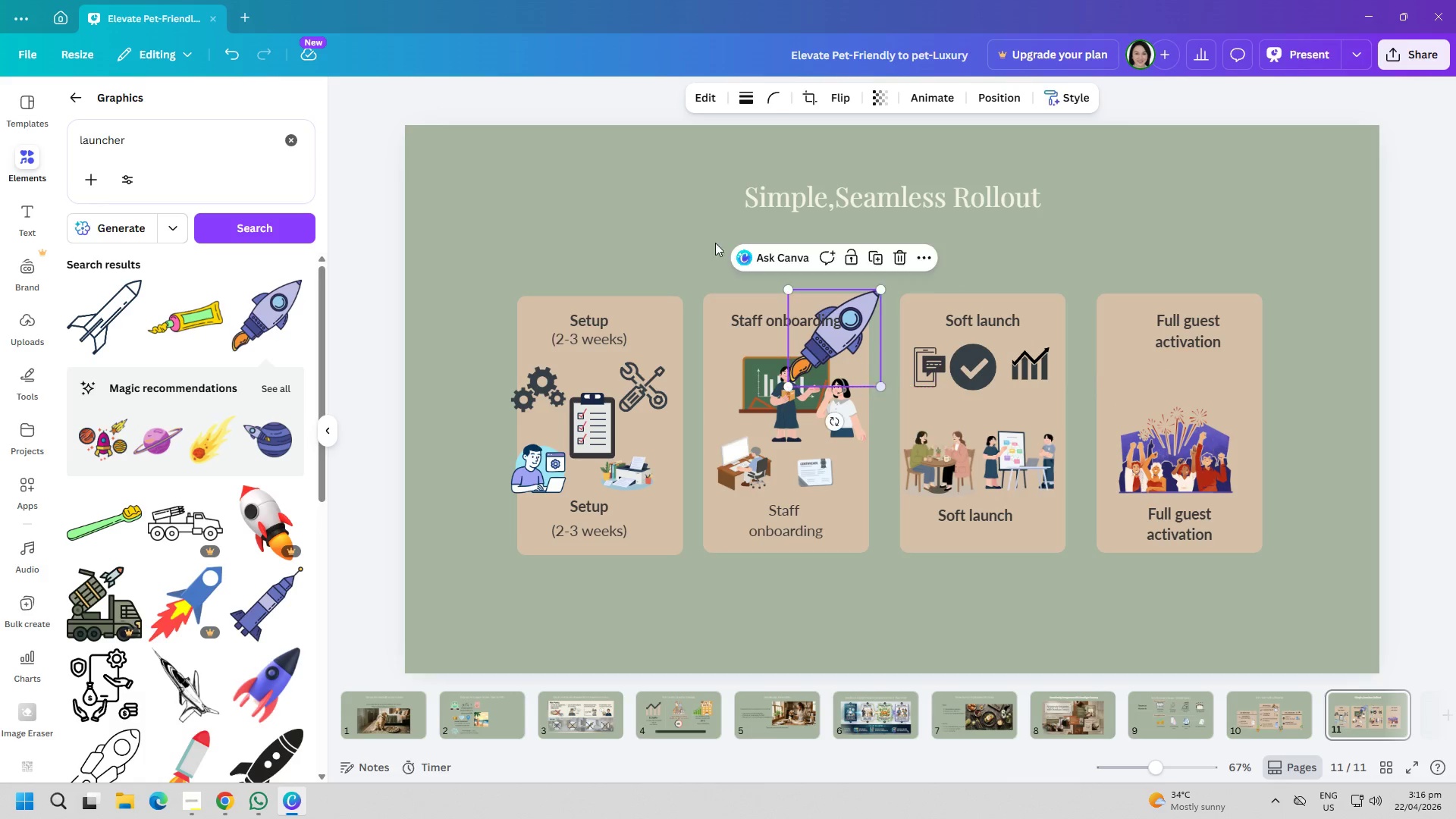 
left_click([684, 218])
 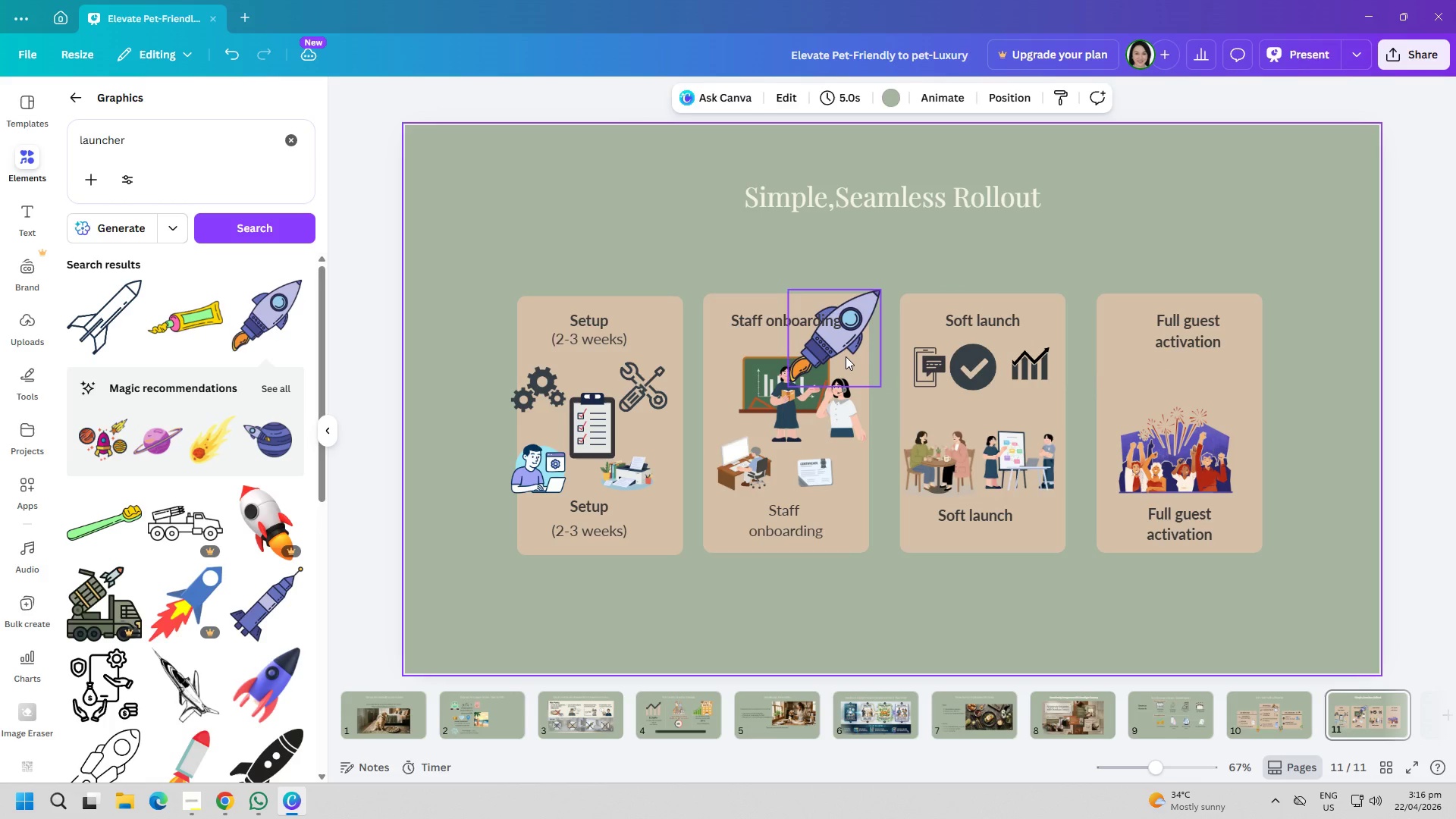 
left_click_drag(start_coordinate=[846, 356], to_coordinate=[1211, 440])
 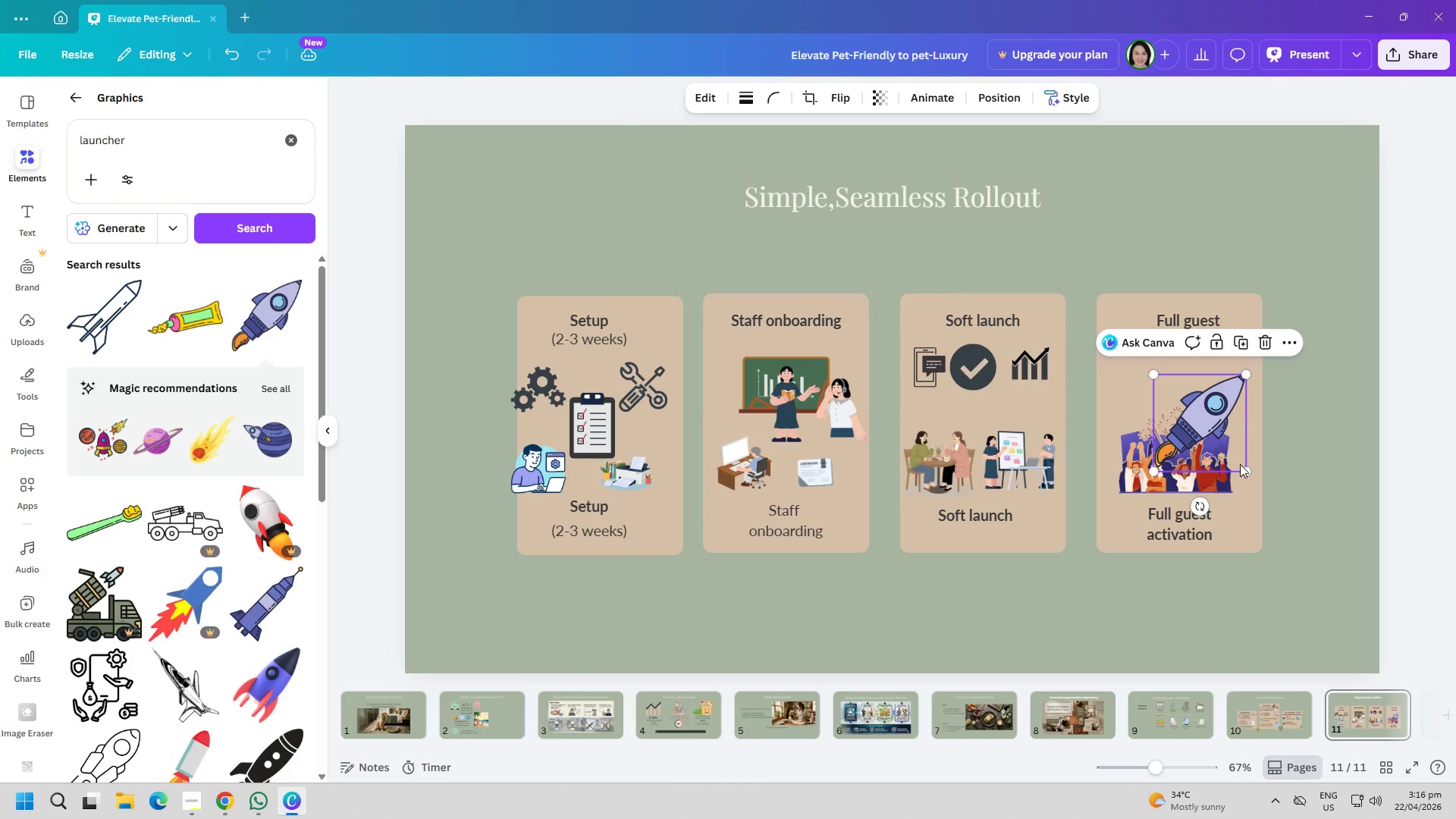 
left_click([1240, 464])
 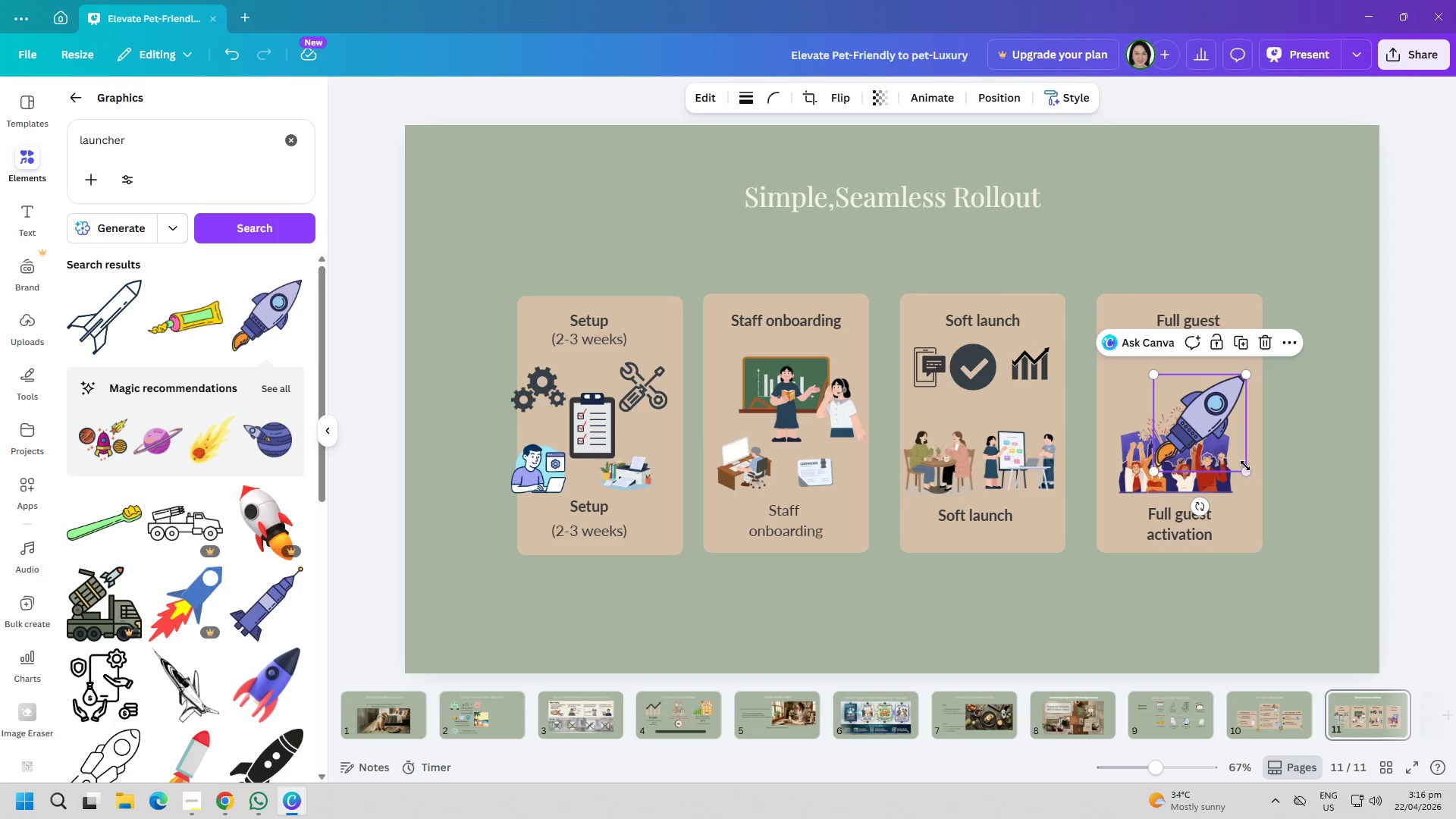 
left_click_drag(start_coordinate=[1245, 466], to_coordinate=[1200, 435])
 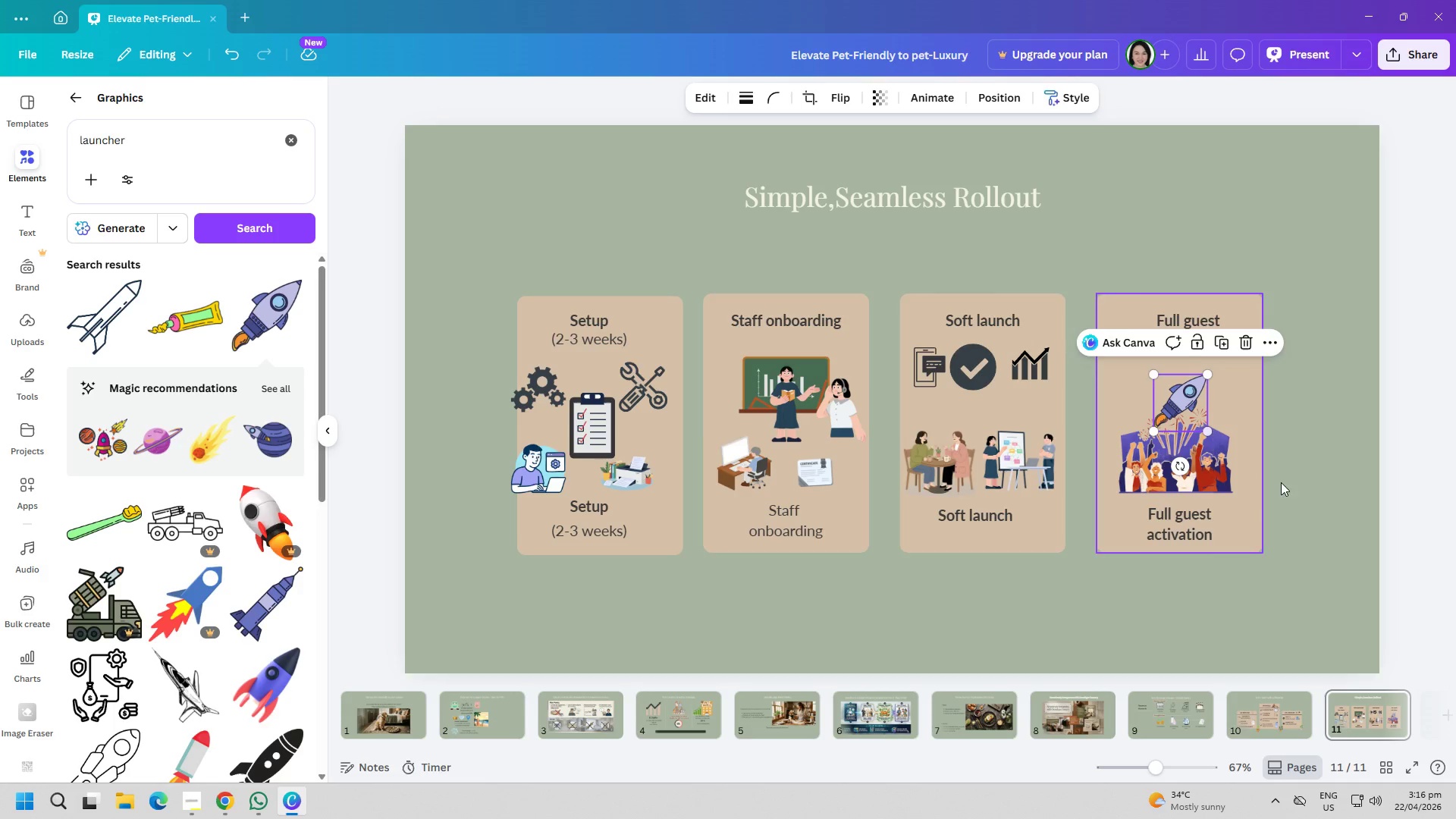 
left_click([1323, 501])
 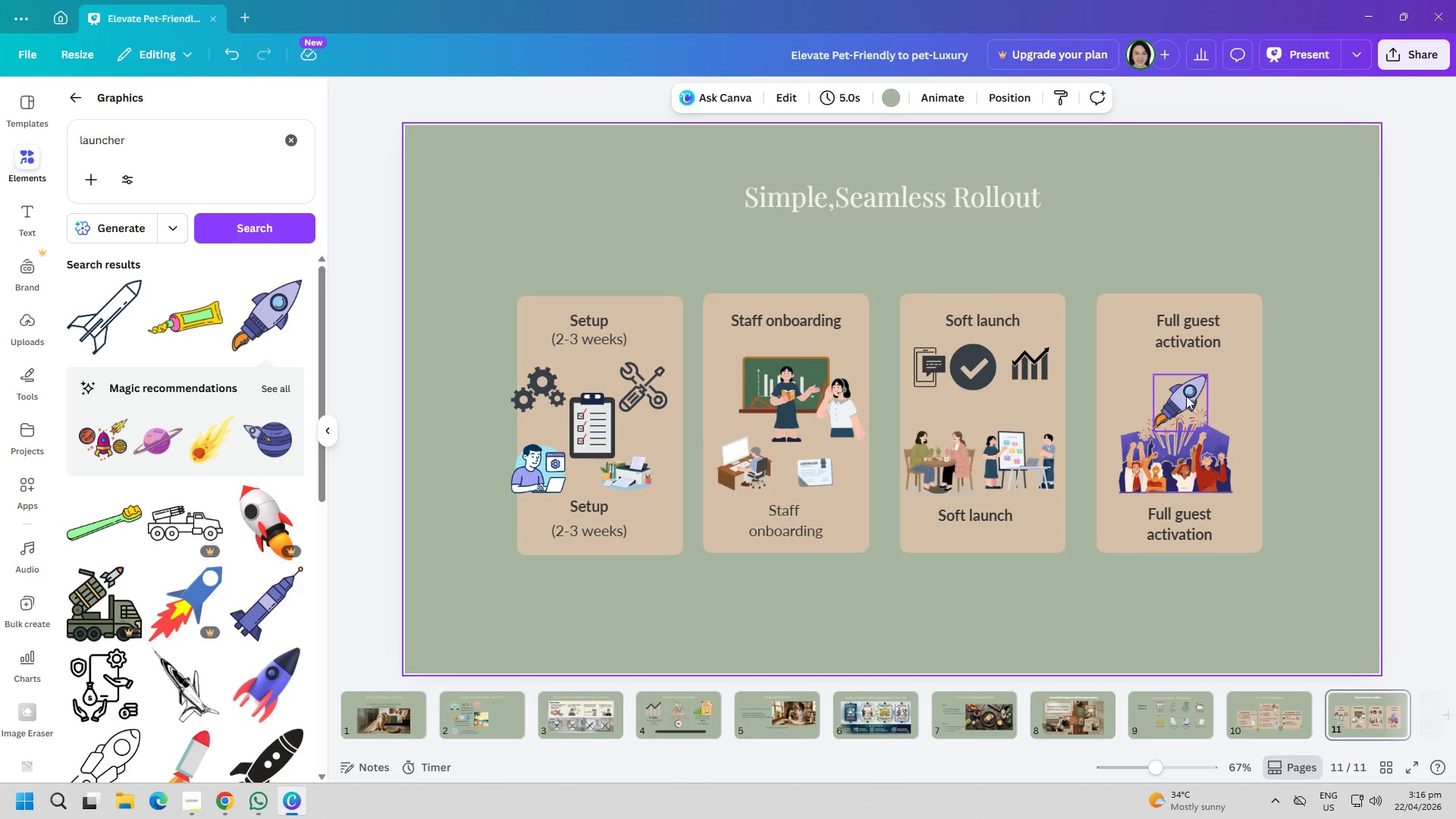 
left_click_drag(start_coordinate=[1181, 396], to_coordinate=[1181, 407])
 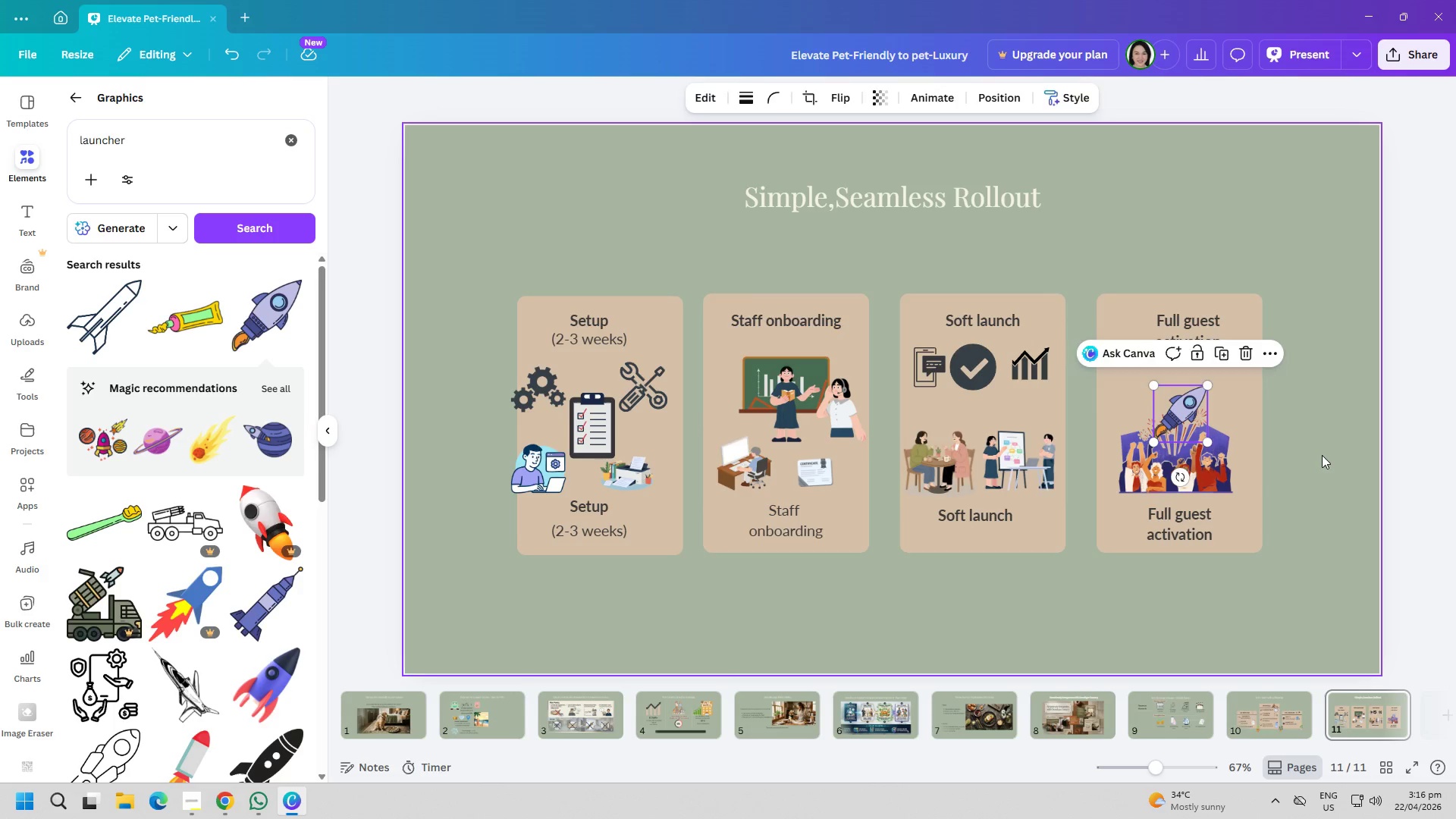 
left_click([1323, 455])
 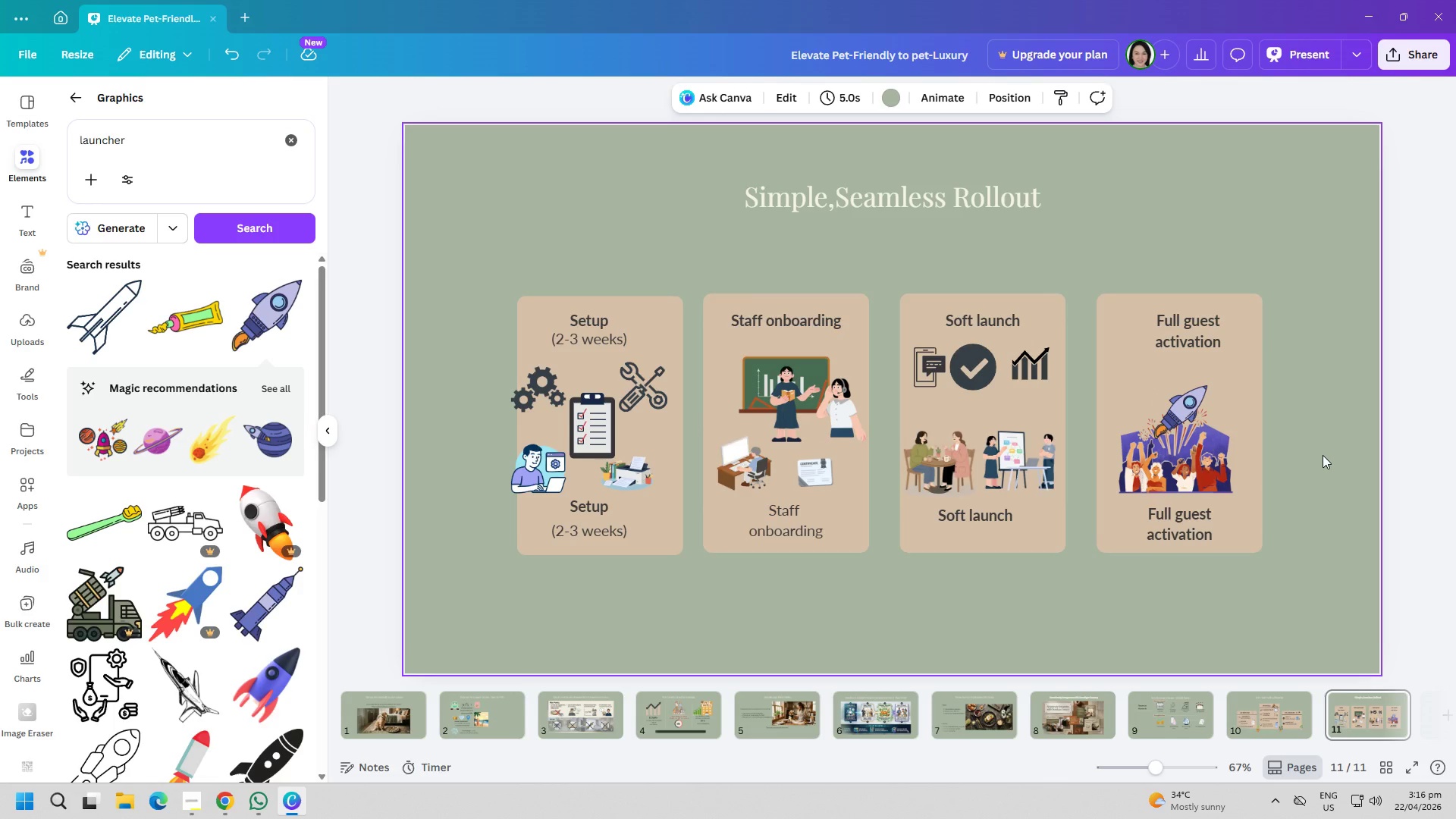 
wait(6.67)
 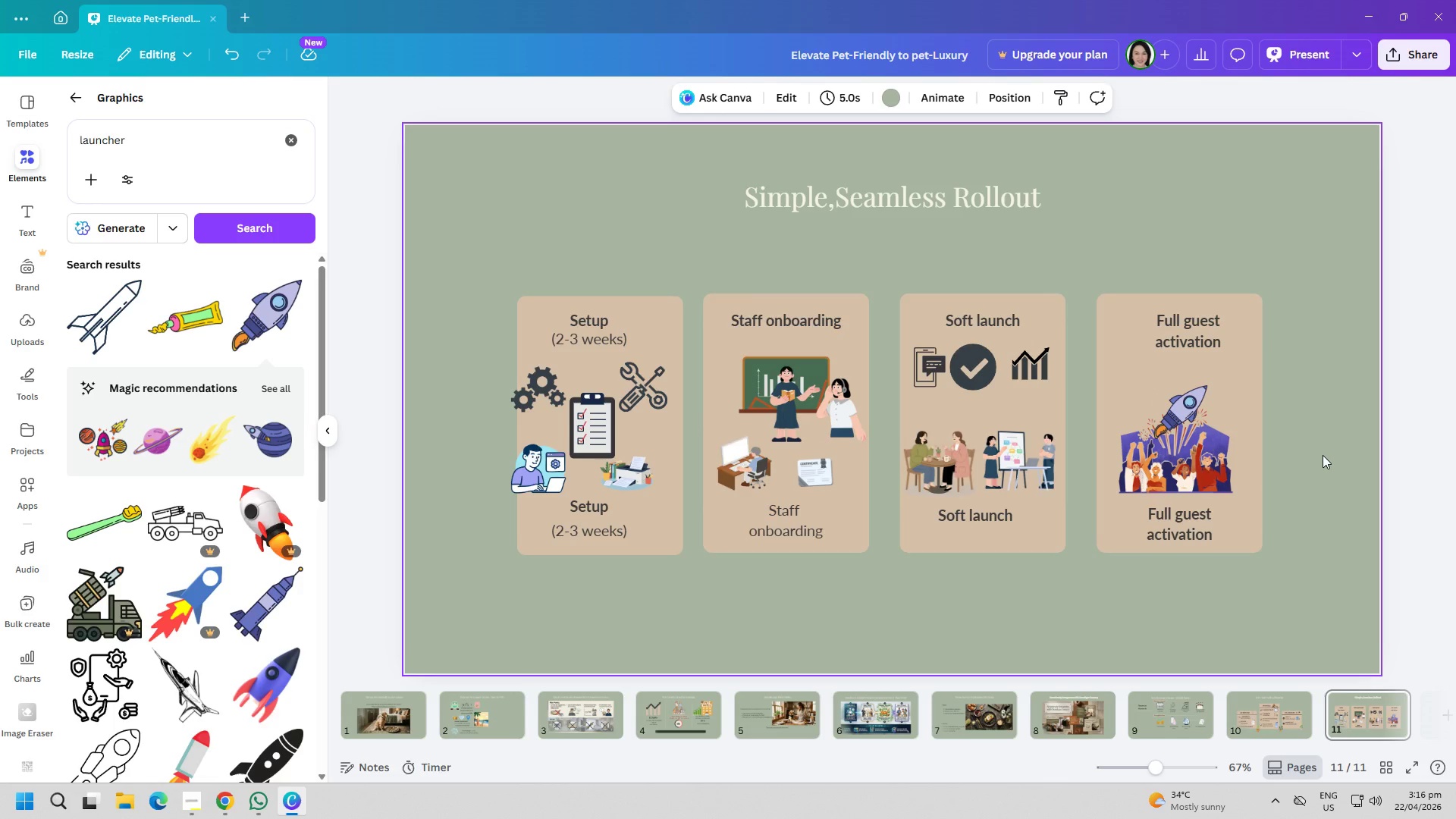 
left_click_drag(start_coordinate=[533, 469], to_coordinate=[540, 471])
 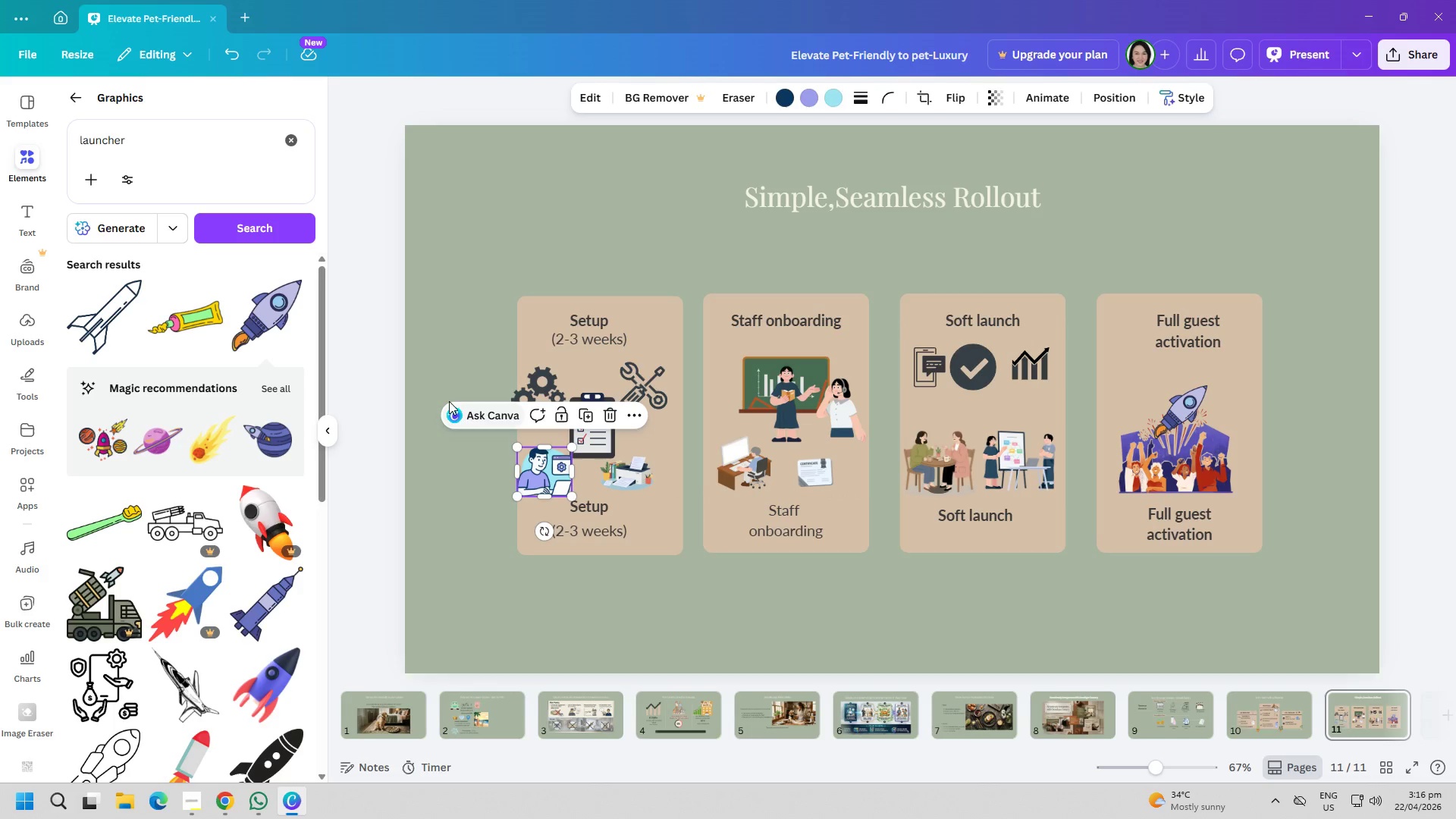 
left_click([419, 398])
 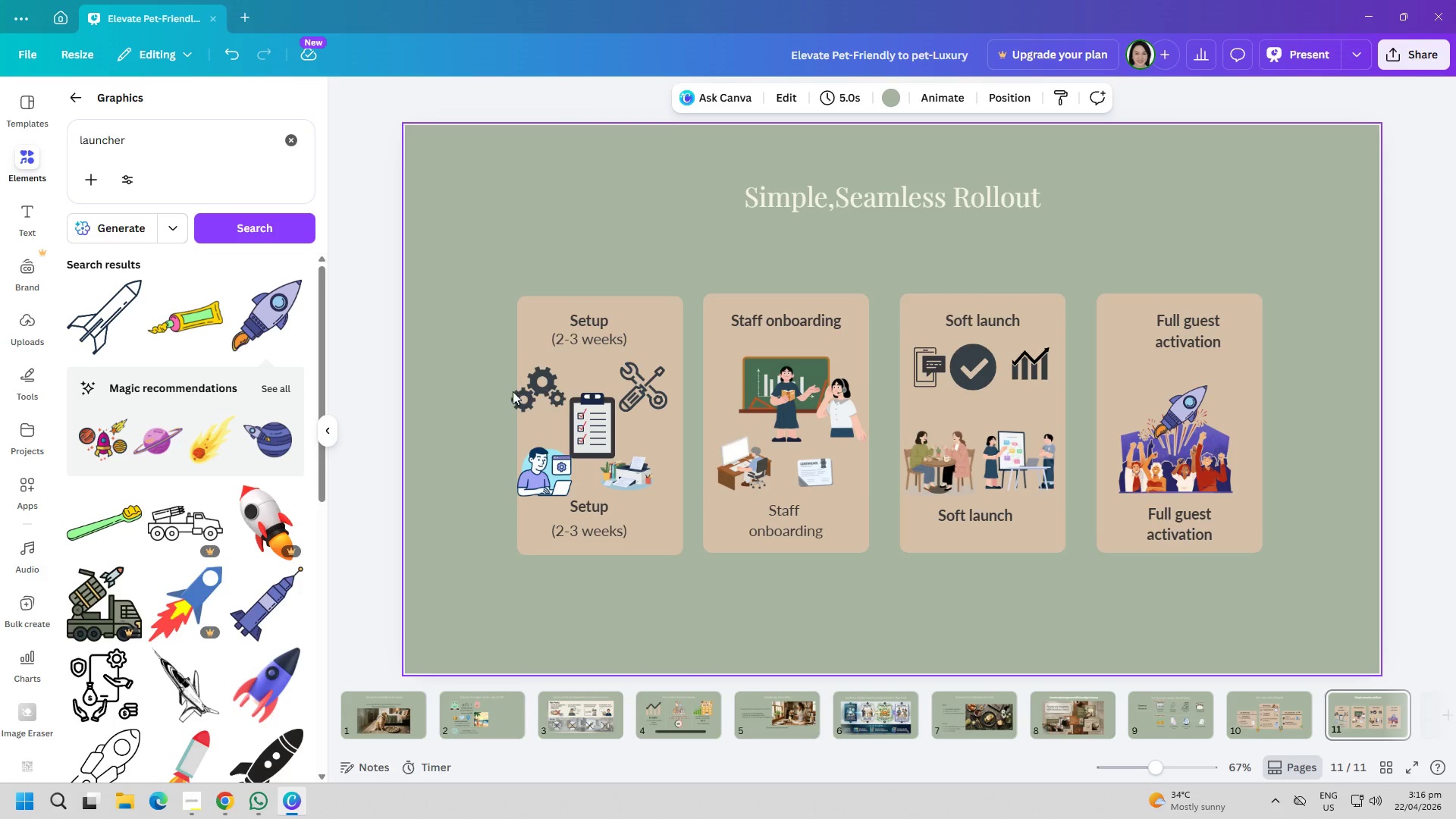 
left_click_drag(start_coordinate=[540, 391], to_coordinate=[549, 386])
 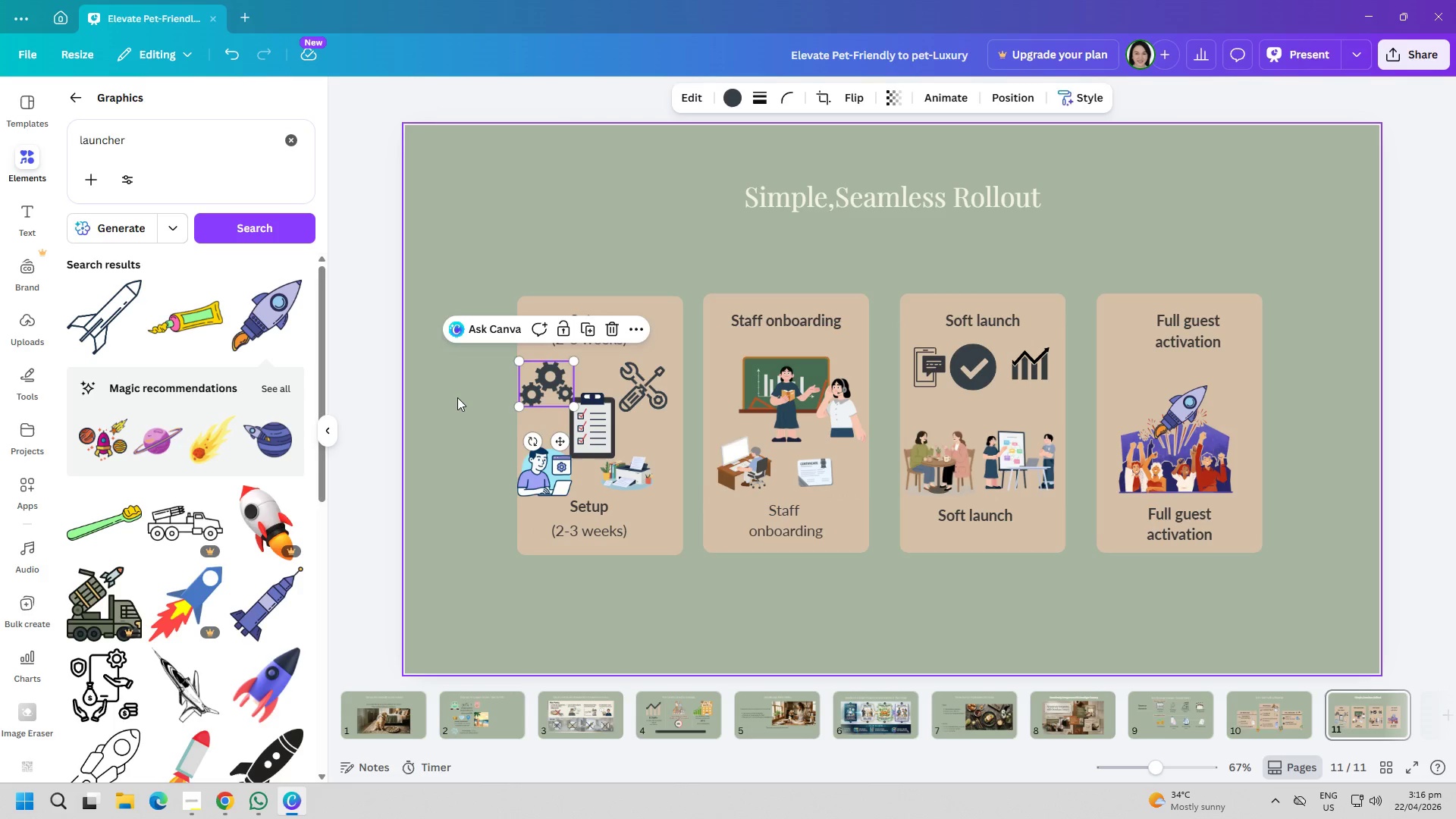 
left_click([457, 397])
 